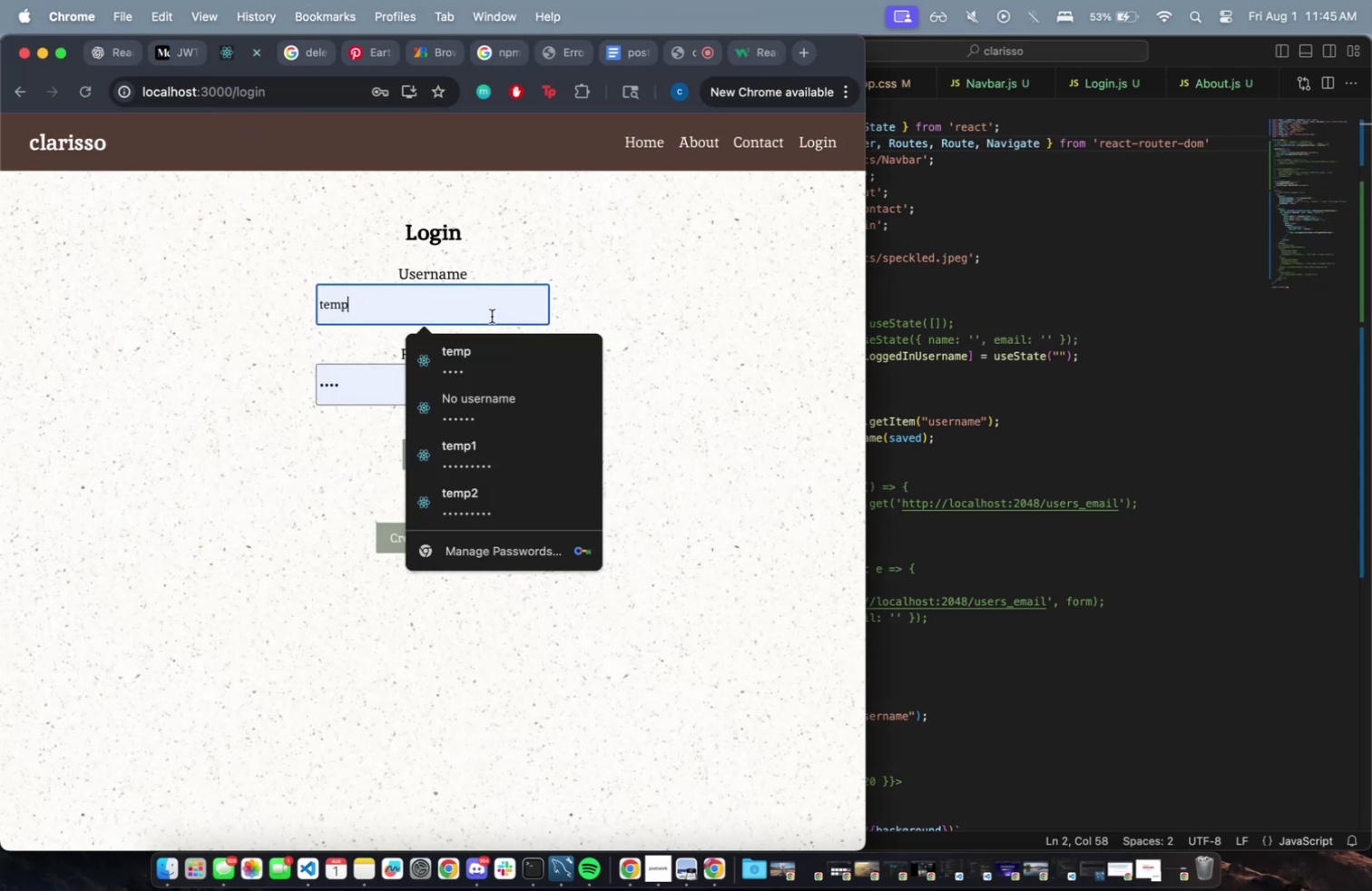 
key(Meta+R)
 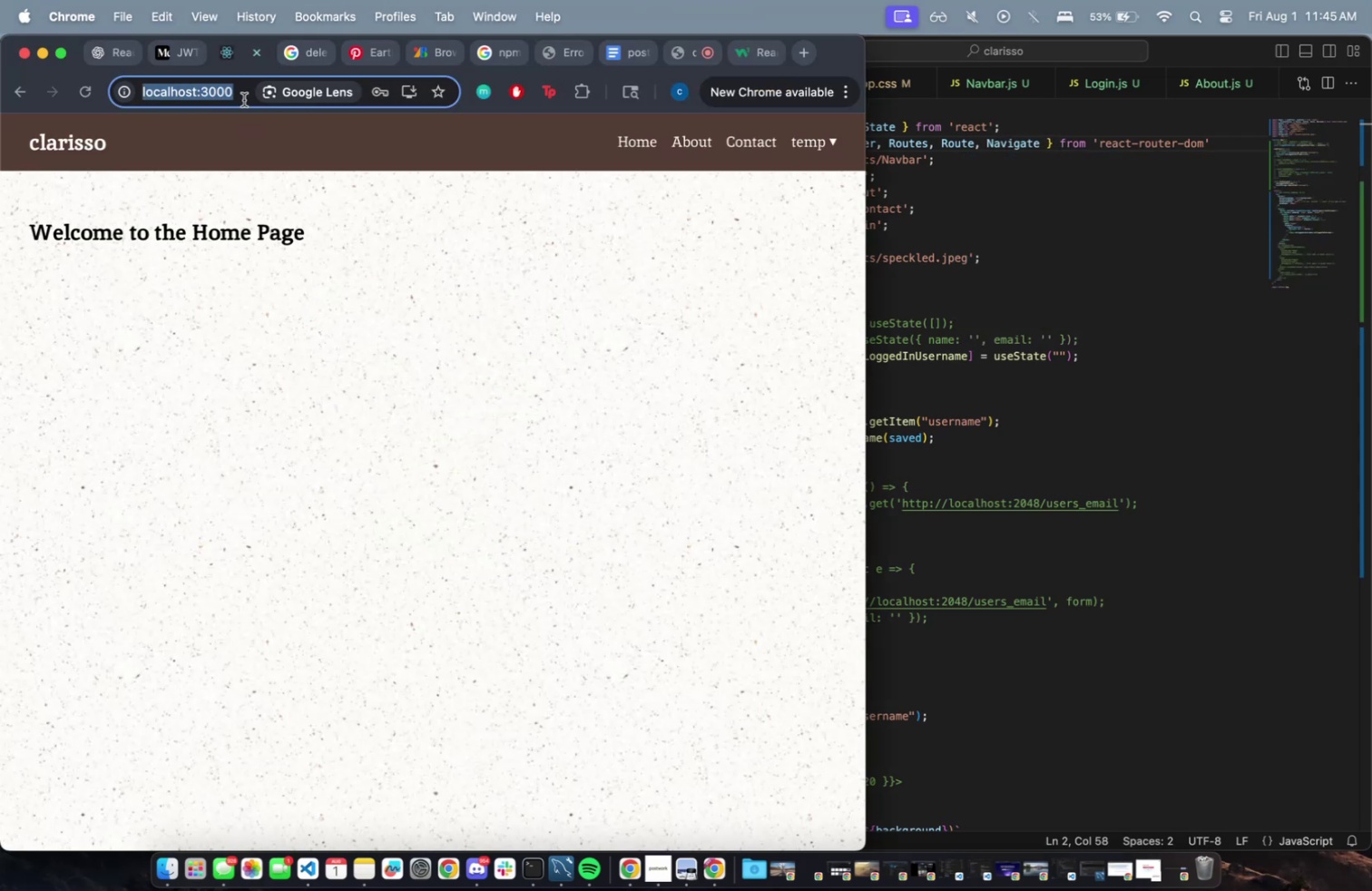 
key(ArrowRight)
 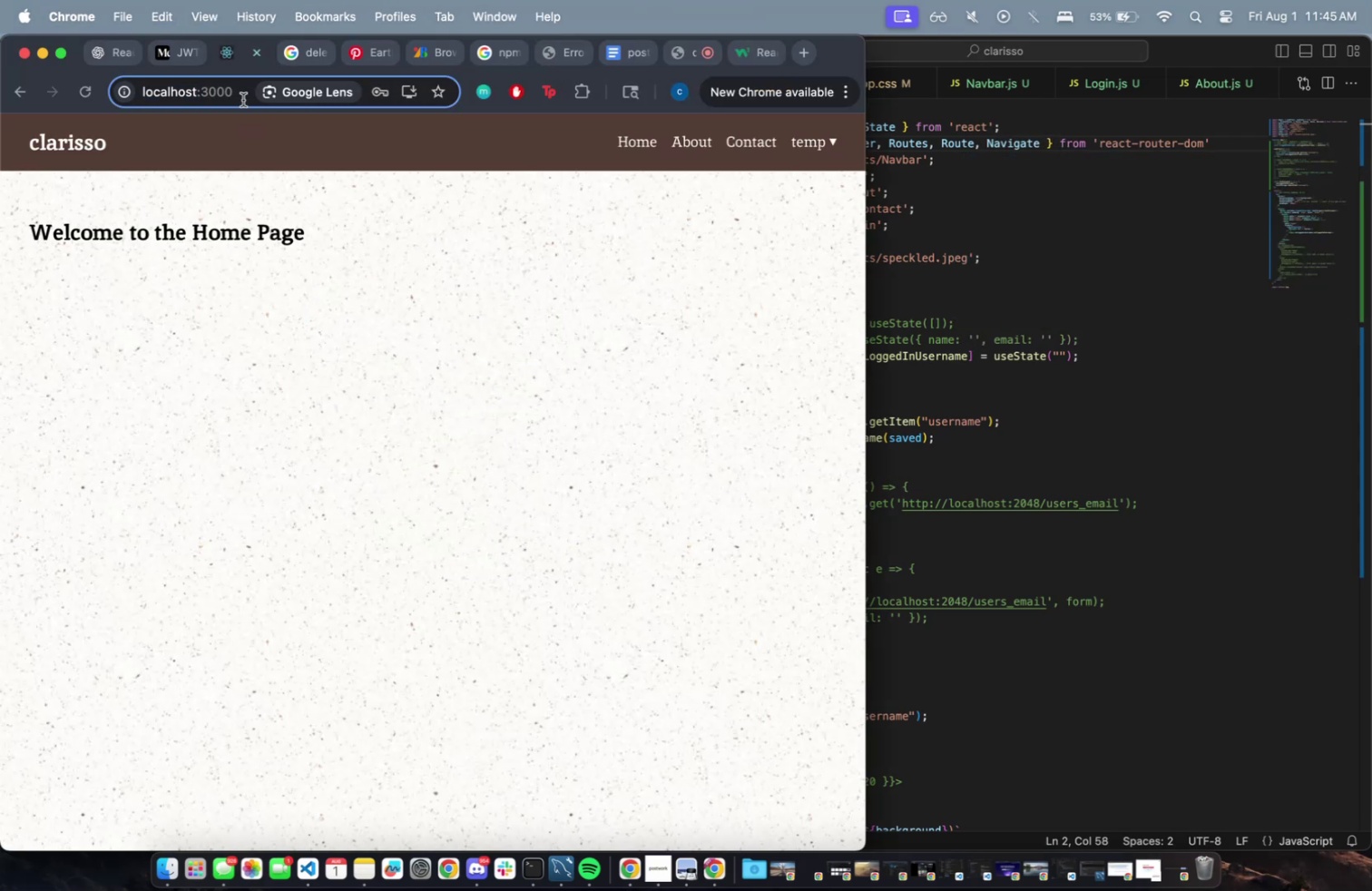 
type(/login)
 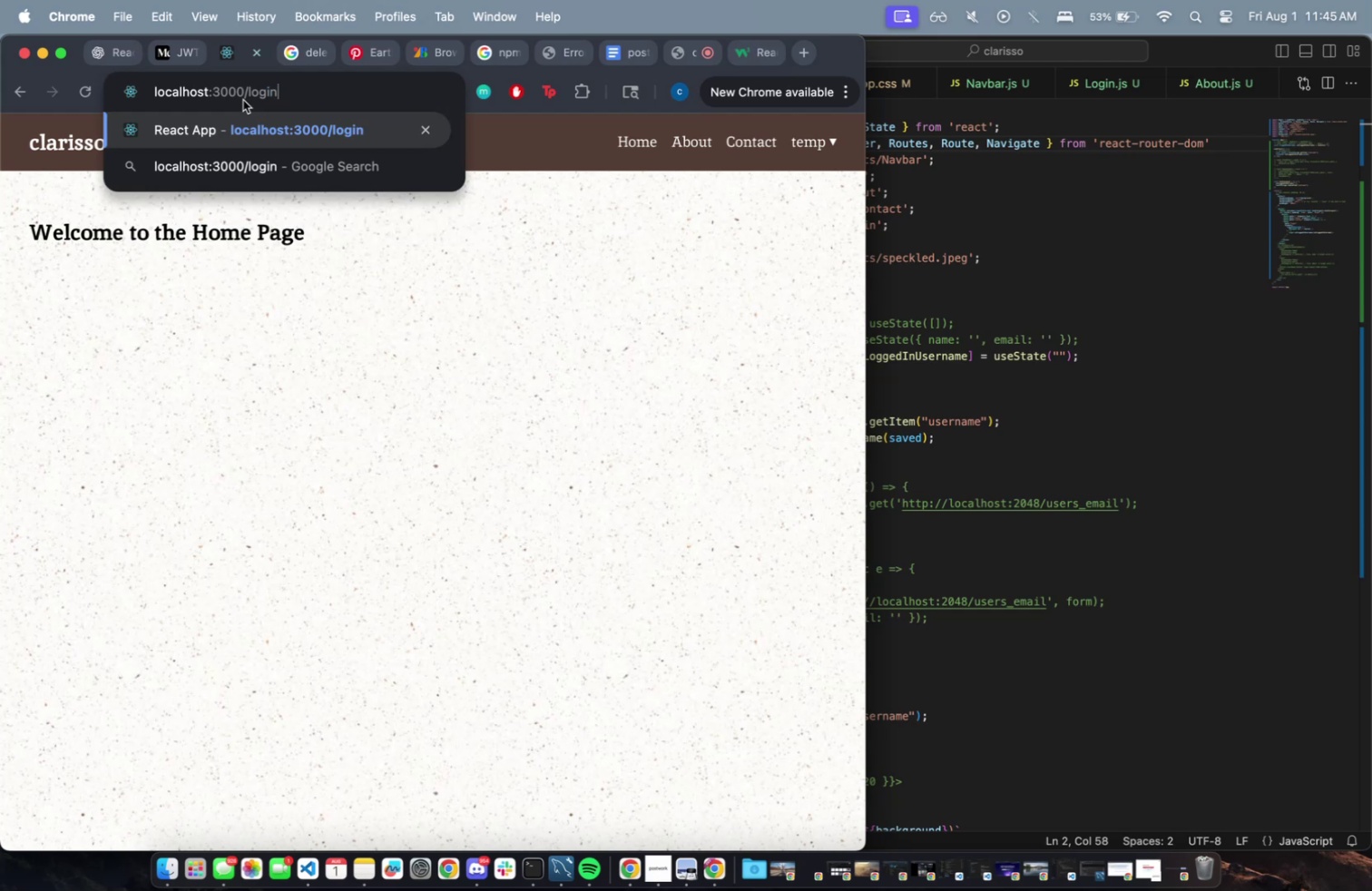 
key(Enter)
 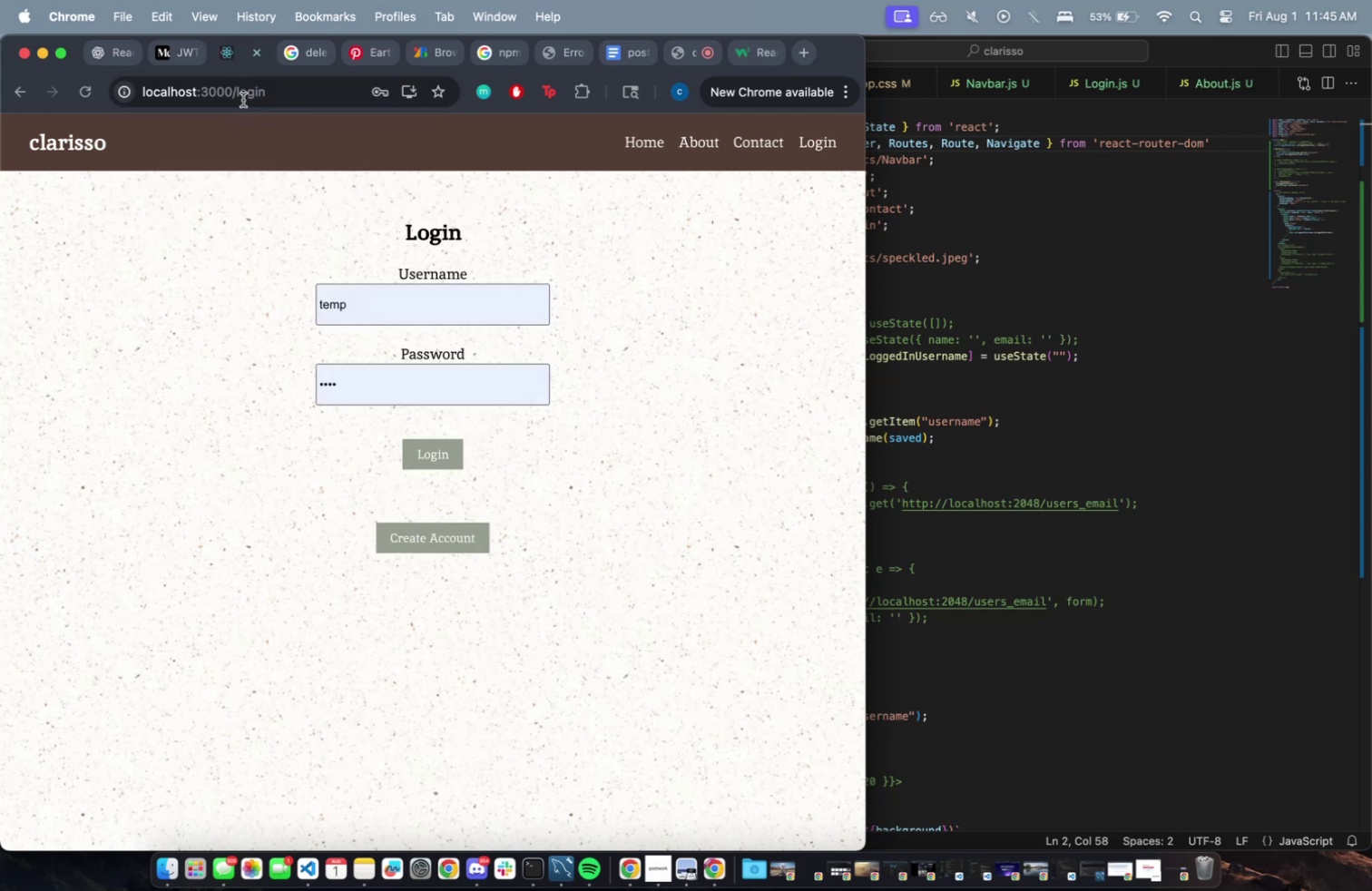 
wait(5.8)
 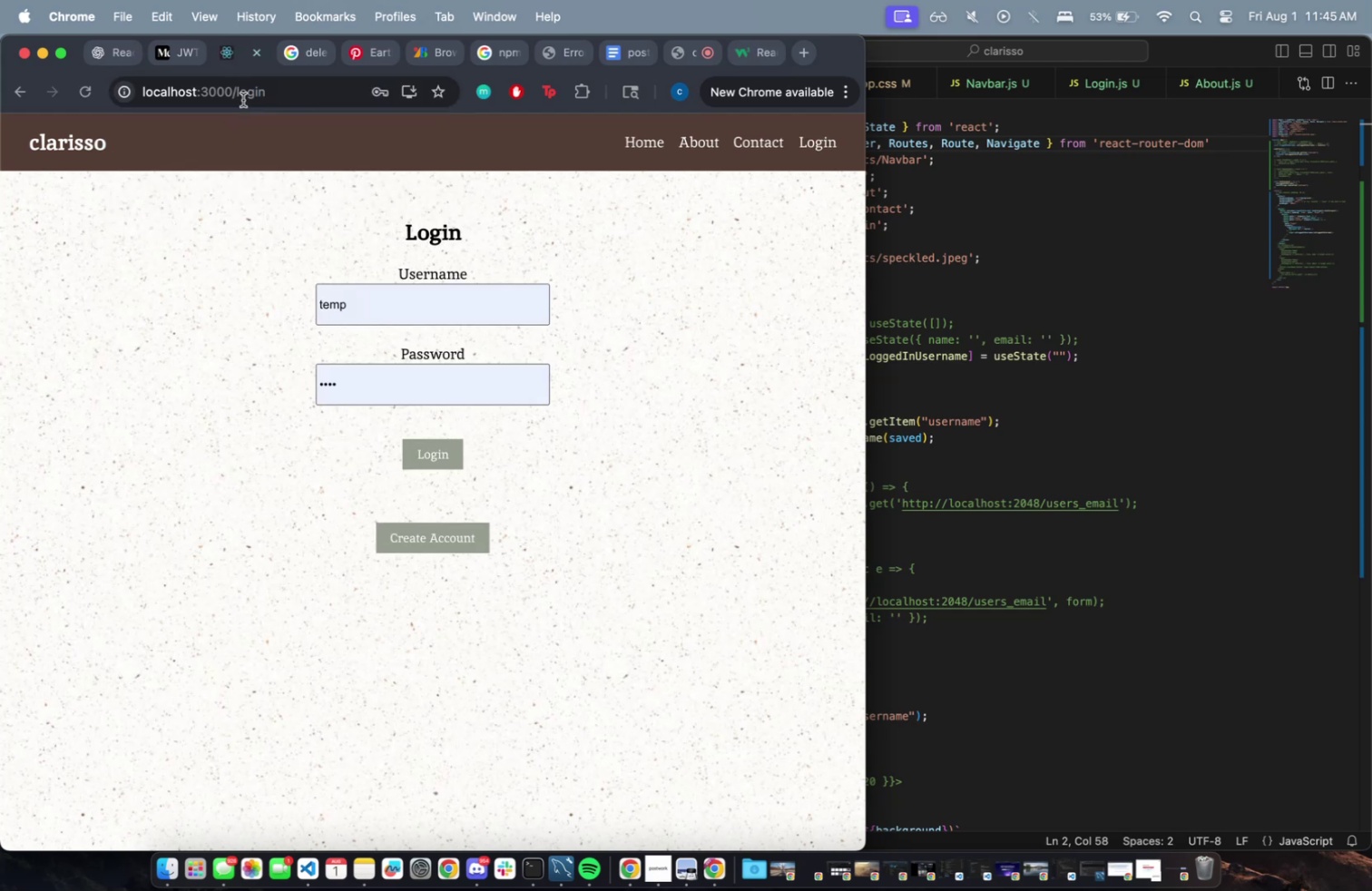 
left_click_drag(start_coordinate=[150, 332], to_coordinate=[163, 324])
 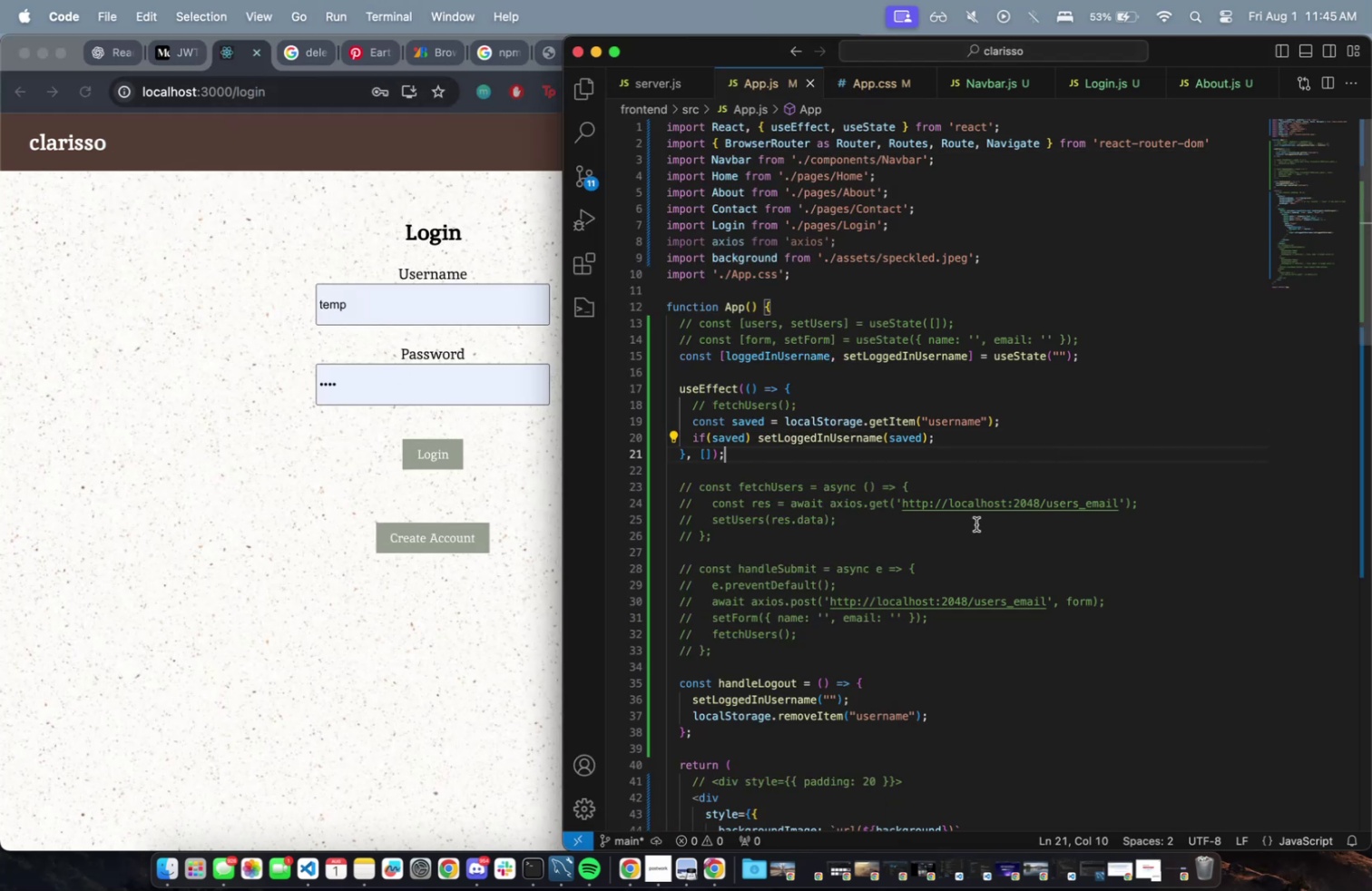 
scroll: coordinate [779, 677], scroll_direction: down, amount: 10.0
 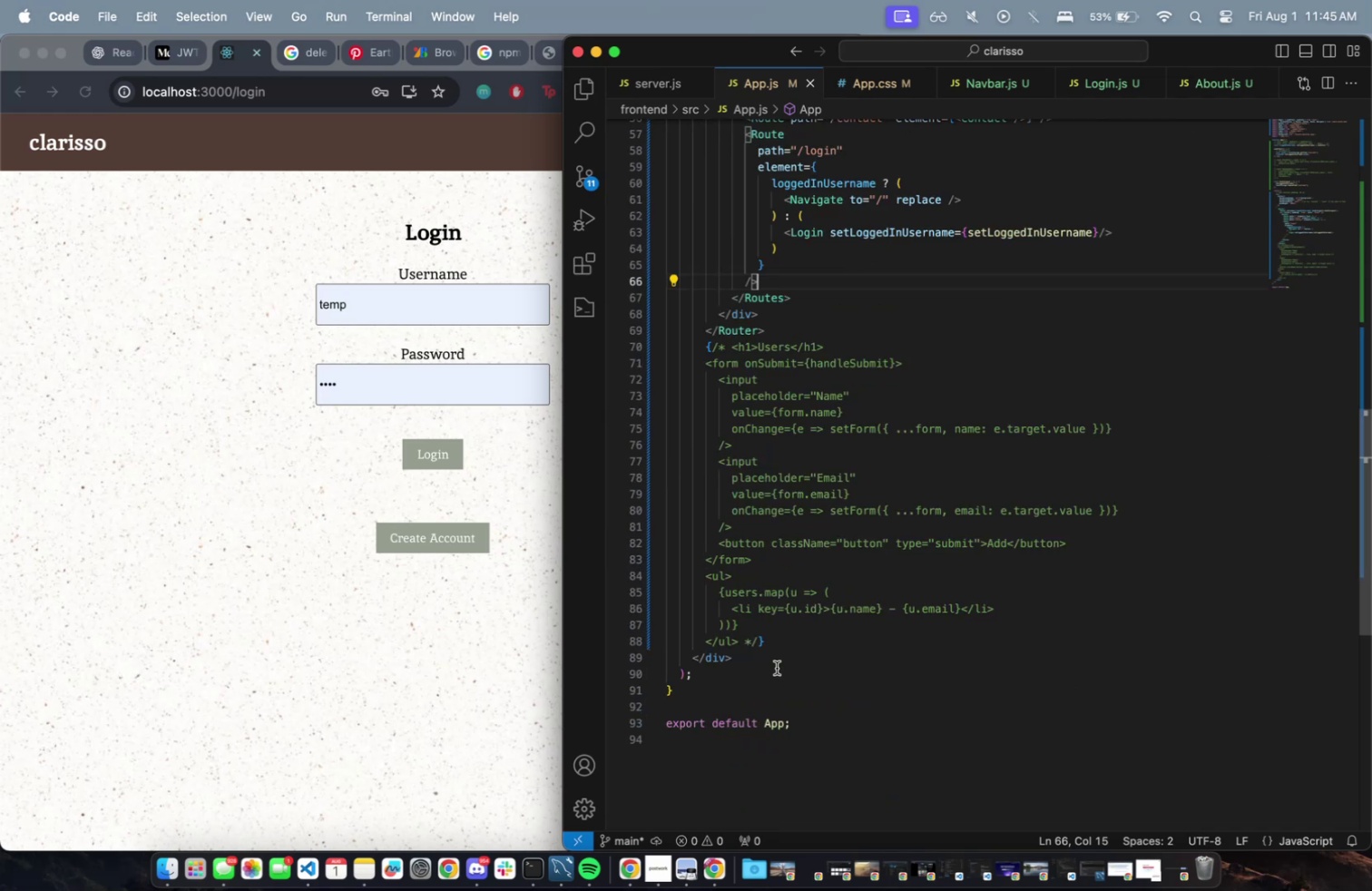 
scroll: coordinate [777, 667], scroll_direction: up, amount: 9.0
 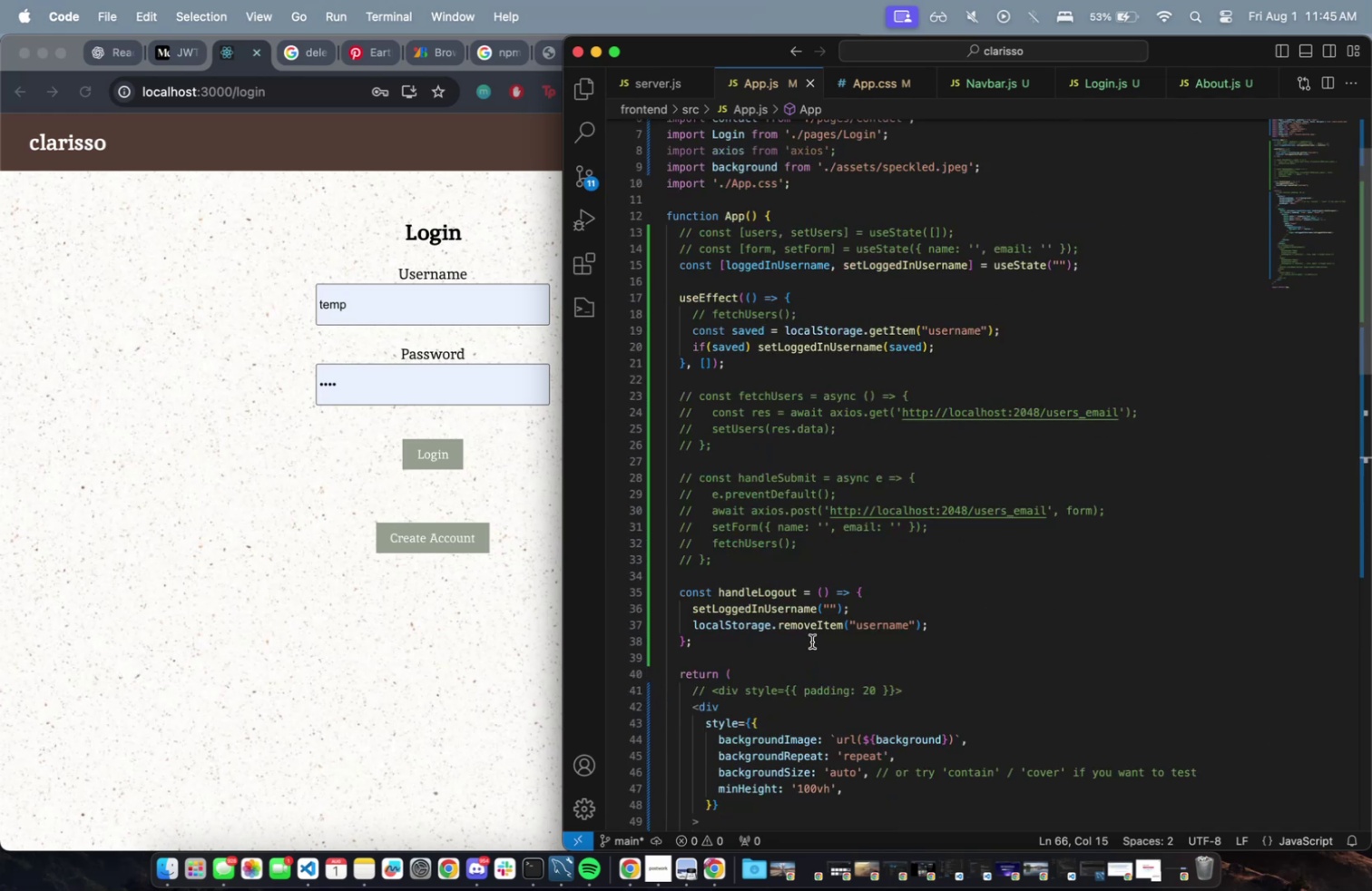 
scroll: coordinate [808, 642], scroll_direction: down, amount: 6.0
 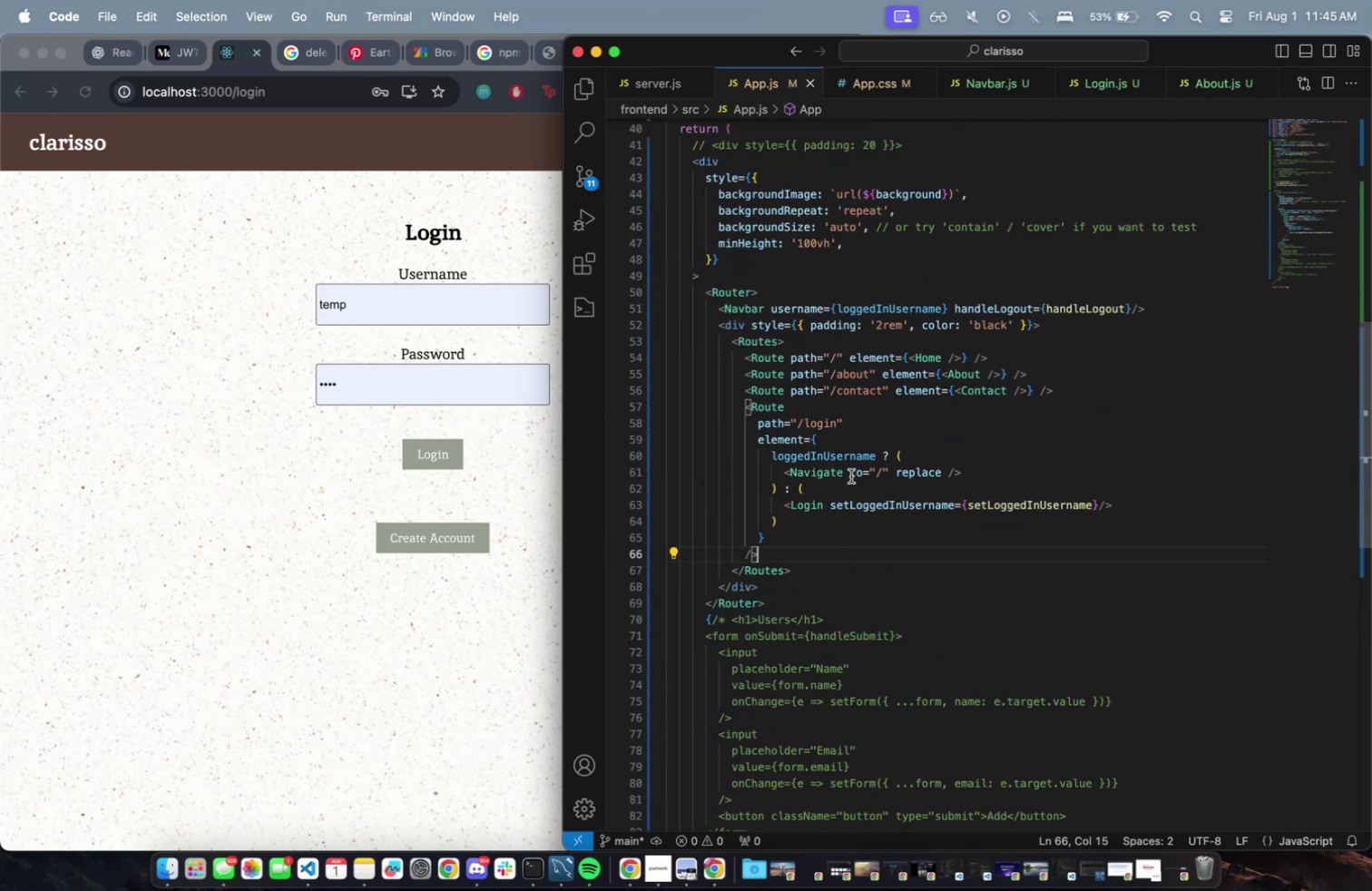 
left_click([113, 54])
 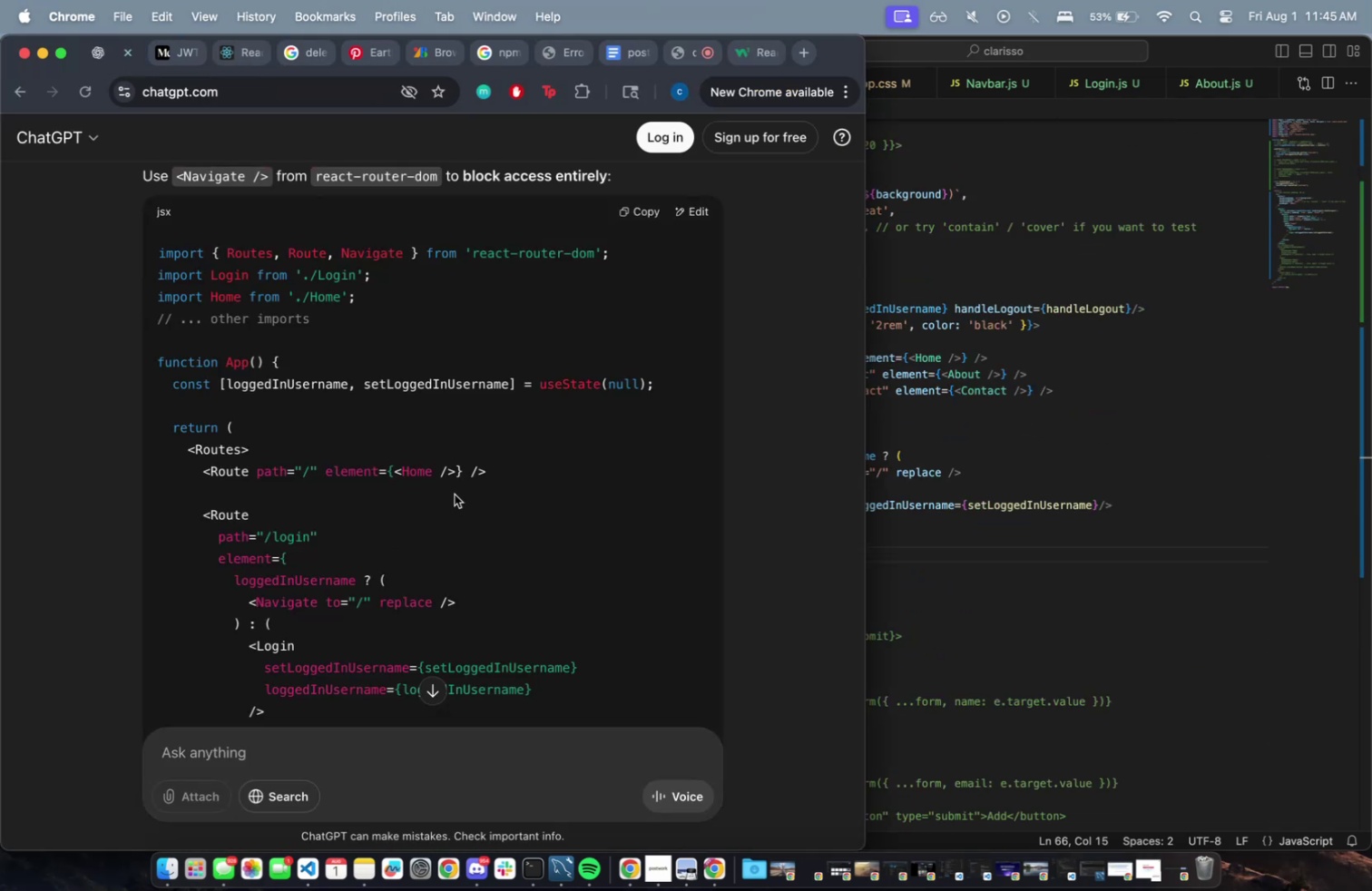 
left_click([446, 489])
 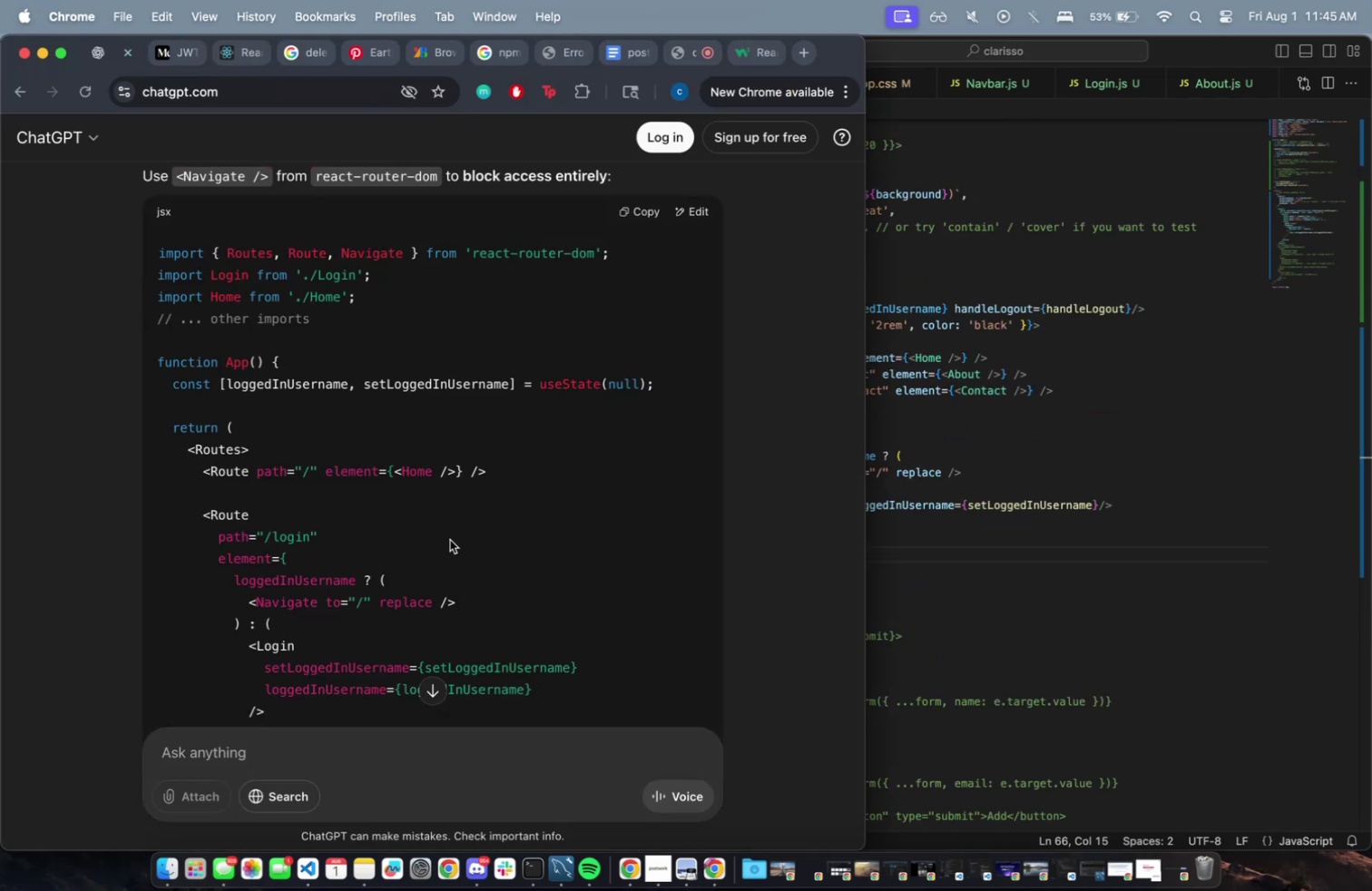 
scroll: coordinate [443, 524], scroll_direction: down, amount: 4.0
 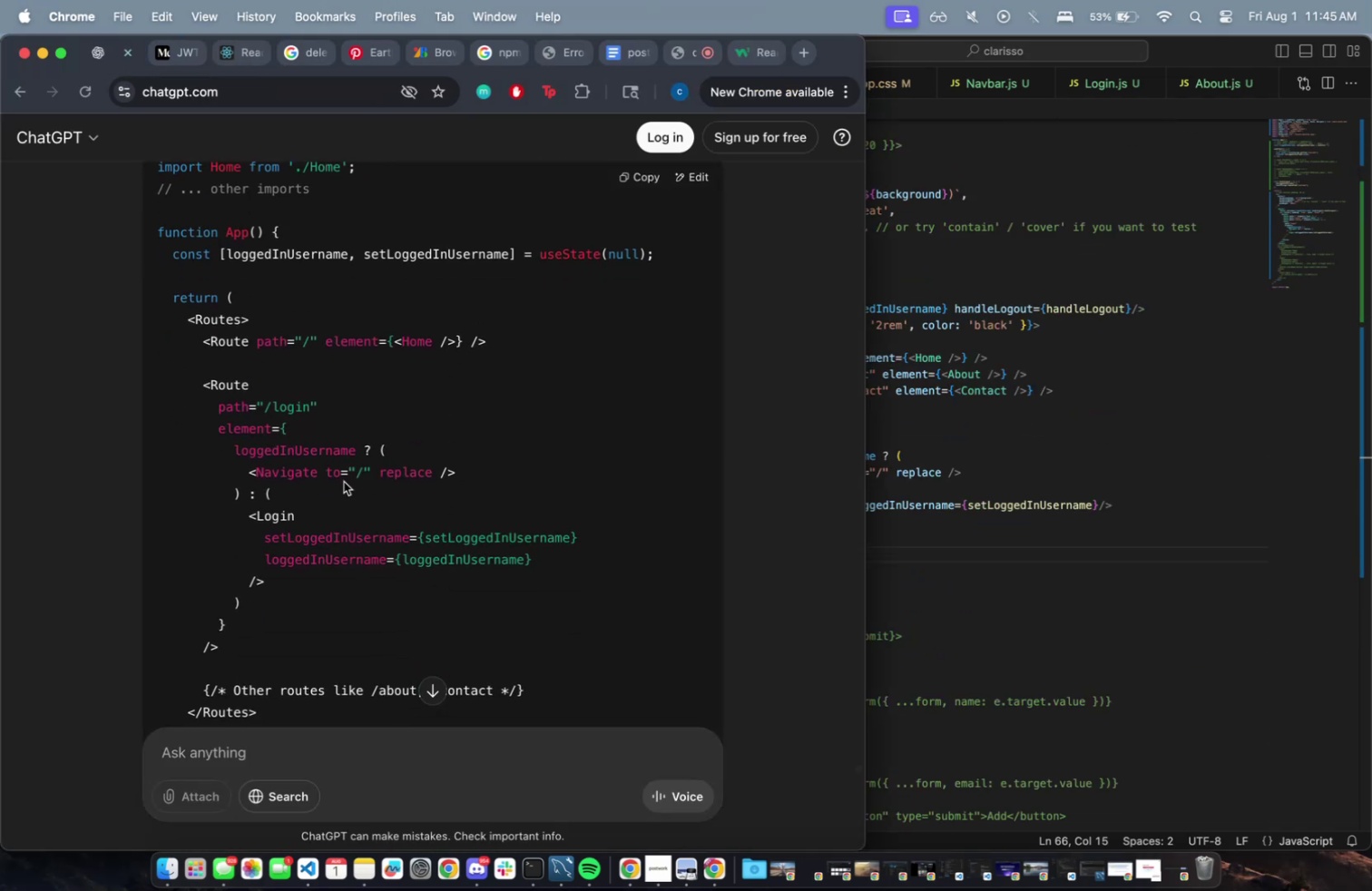 
left_click([345, 476])
 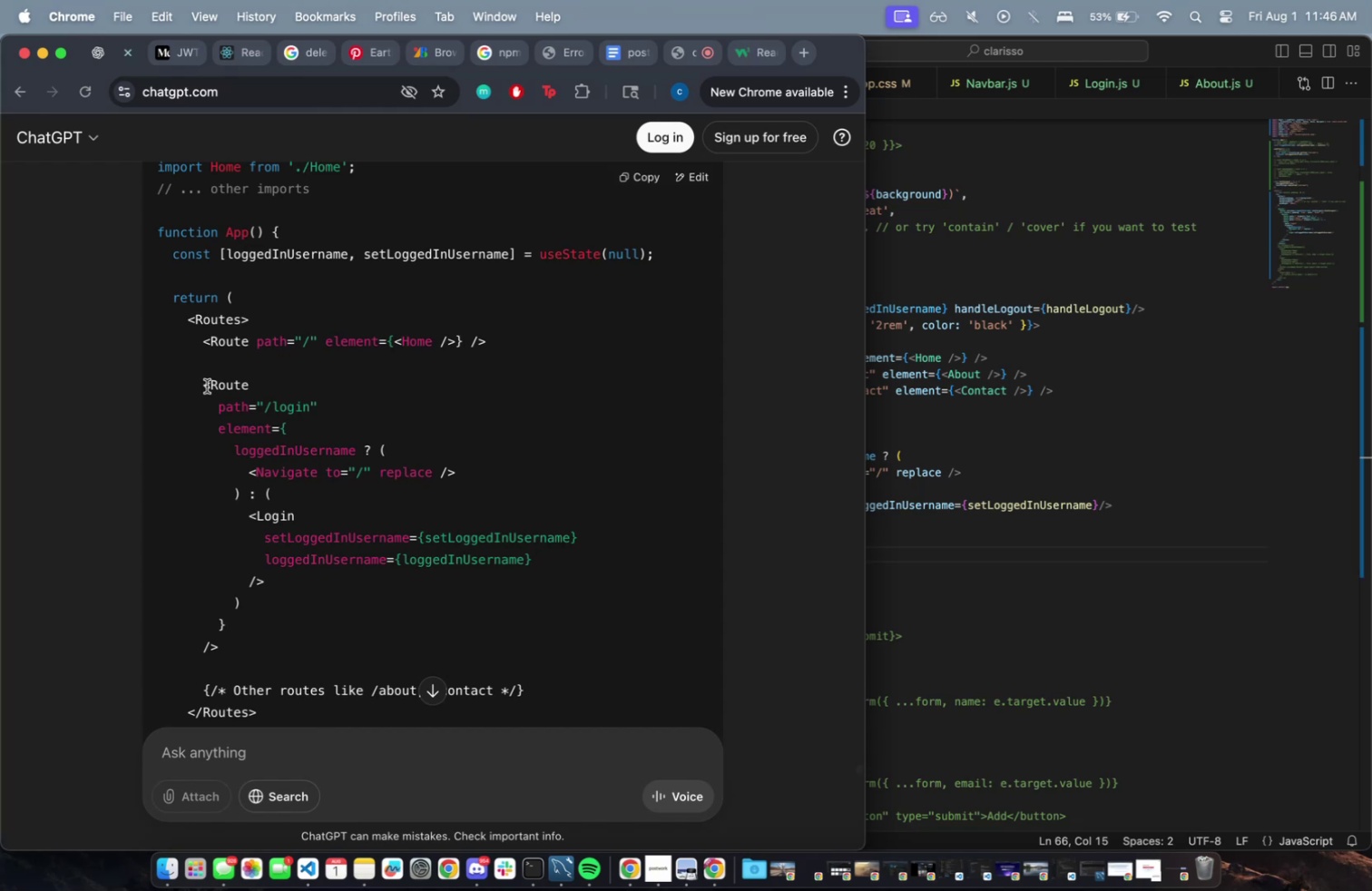 
left_click_drag(start_coordinate=[206, 386], to_coordinate=[340, 641])
 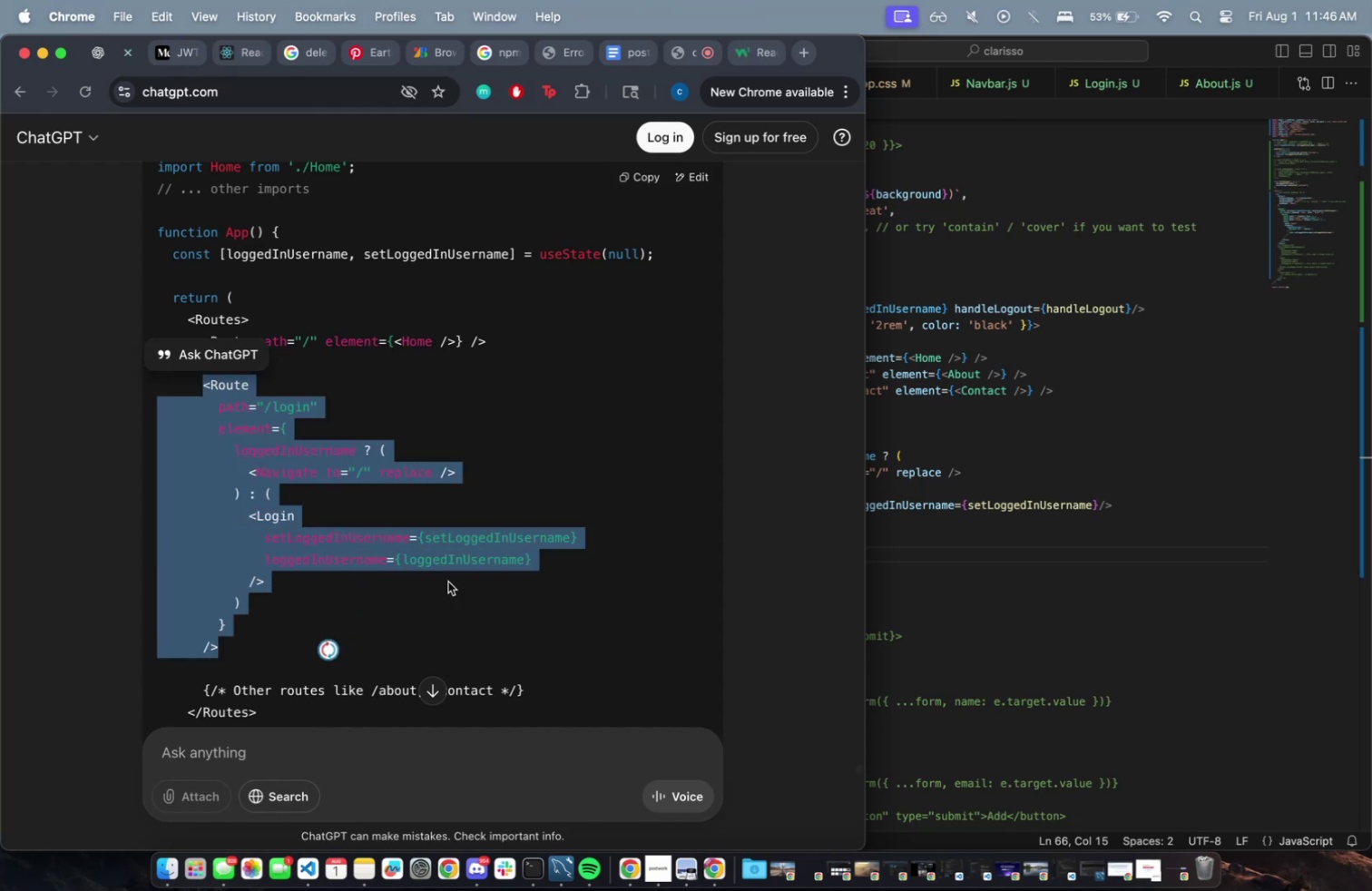 
key(Meta+C)
 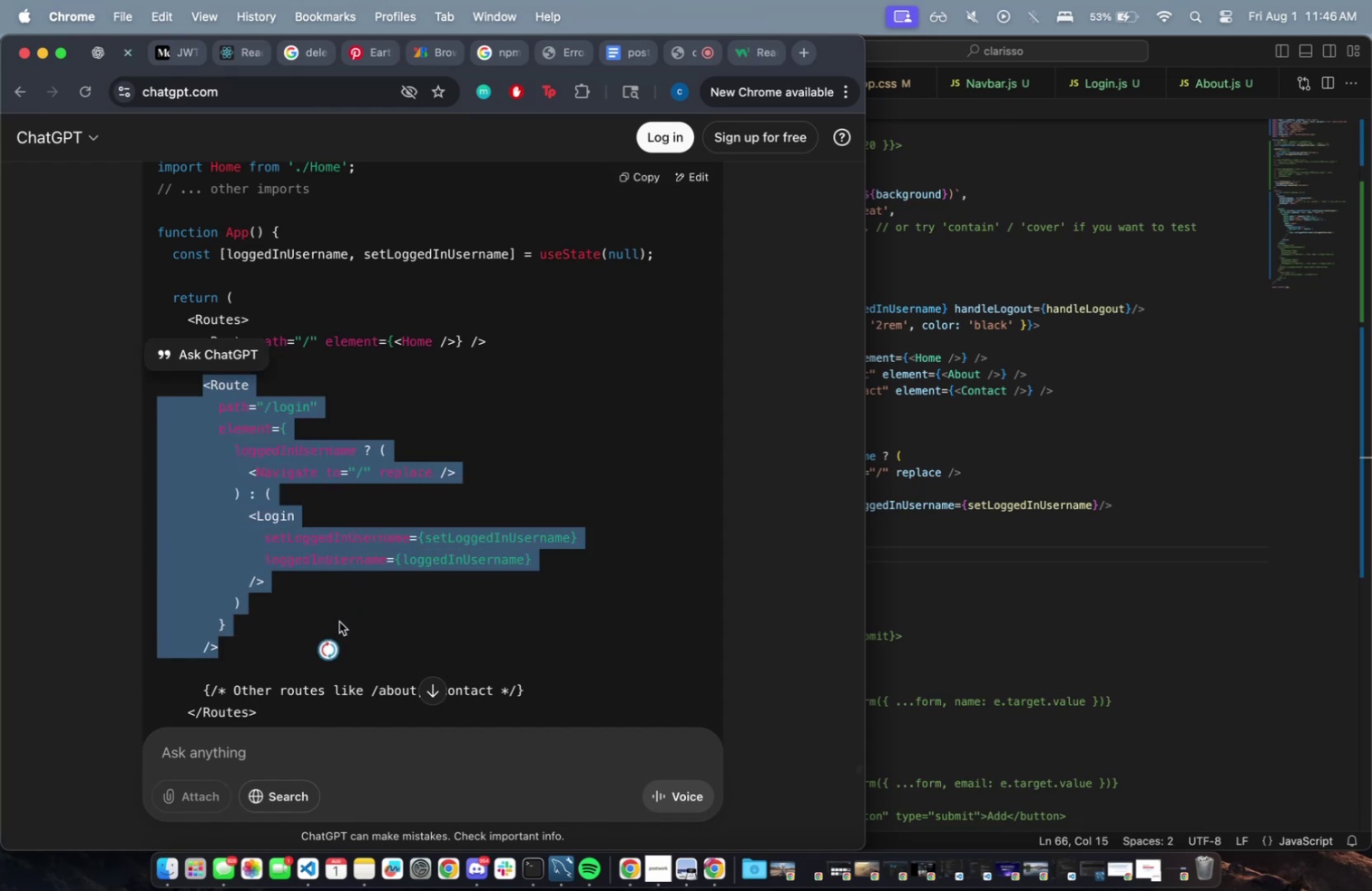 
key(Meta+CommandLeft)
 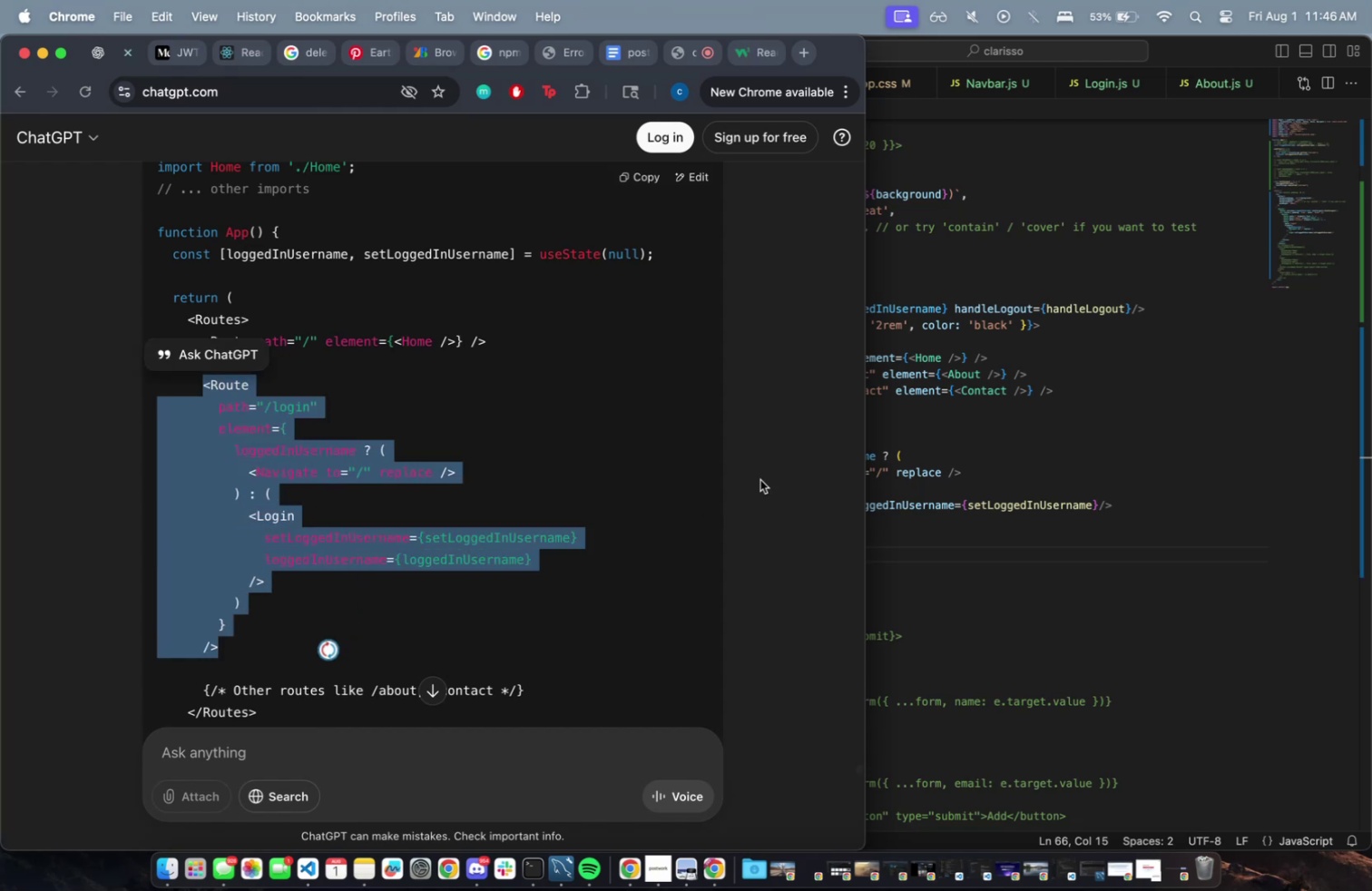 
key(Meta+C)
 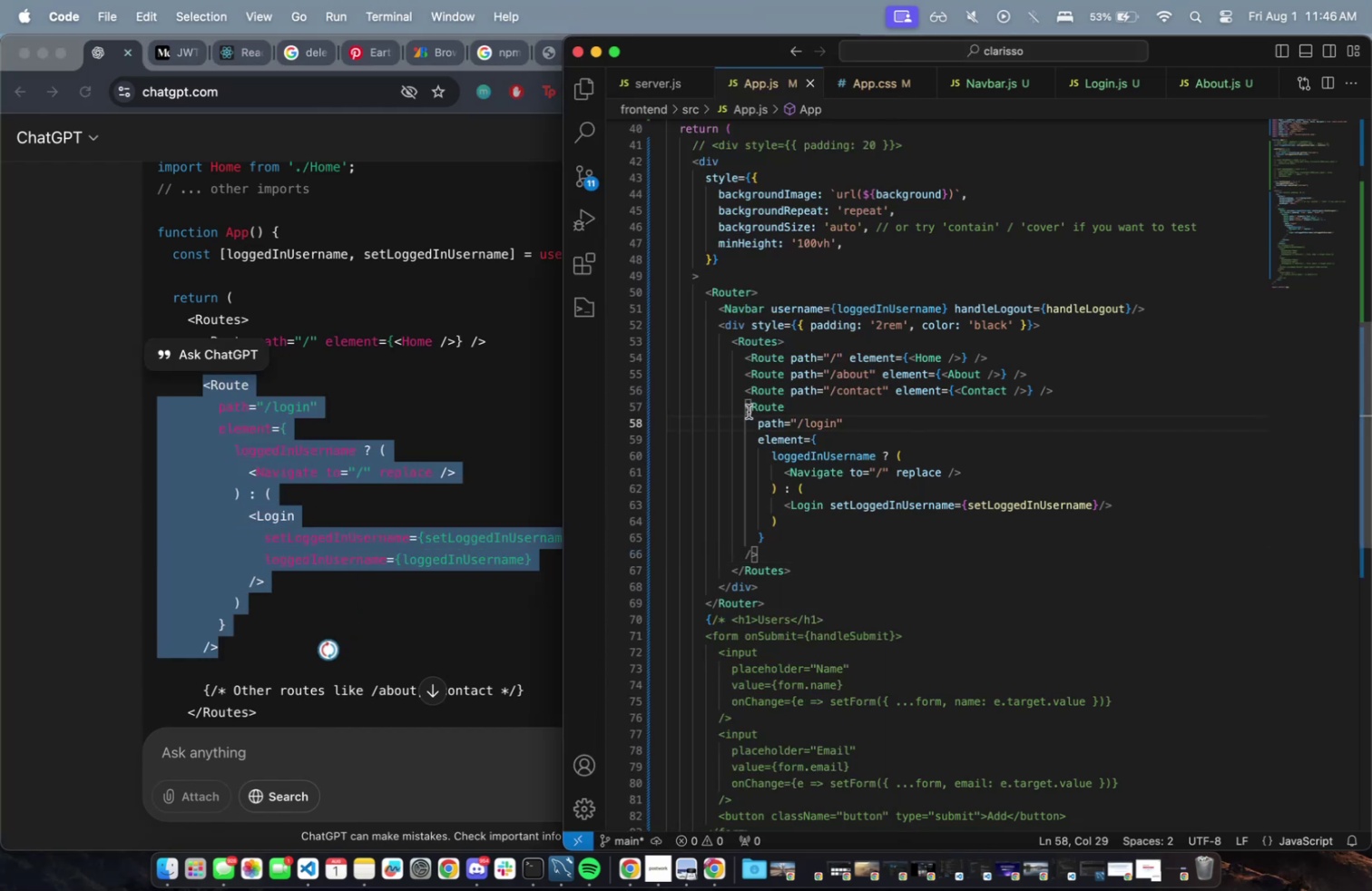 
left_click_drag(start_coordinate=[745, 404], to_coordinate=[800, 554])
 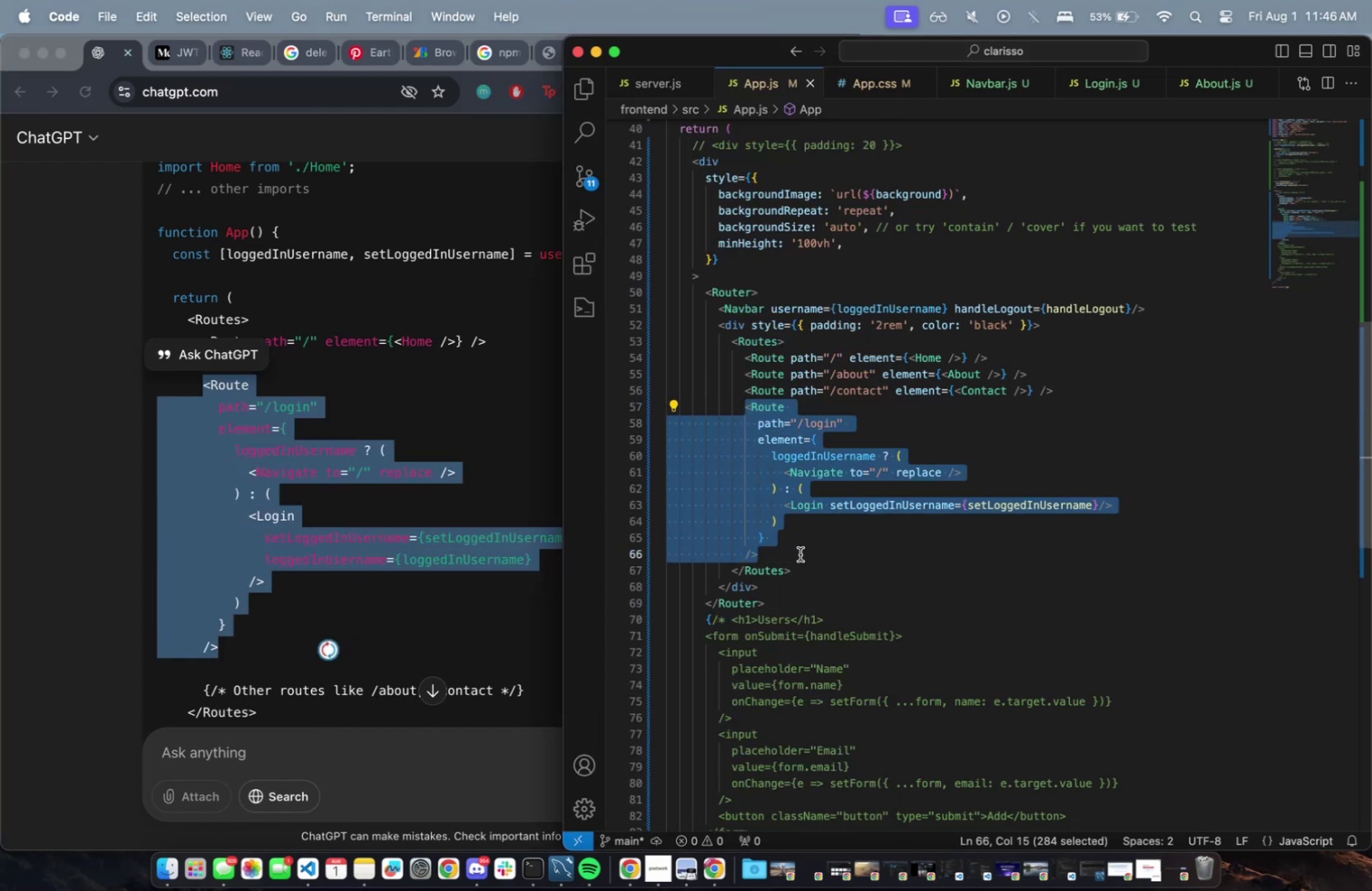 
key(Meta+V)
 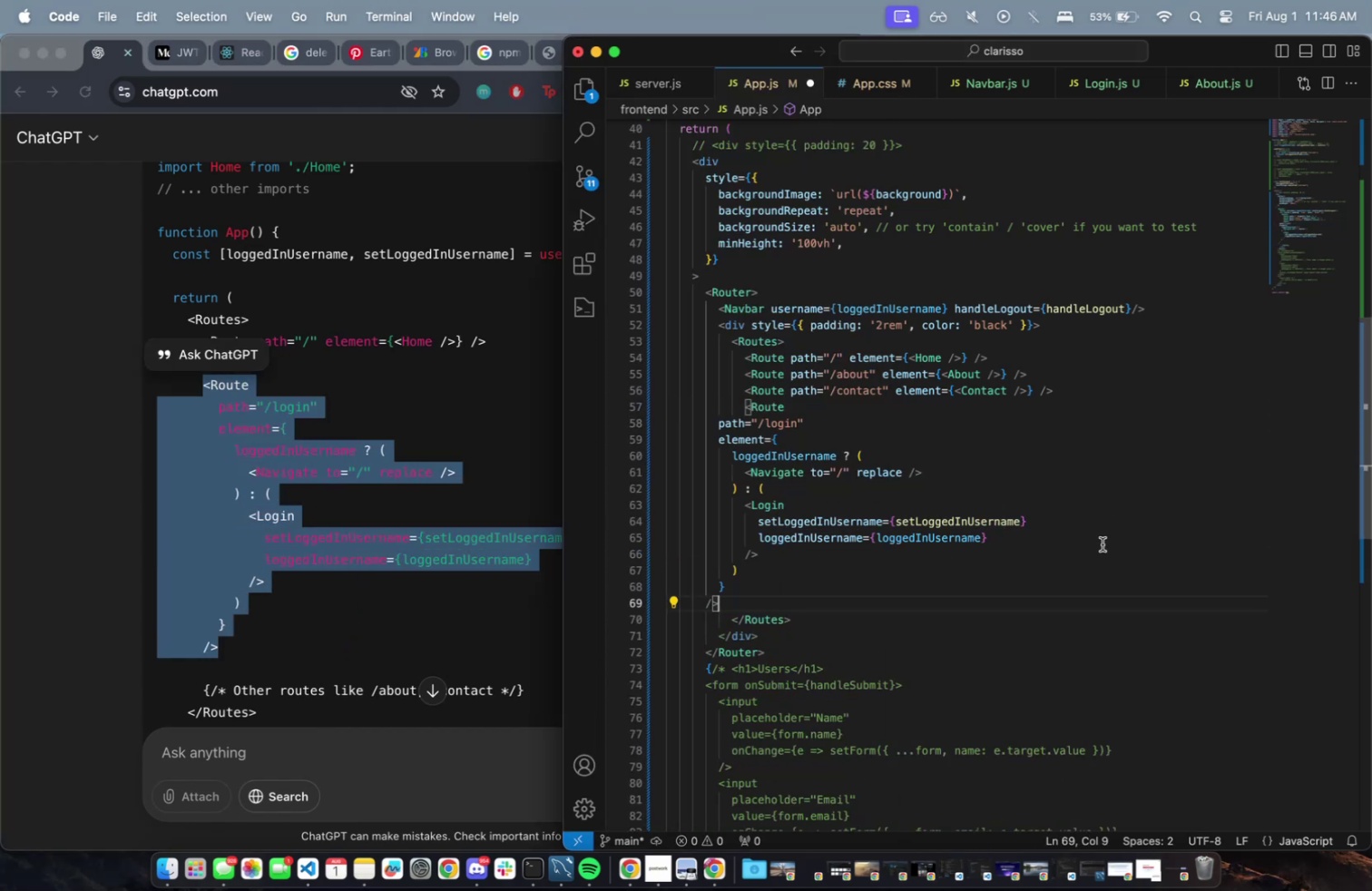 
key(Meta+CommandLeft)
 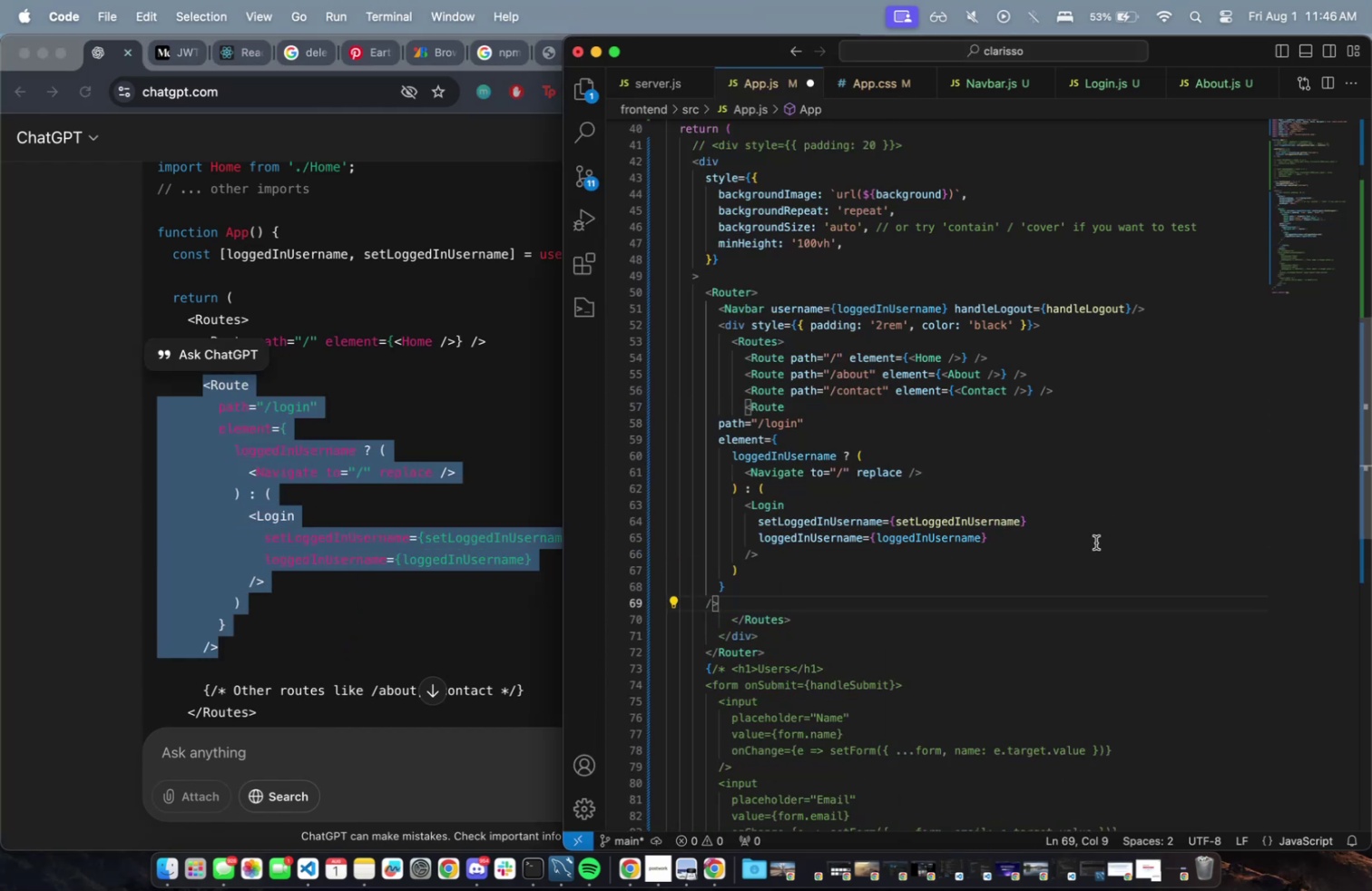 
key(Meta+S)
 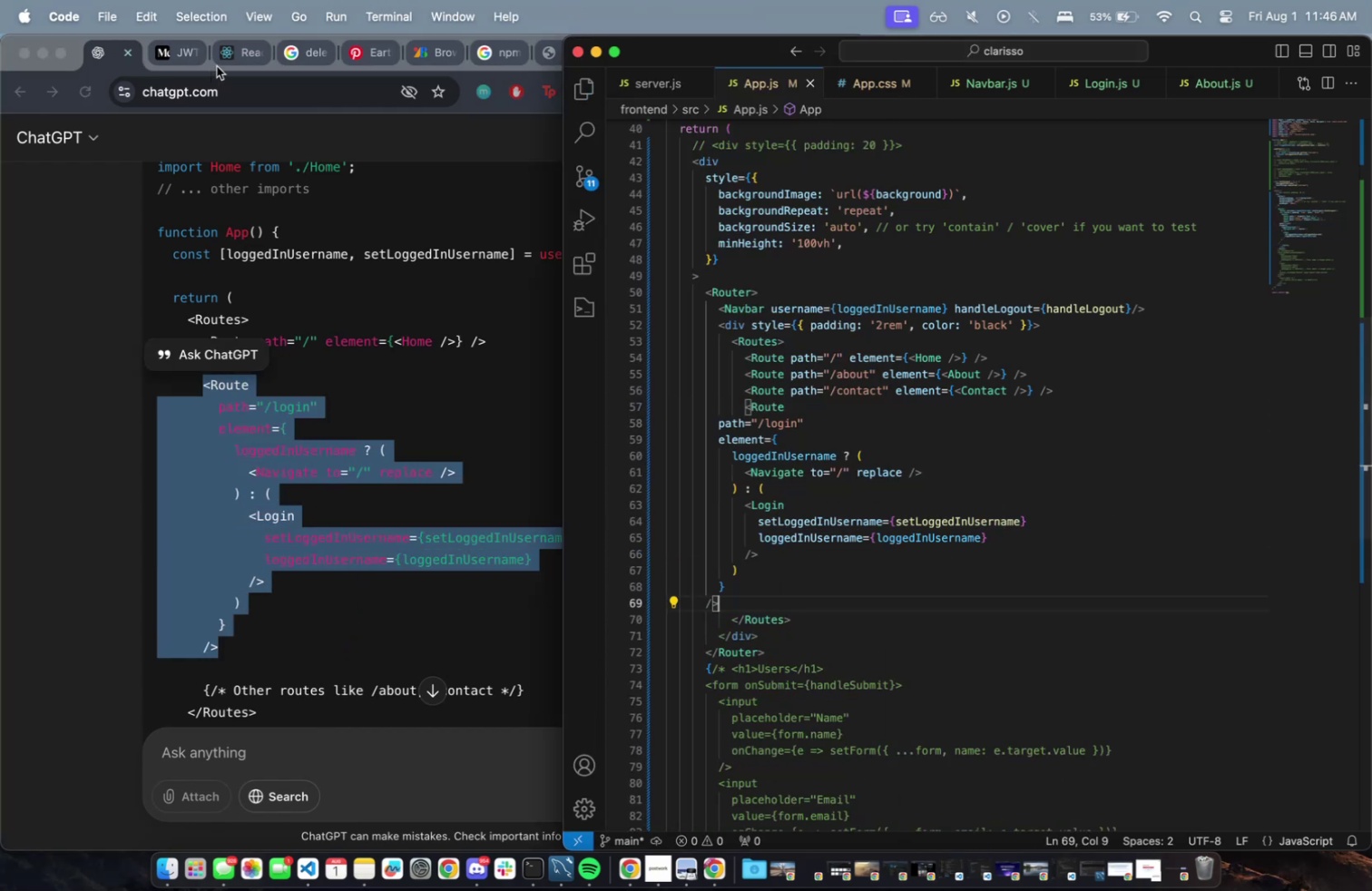 
left_click([229, 58])
 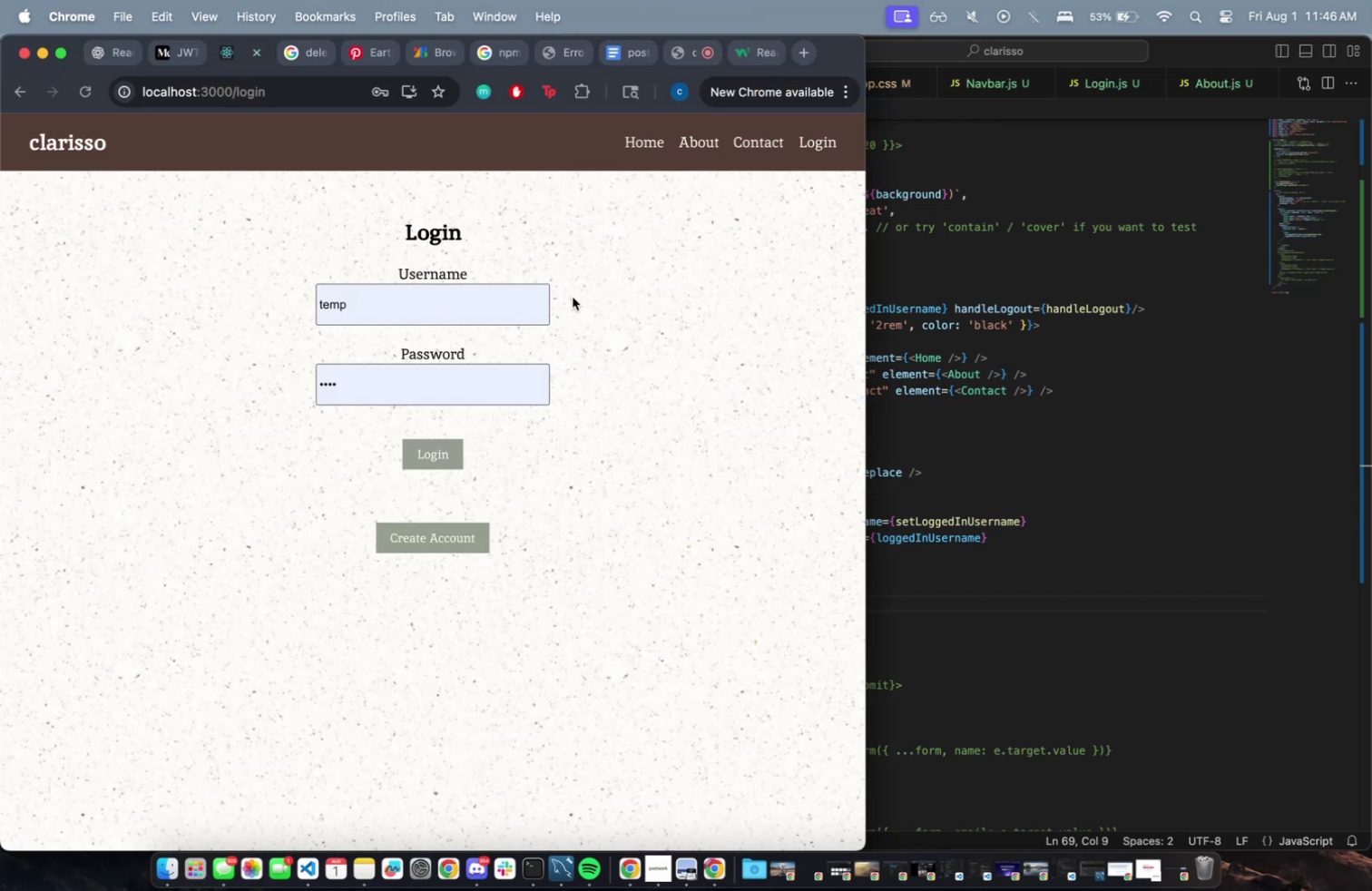 
left_click([584, 279])
 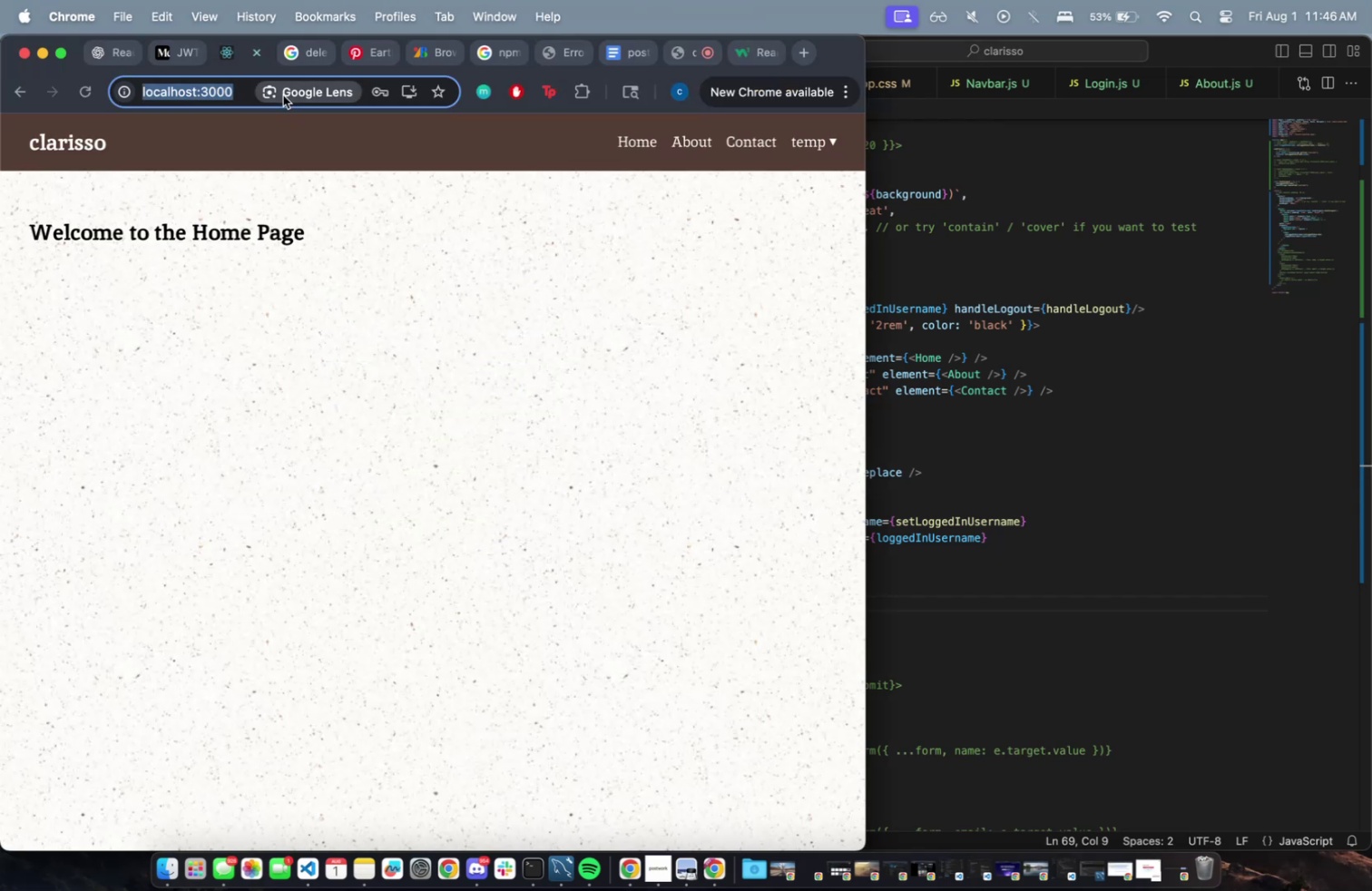 
left_click([243, 89])
 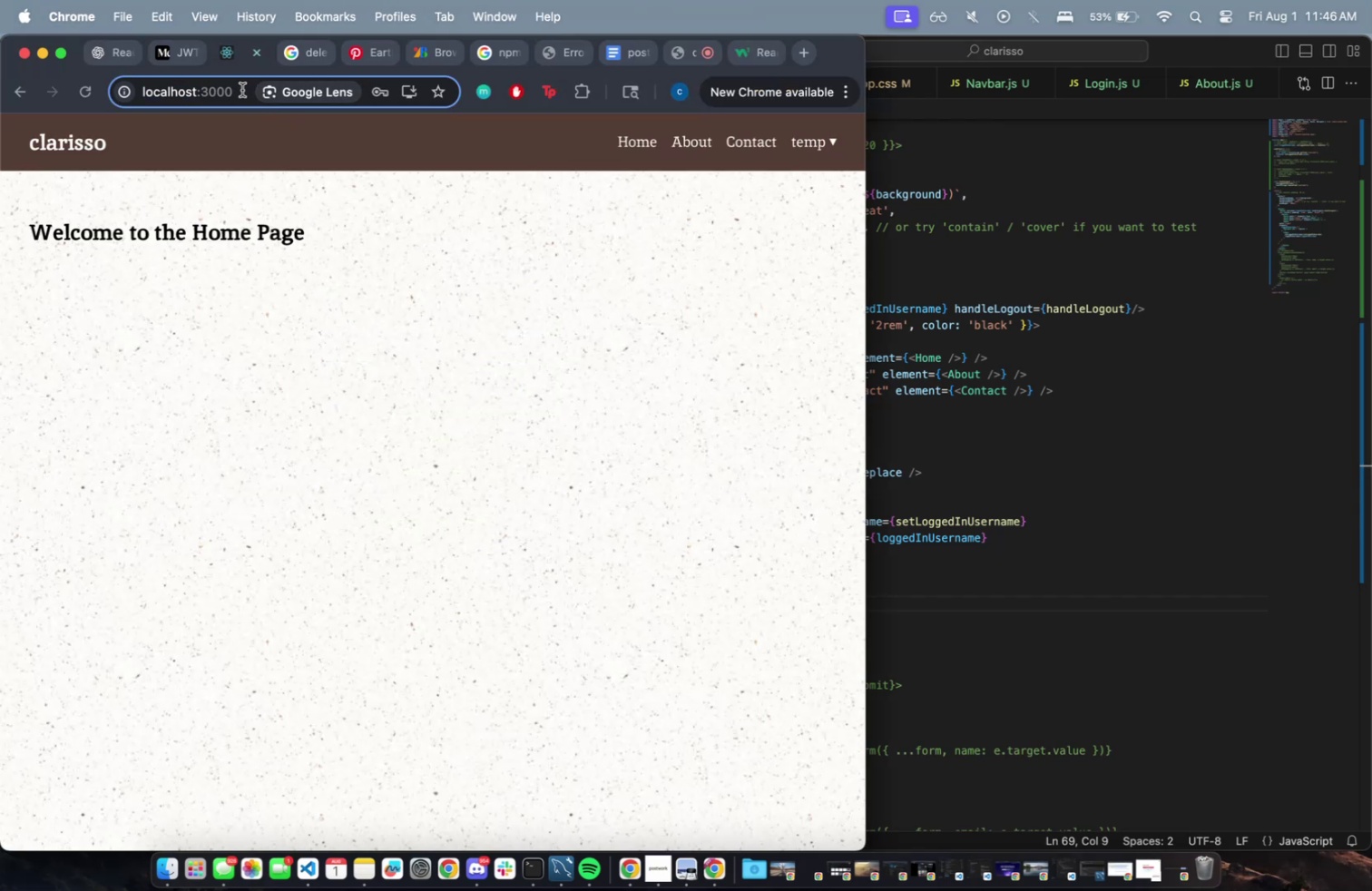 
type(/login)
 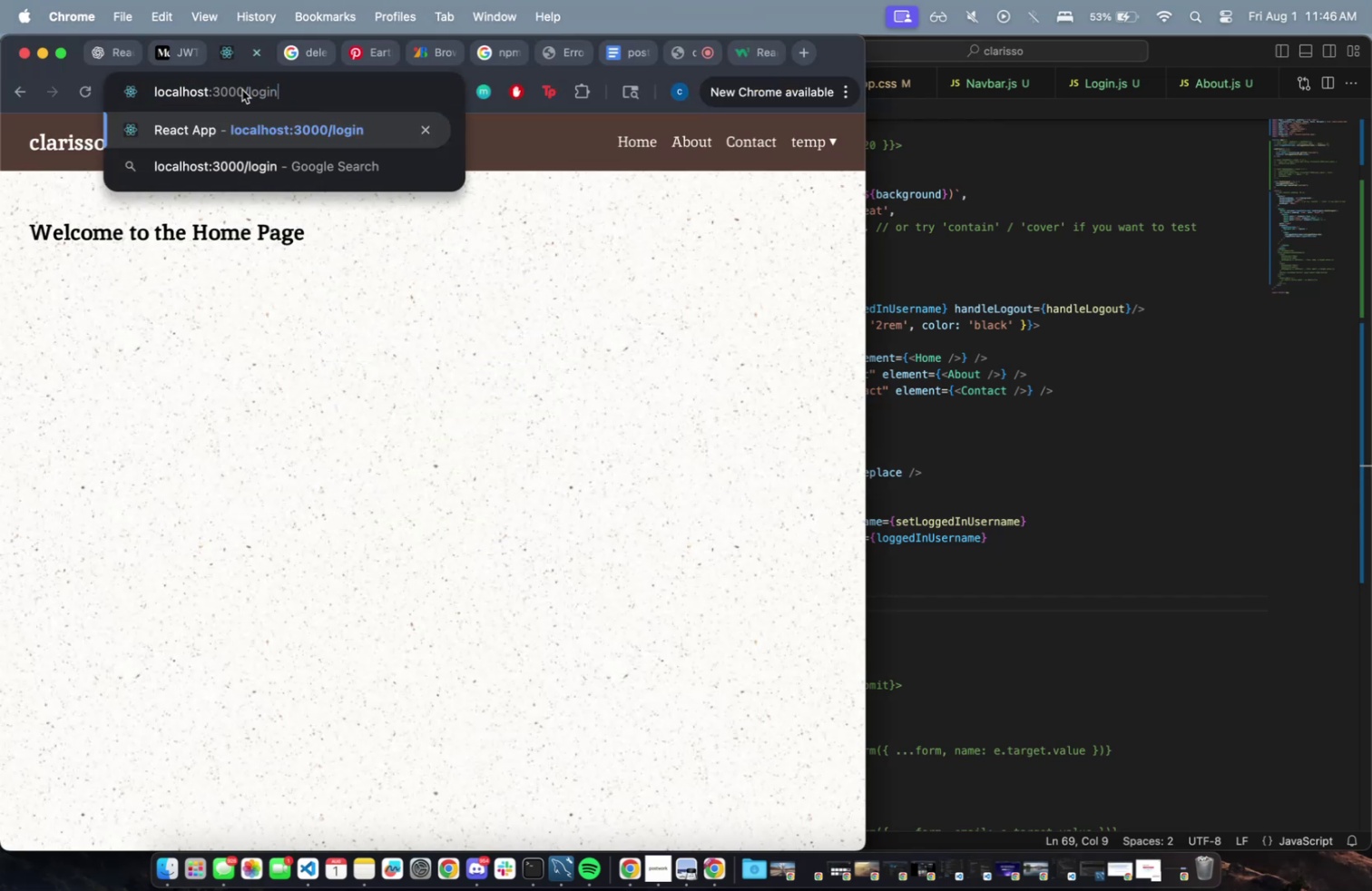 
key(Enter)
 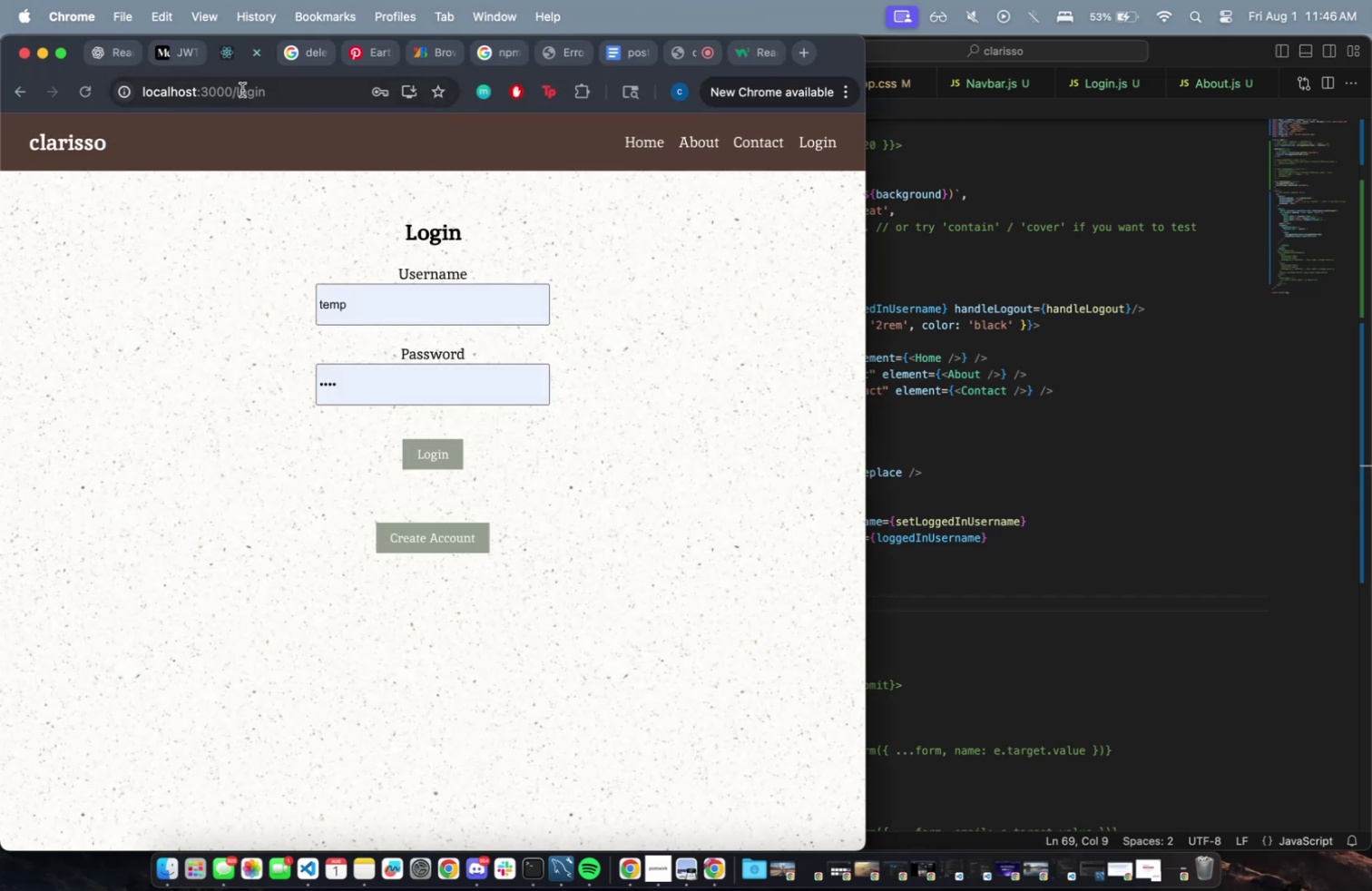 
hold_key(key=CommandLeft, duration=0.37)
 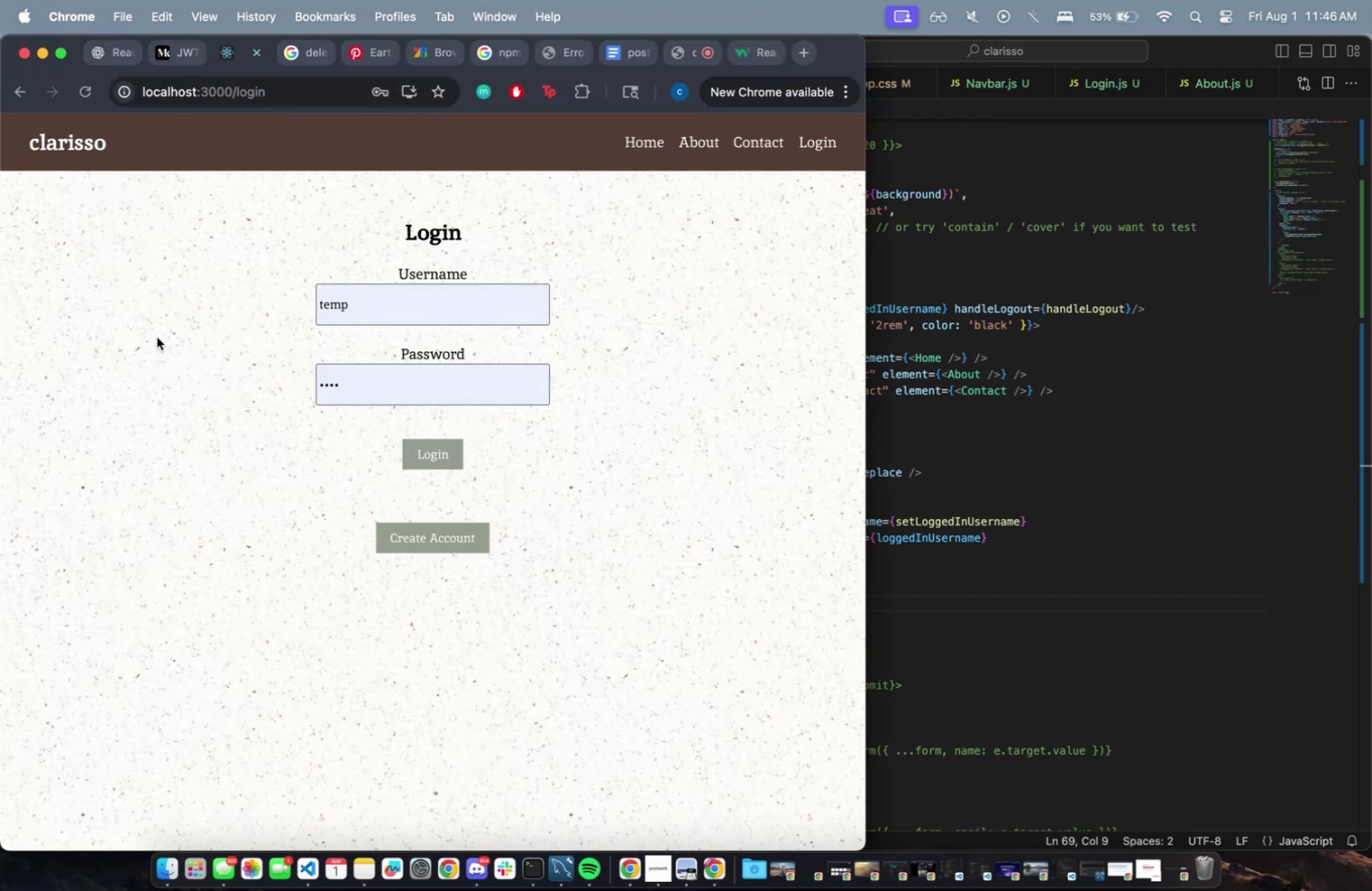 
key(Meta+Z)
 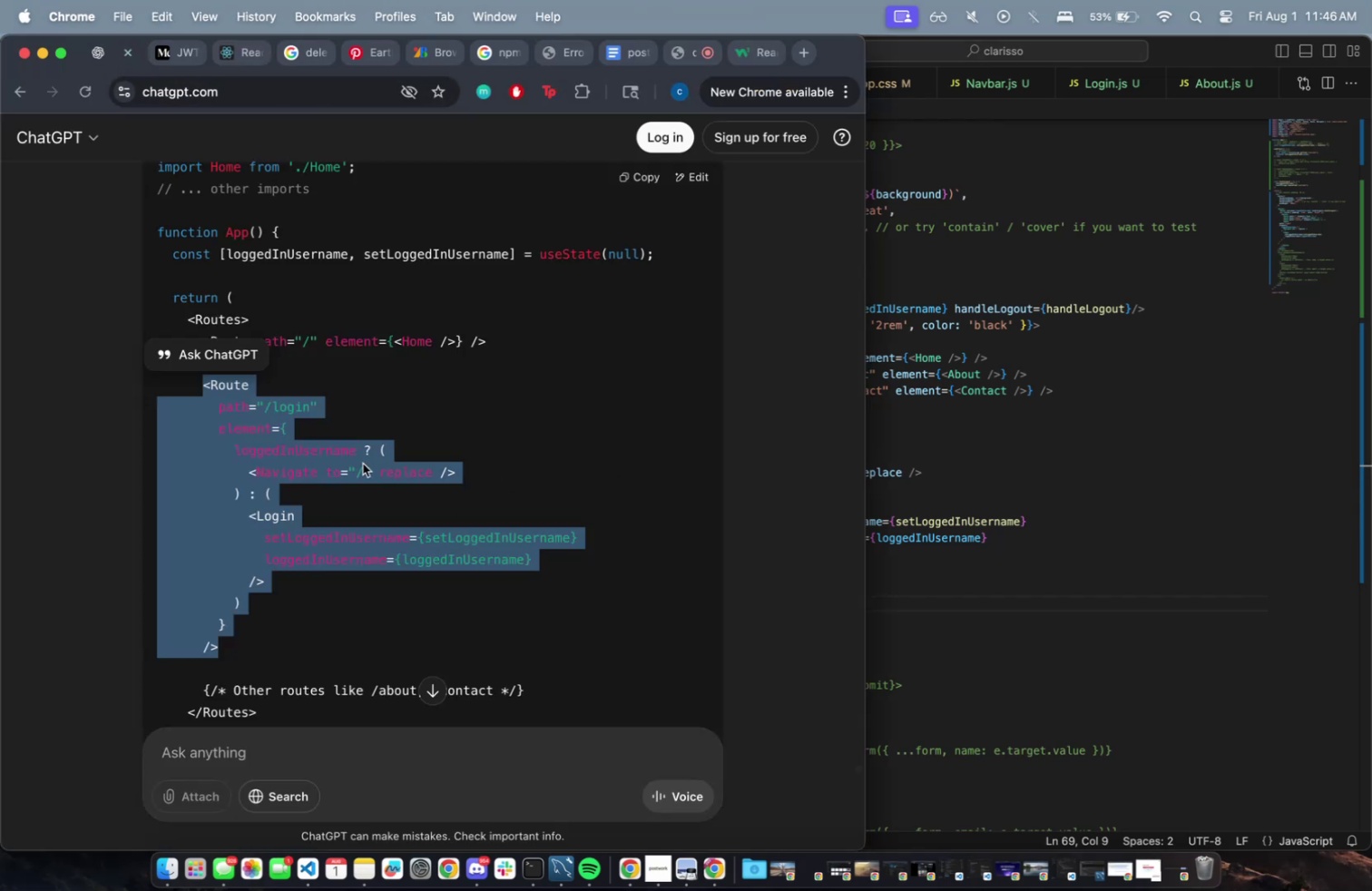 
scroll: coordinate [418, 544], scroll_direction: down, amount: 19.0
 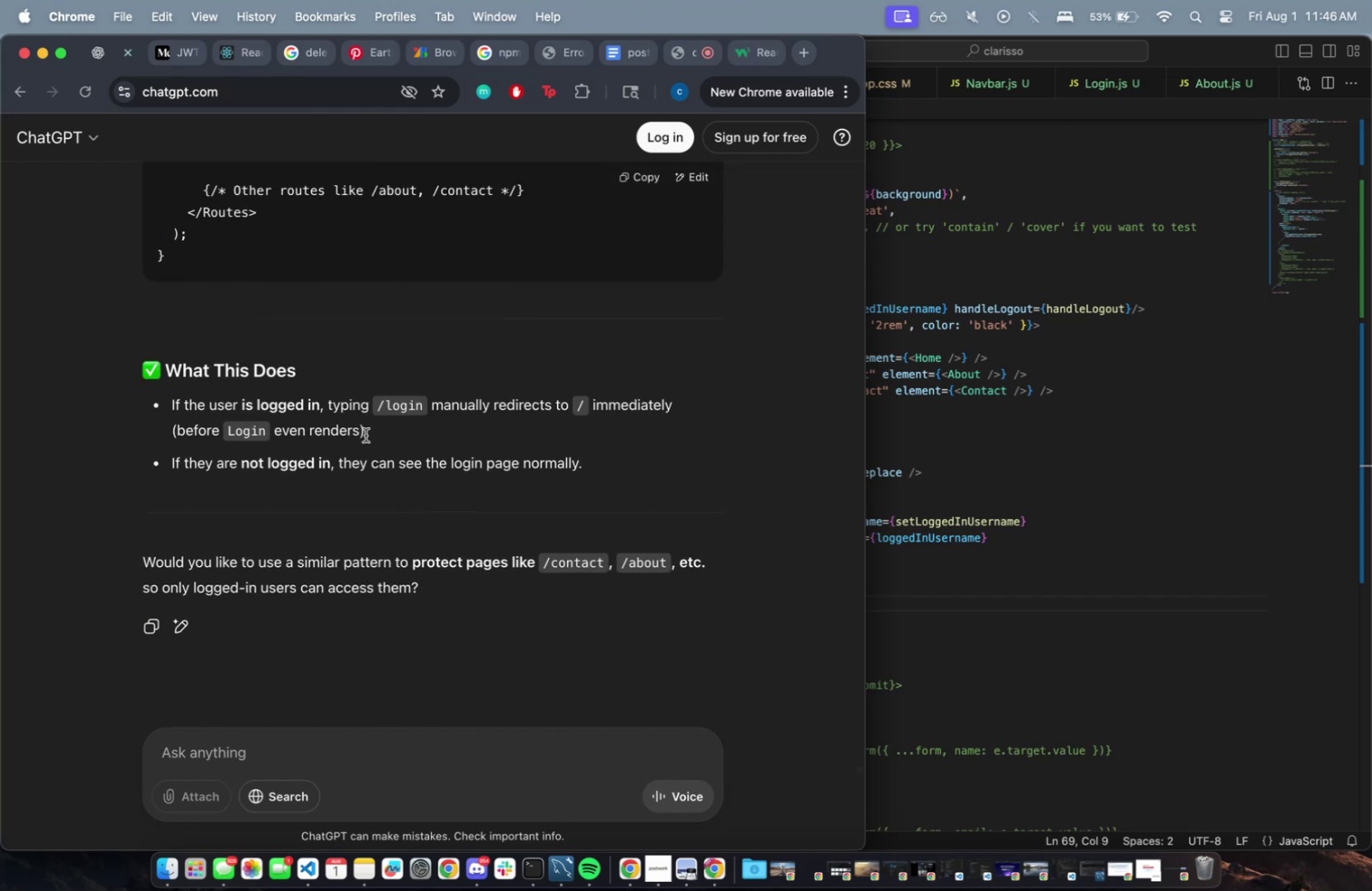 
left_click_drag(start_coordinate=[308, 384], to_coordinate=[706, 589])
 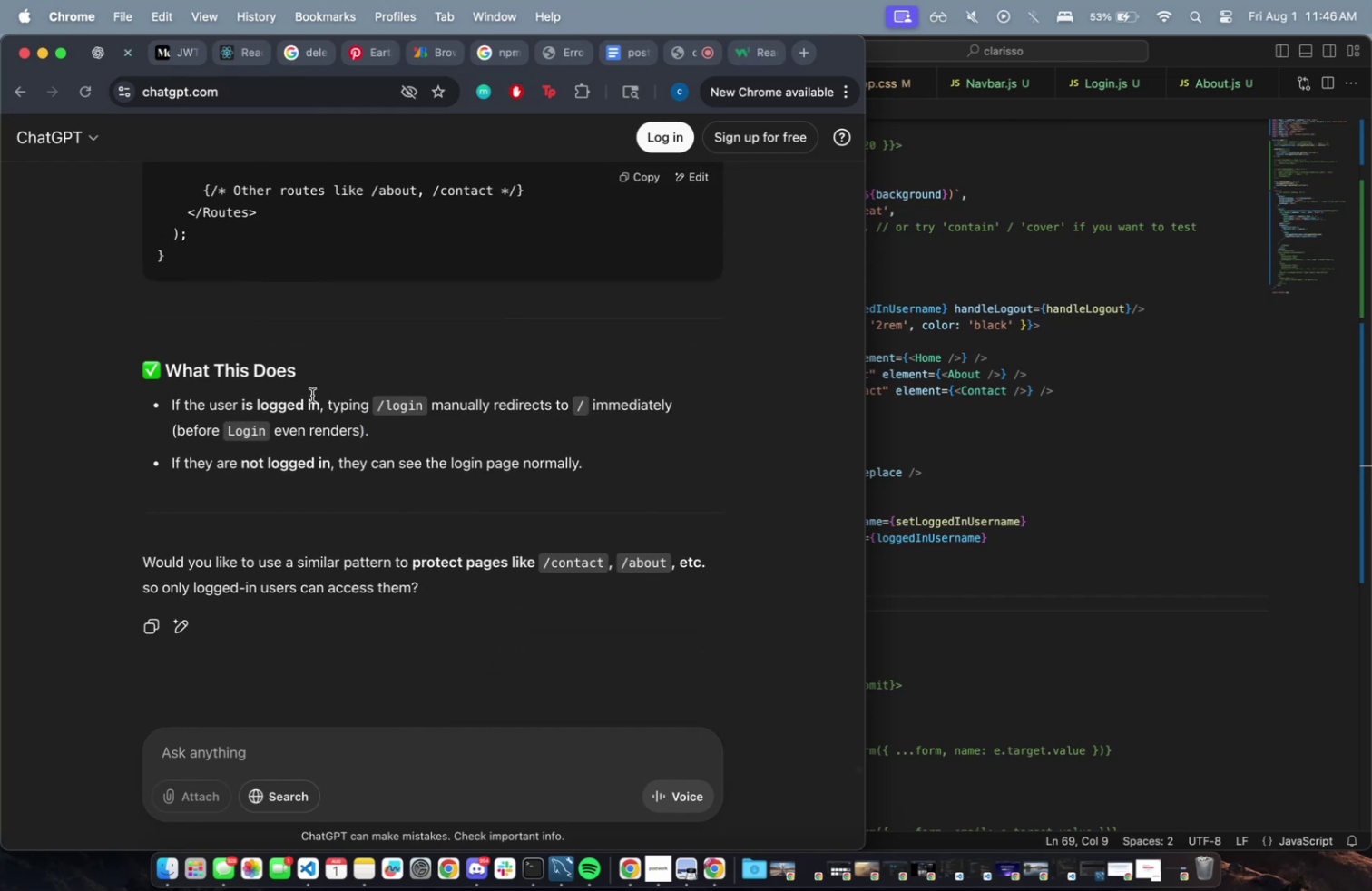 
left_click_drag(start_coordinate=[295, 395], to_coordinate=[720, 462])
 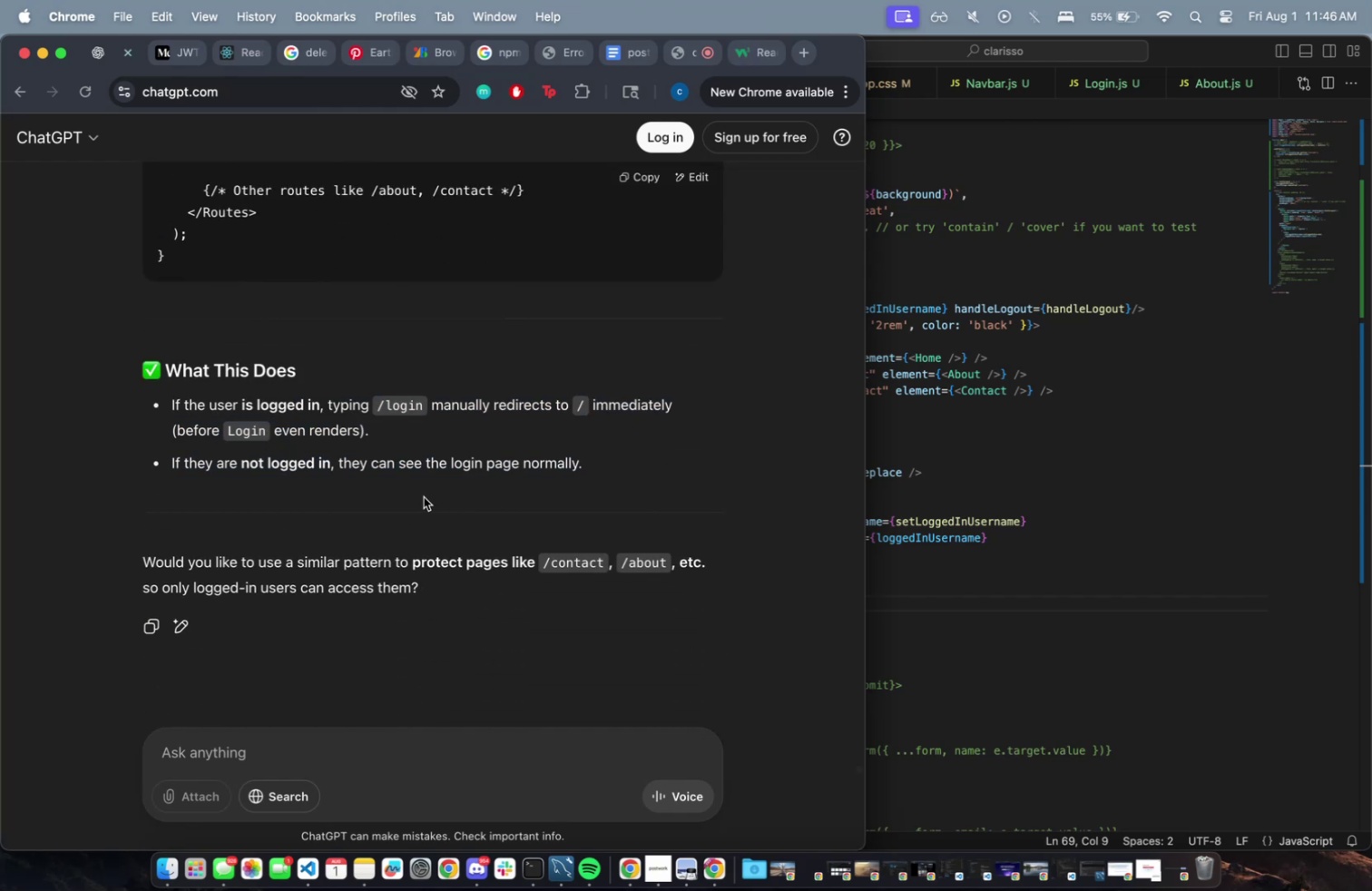 
scroll: coordinate [1004, 569], scroll_direction: up, amount: 27.0
 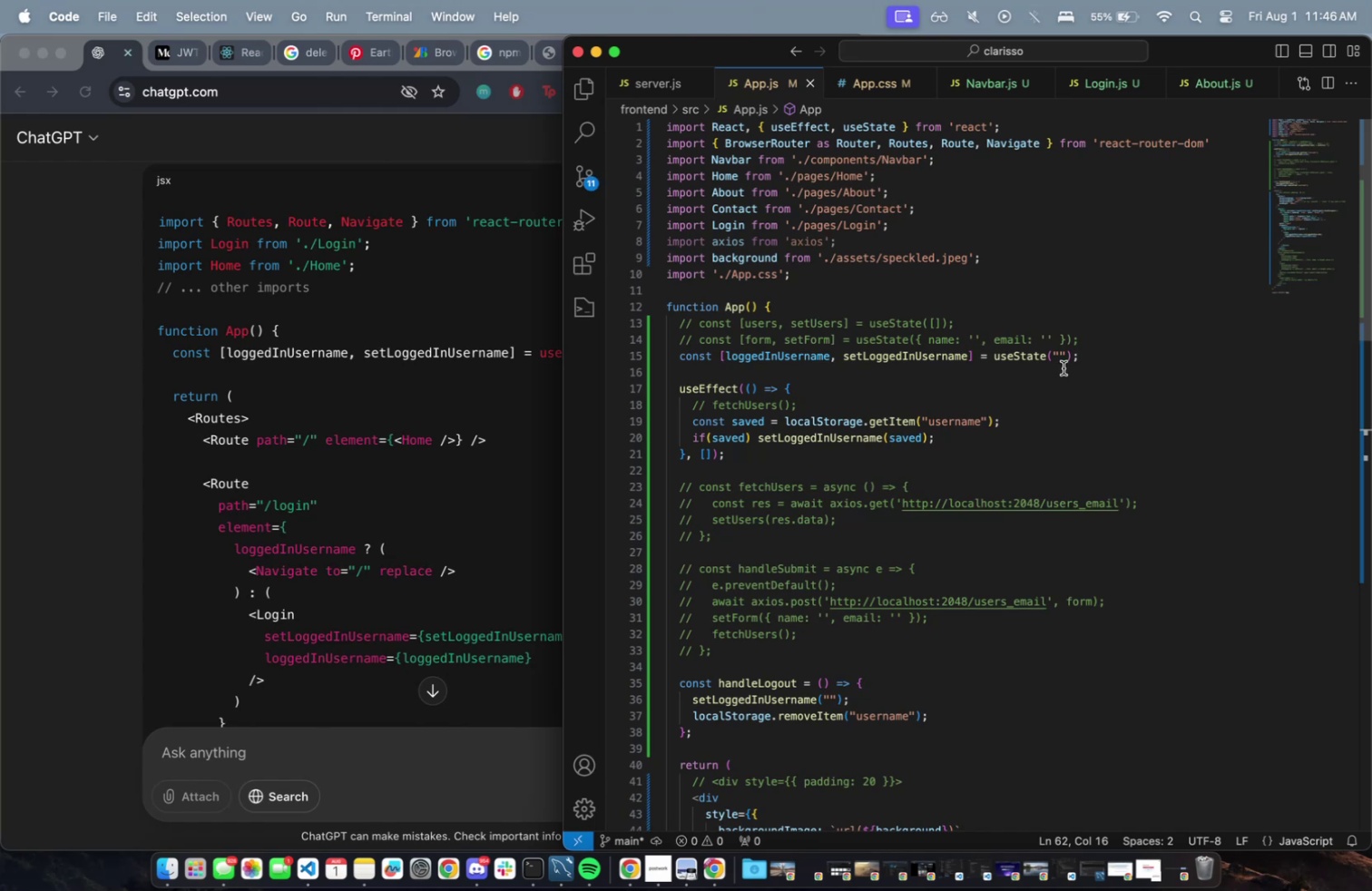 
left_click([1070, 361])
 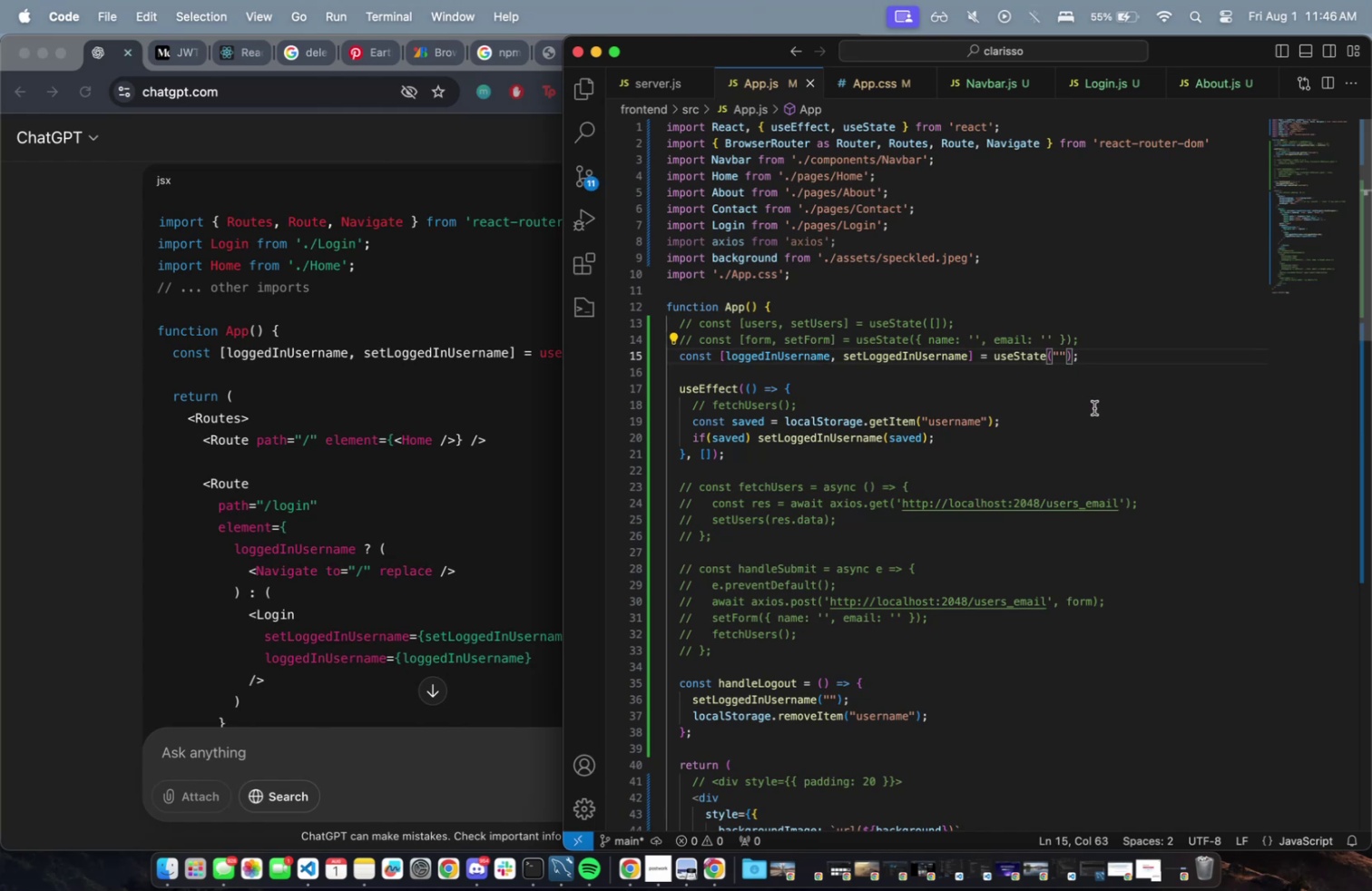 
key(Backspace)
key(Backspace)
key(Backspace)
type(null))
 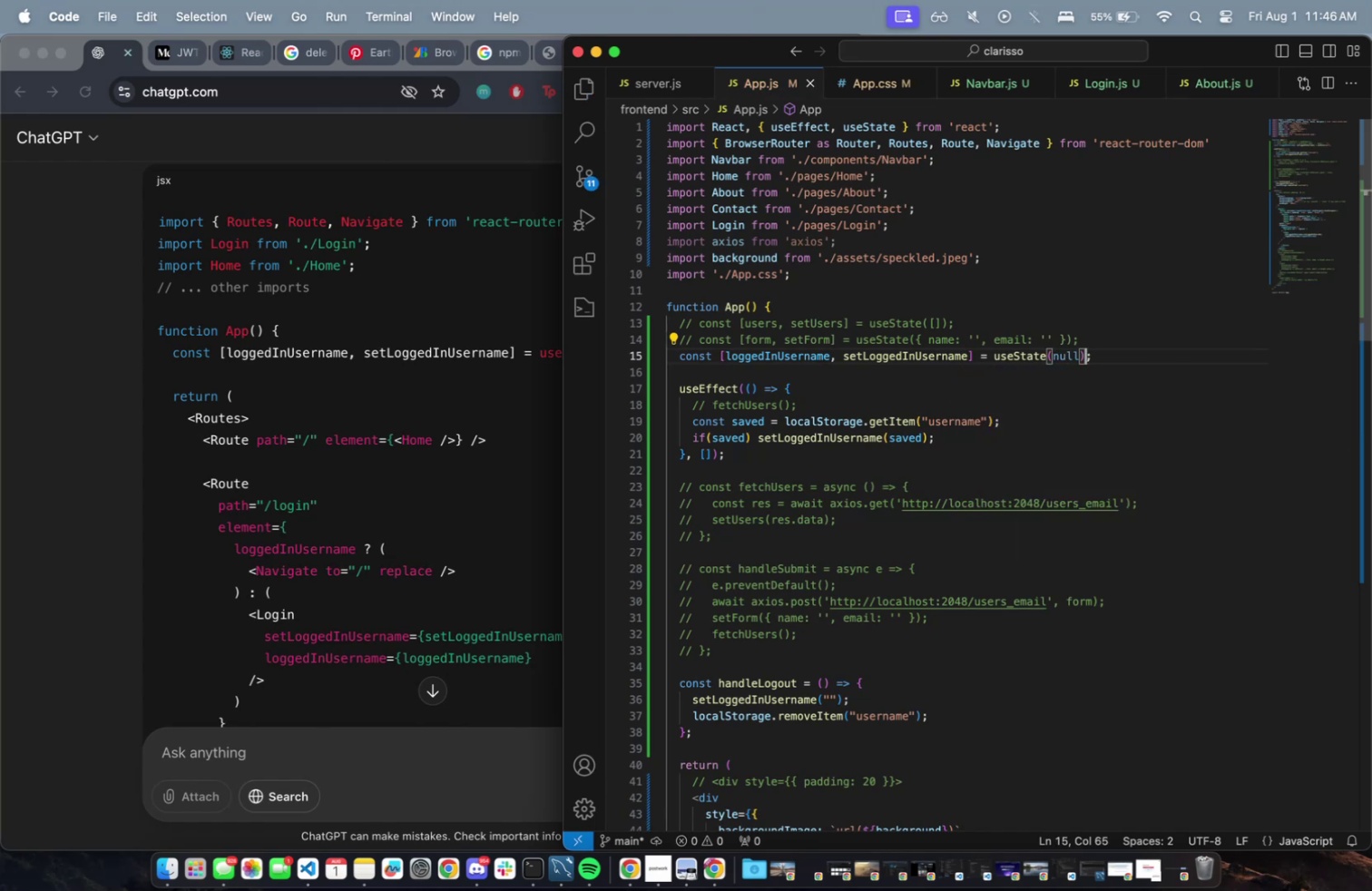 
 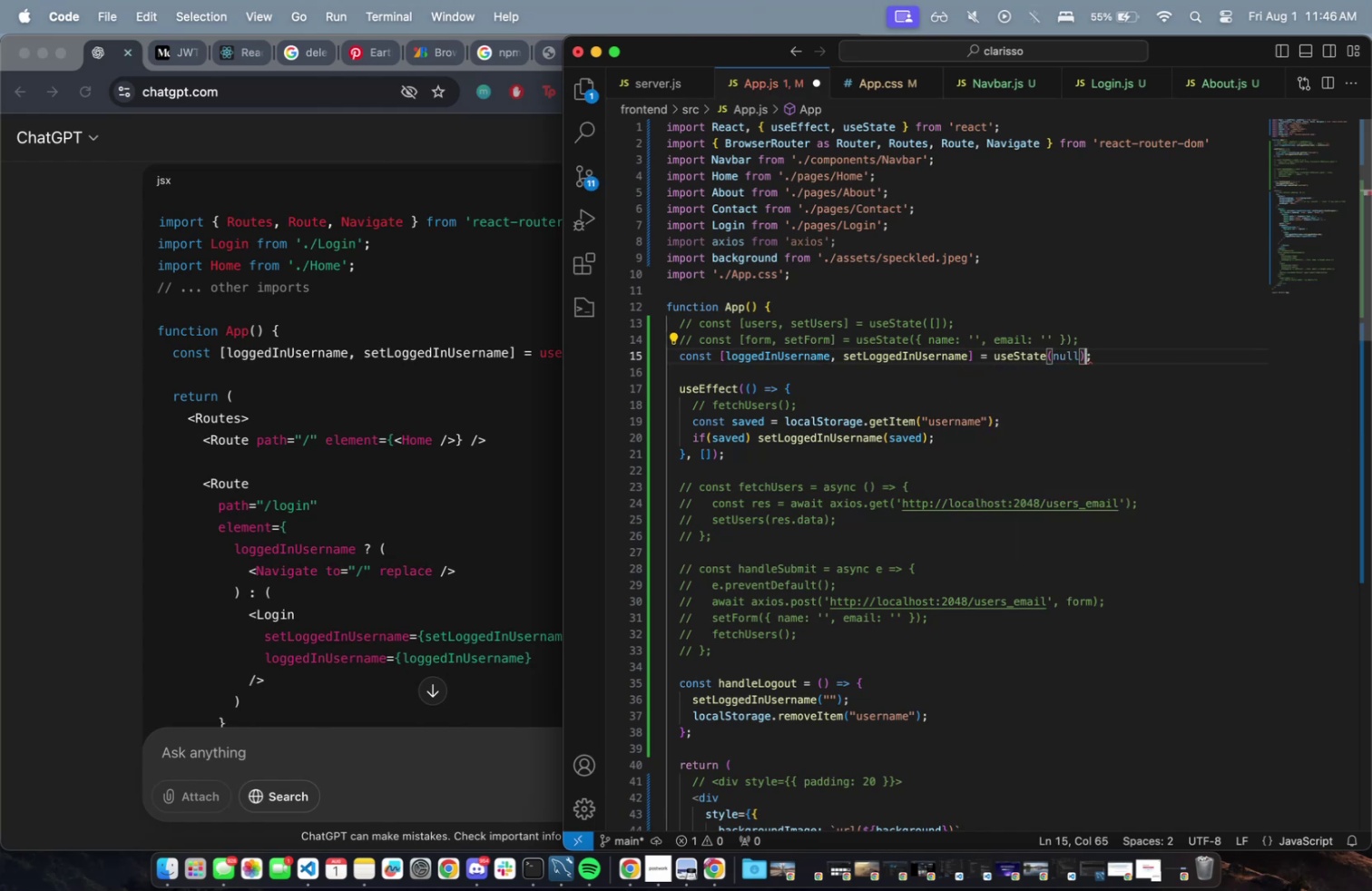 
key(Meta+CommandLeft)
 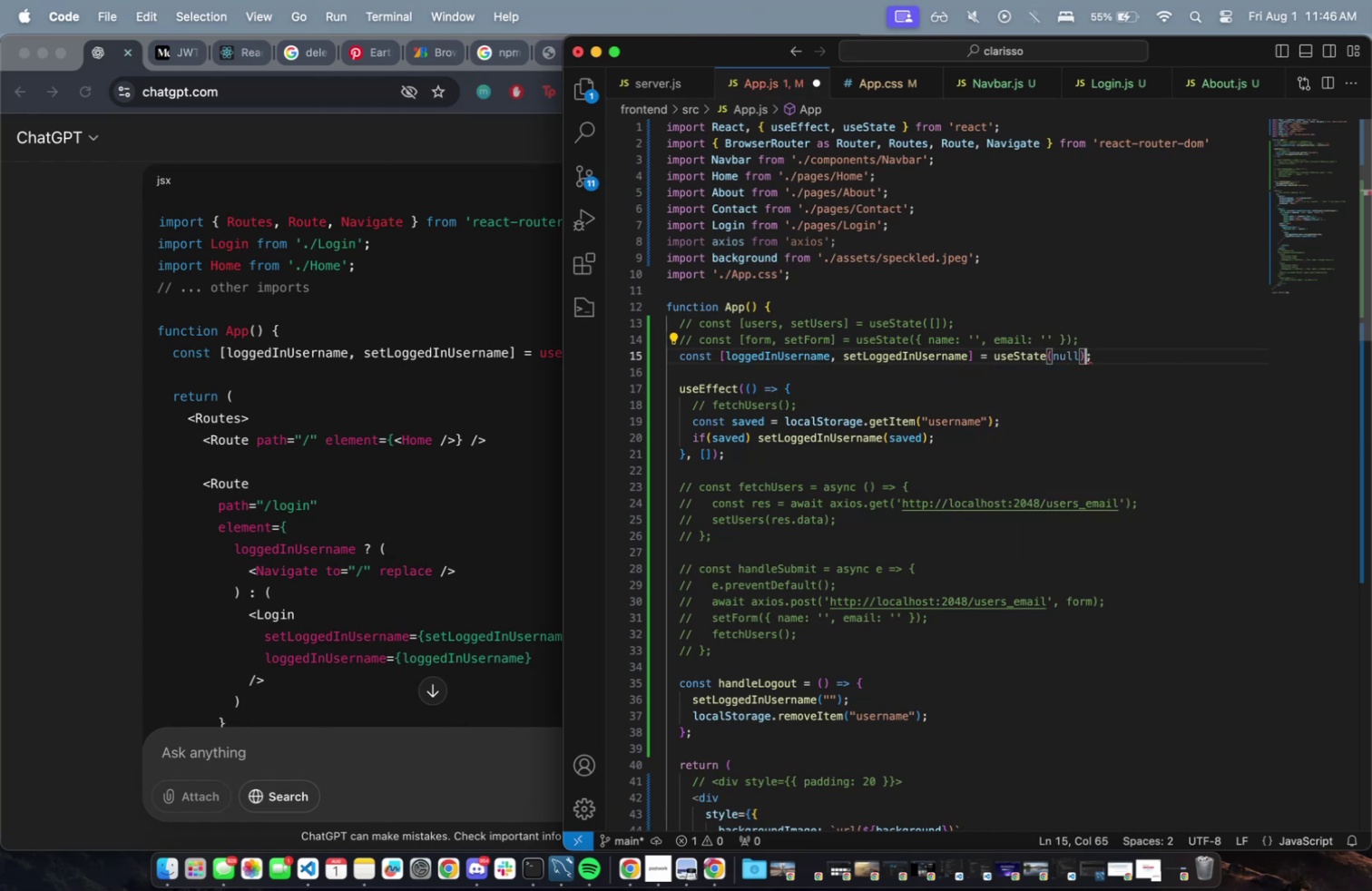 
key(Meta+S)
 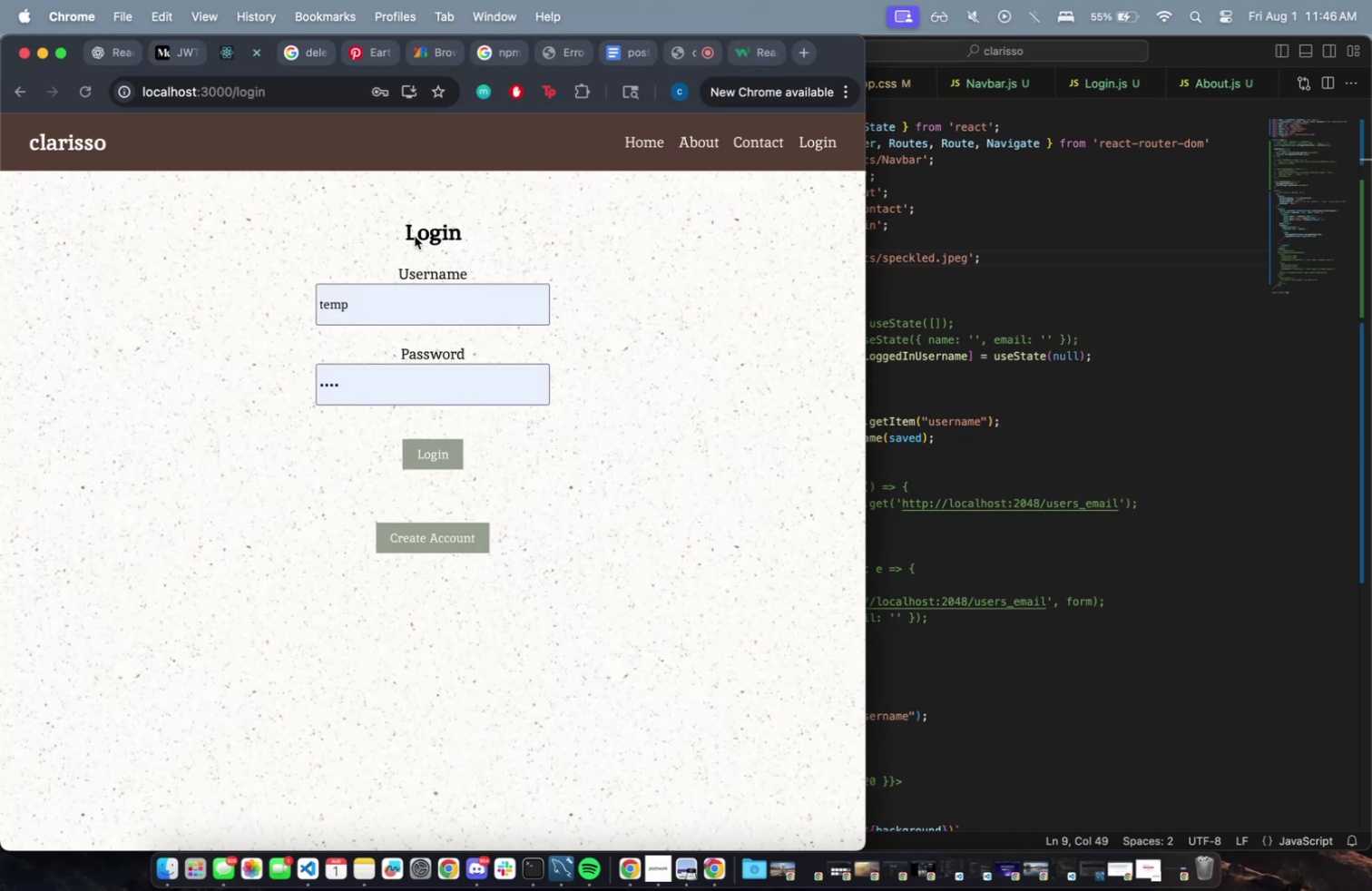 
left_click([436, 454])
 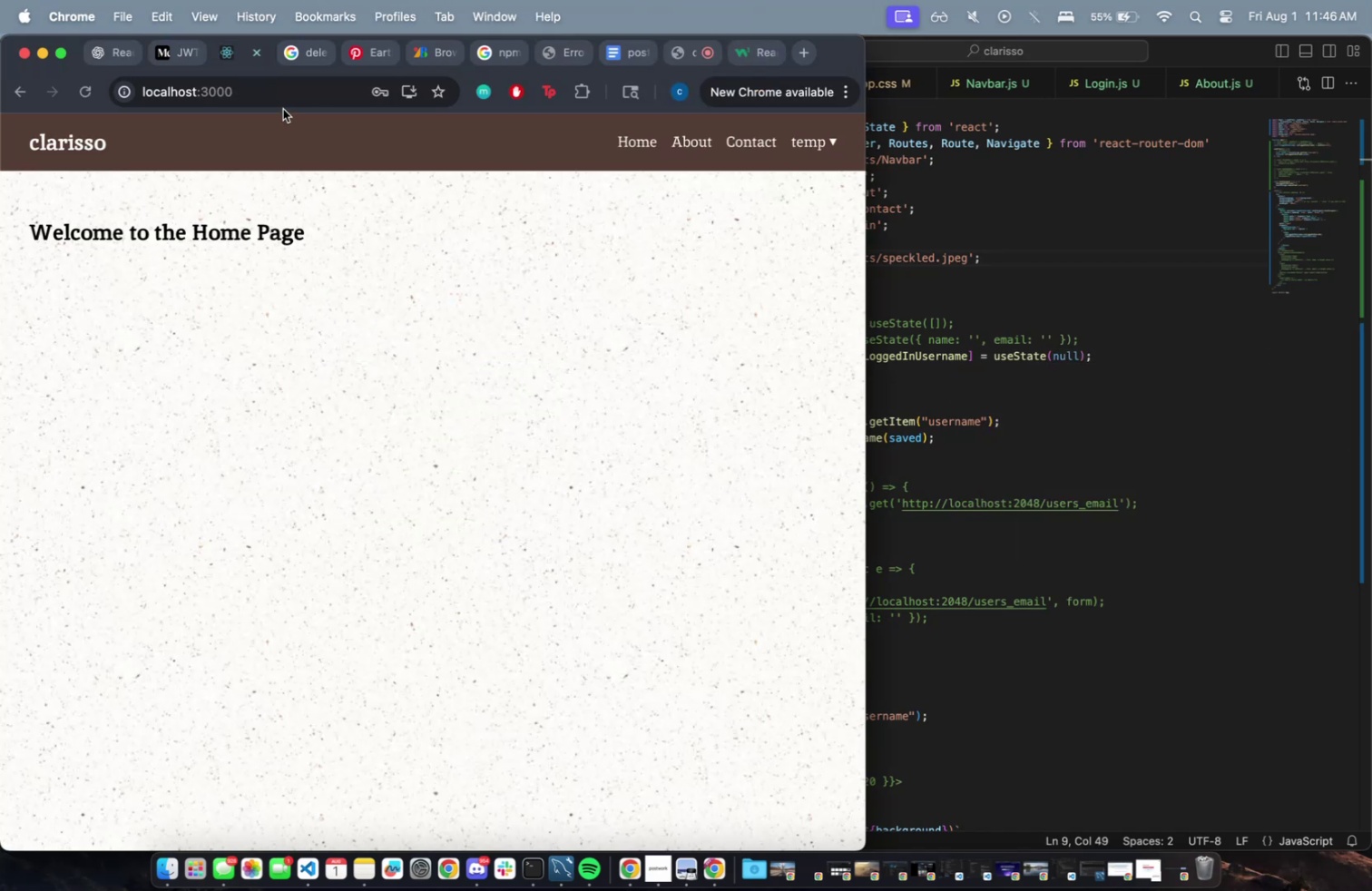 
left_click([283, 105])
 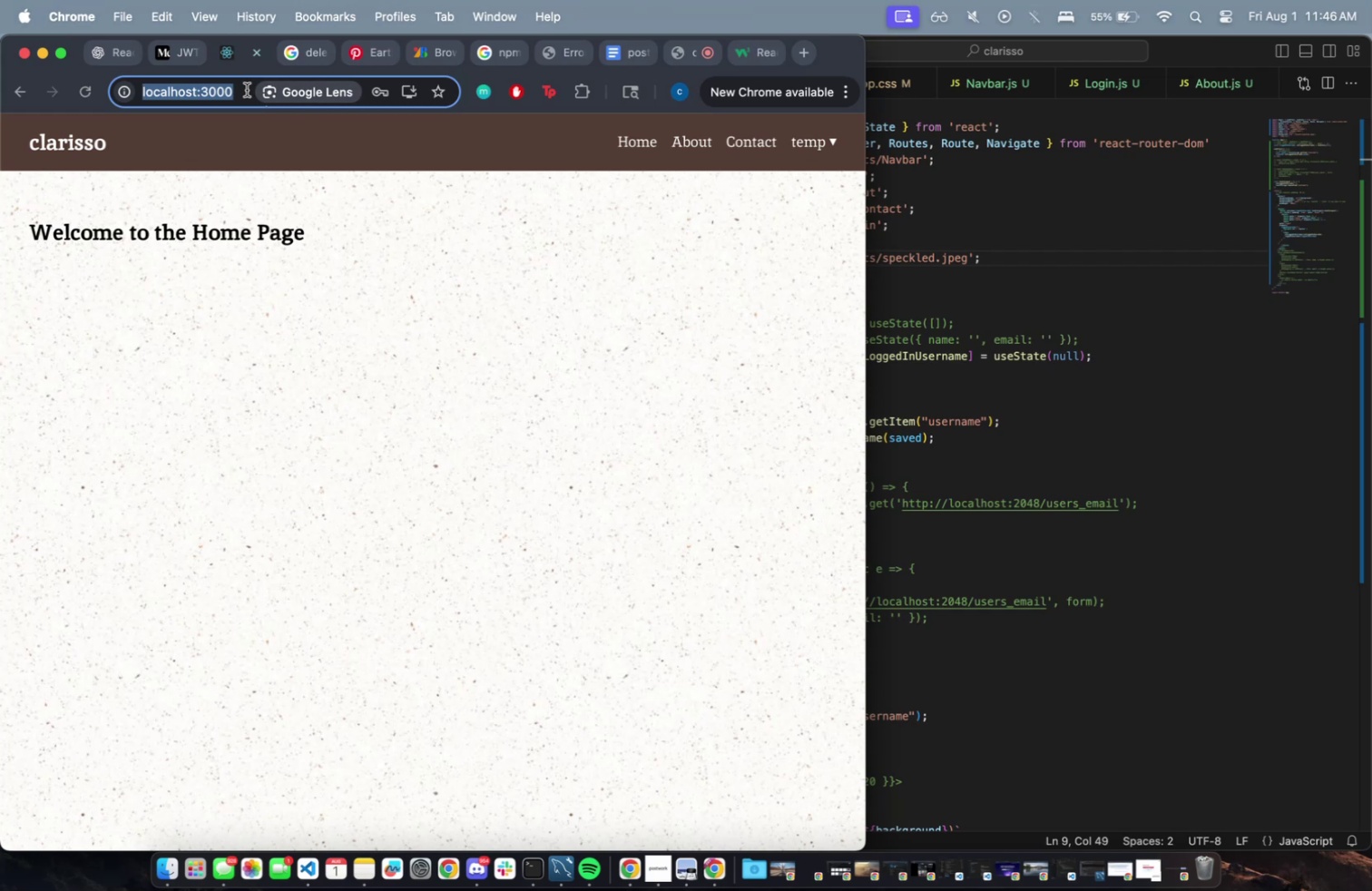 
left_click([247, 90])
 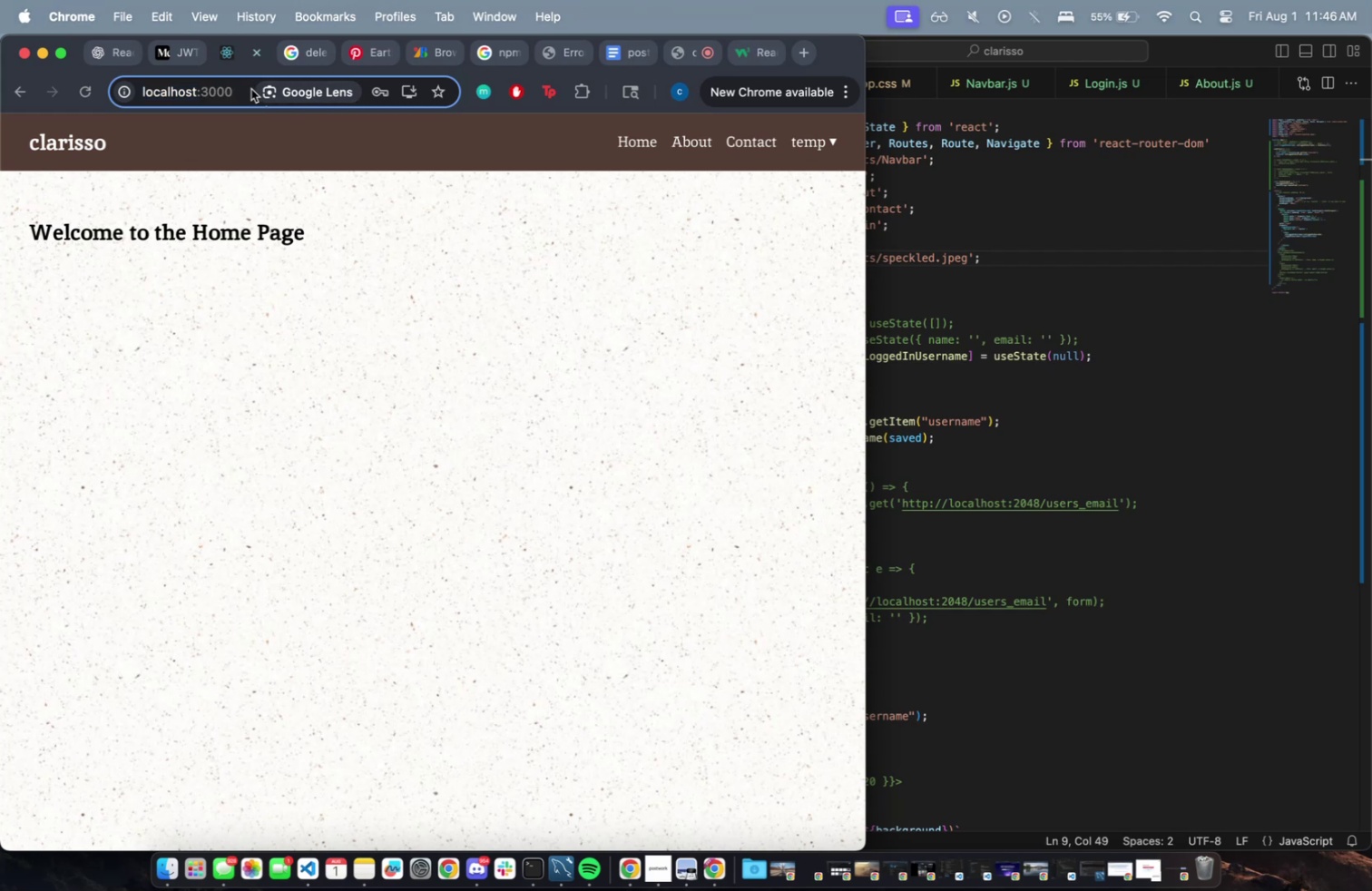 
type(/login)
 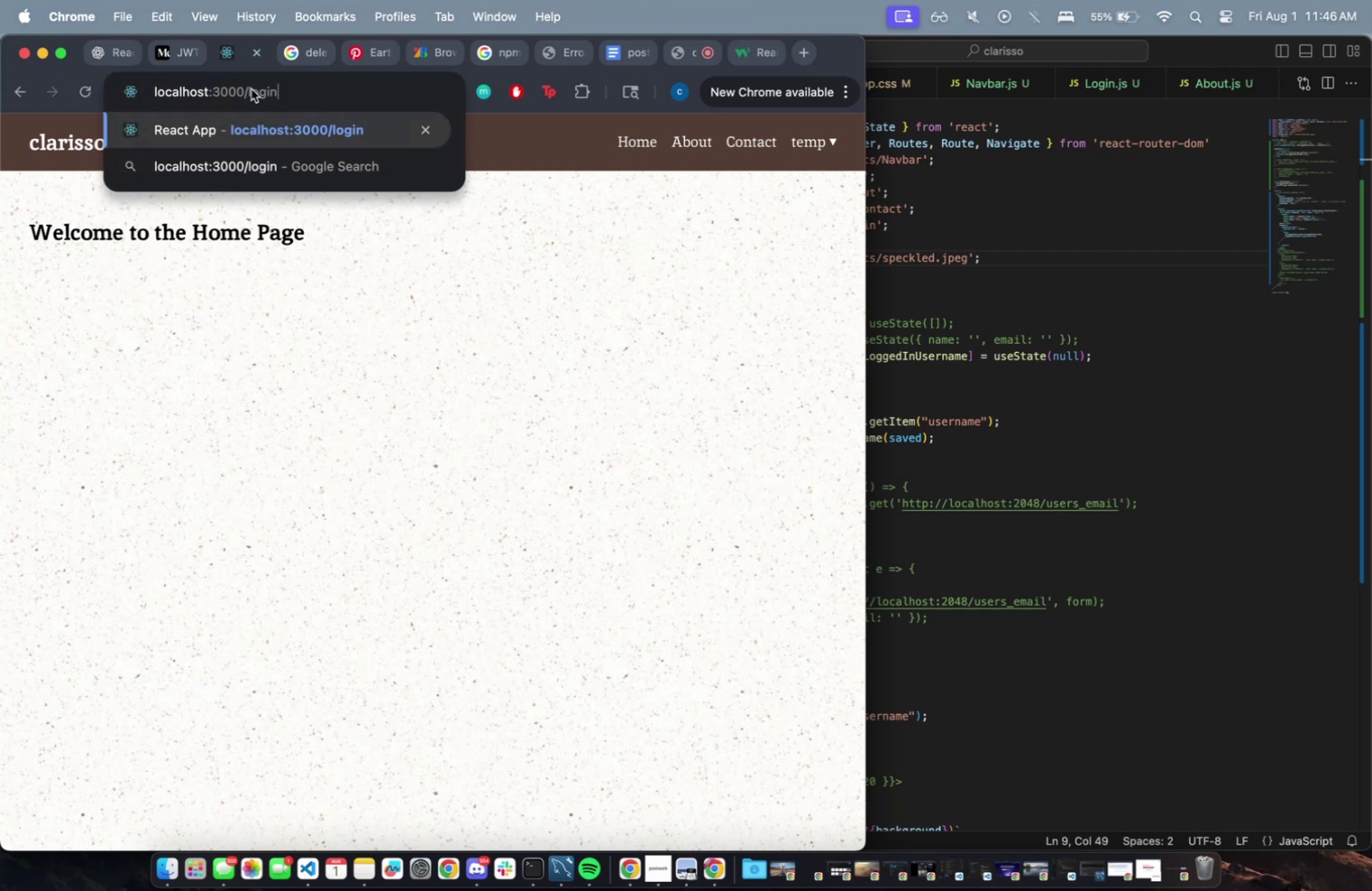 
key(Enter)
 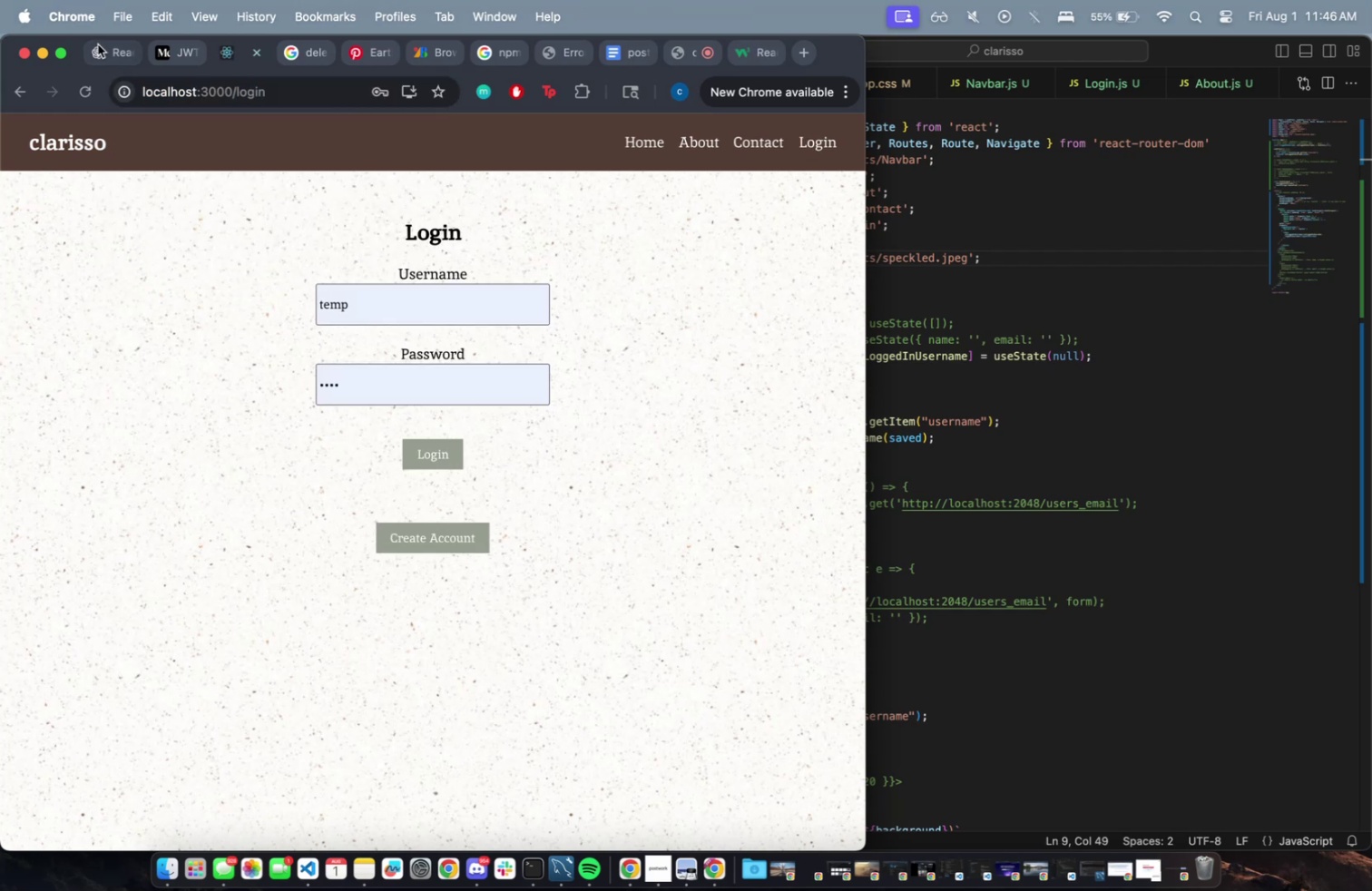 
wait(6.08)
 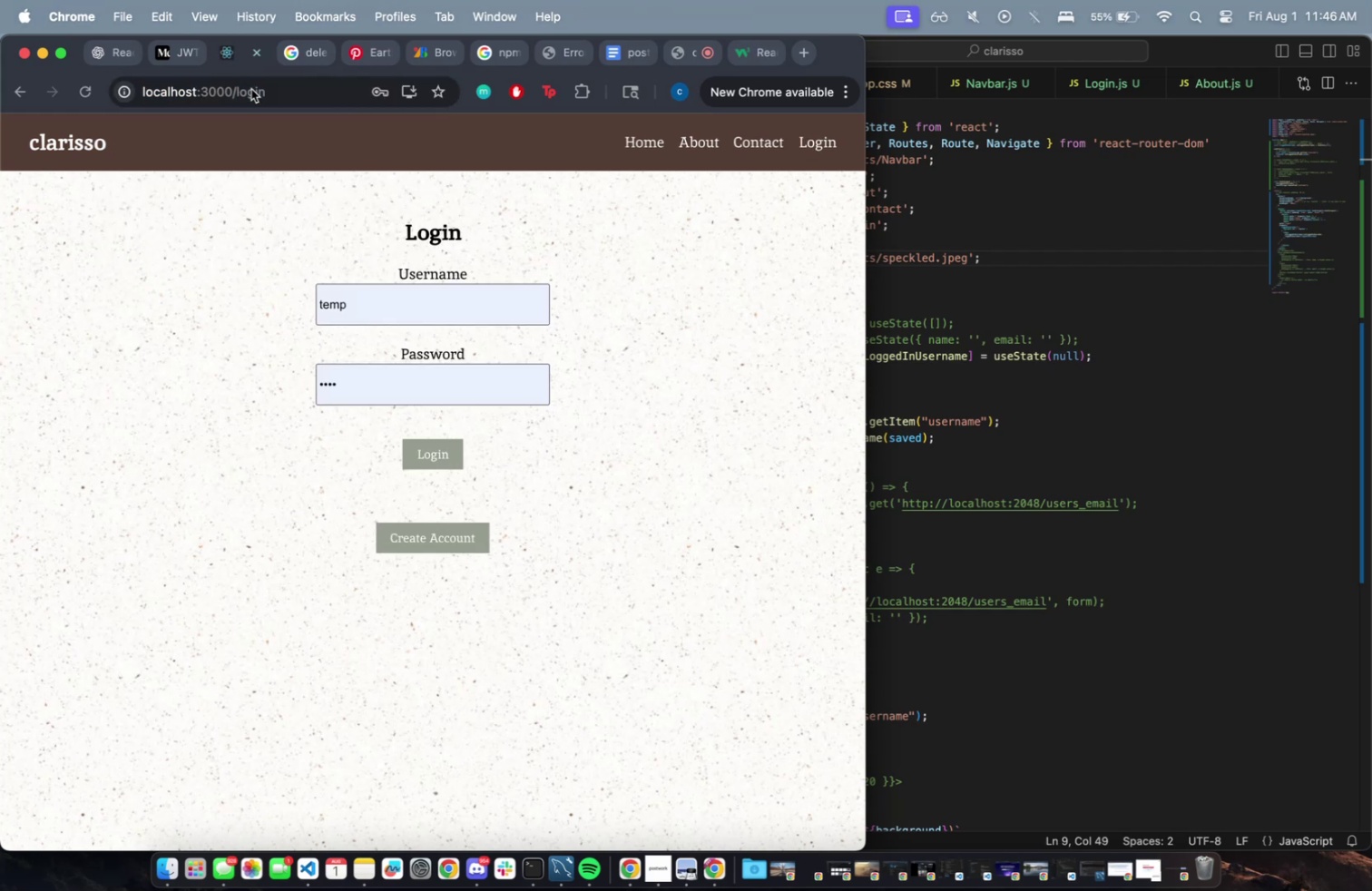 
type(it still reroutes to login )
 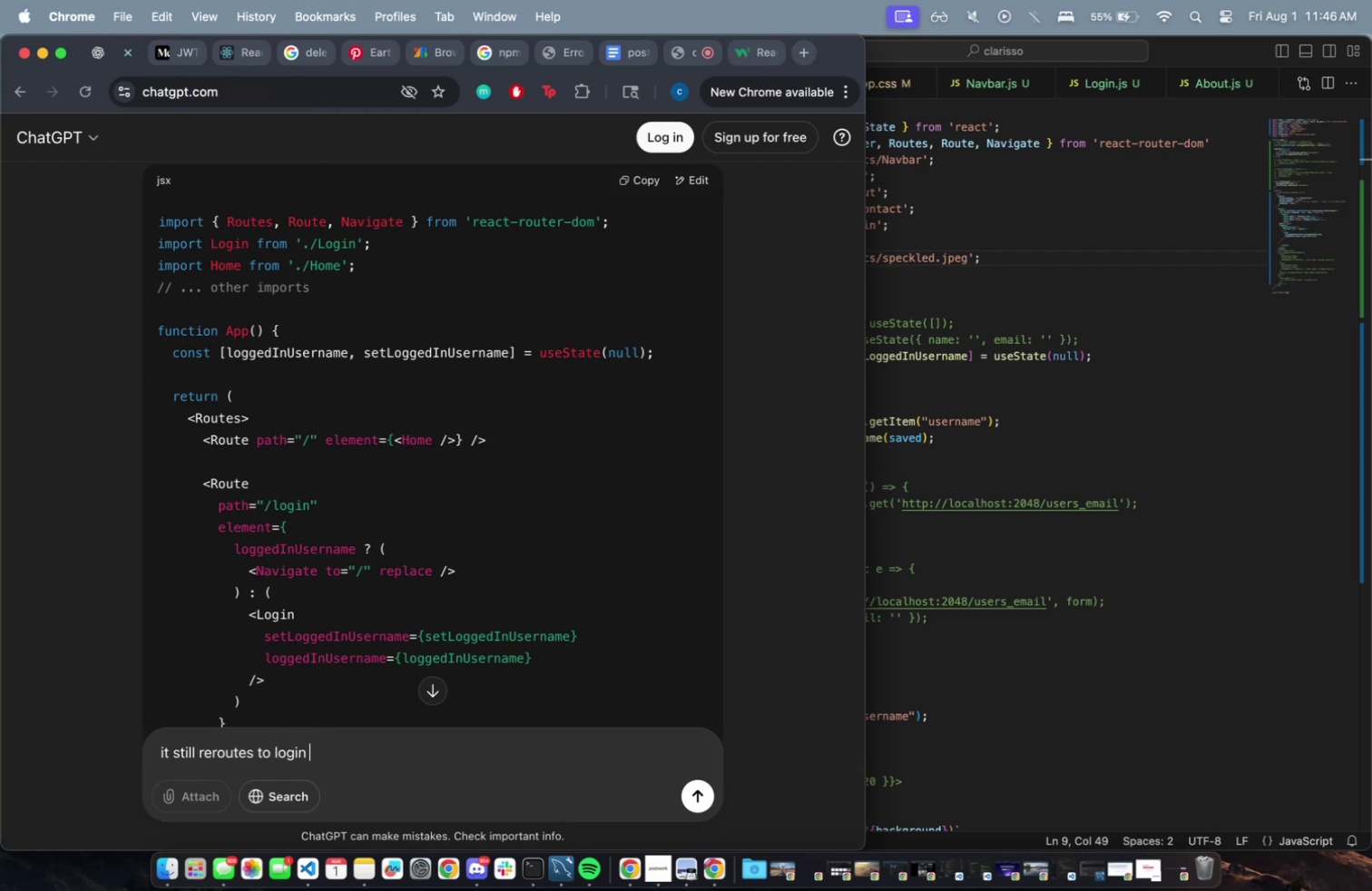 
key(Enter)
 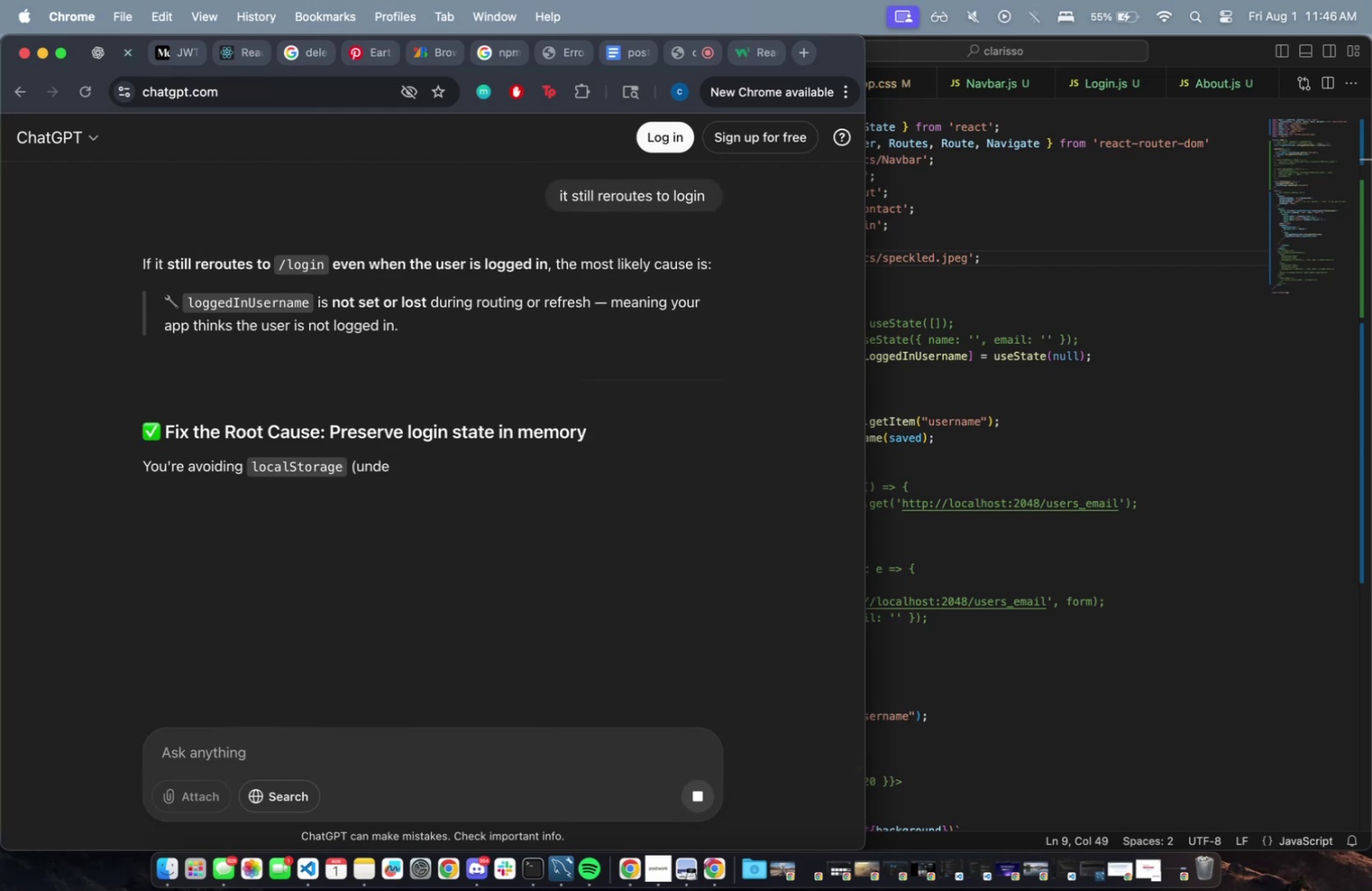 
wait(9.95)
 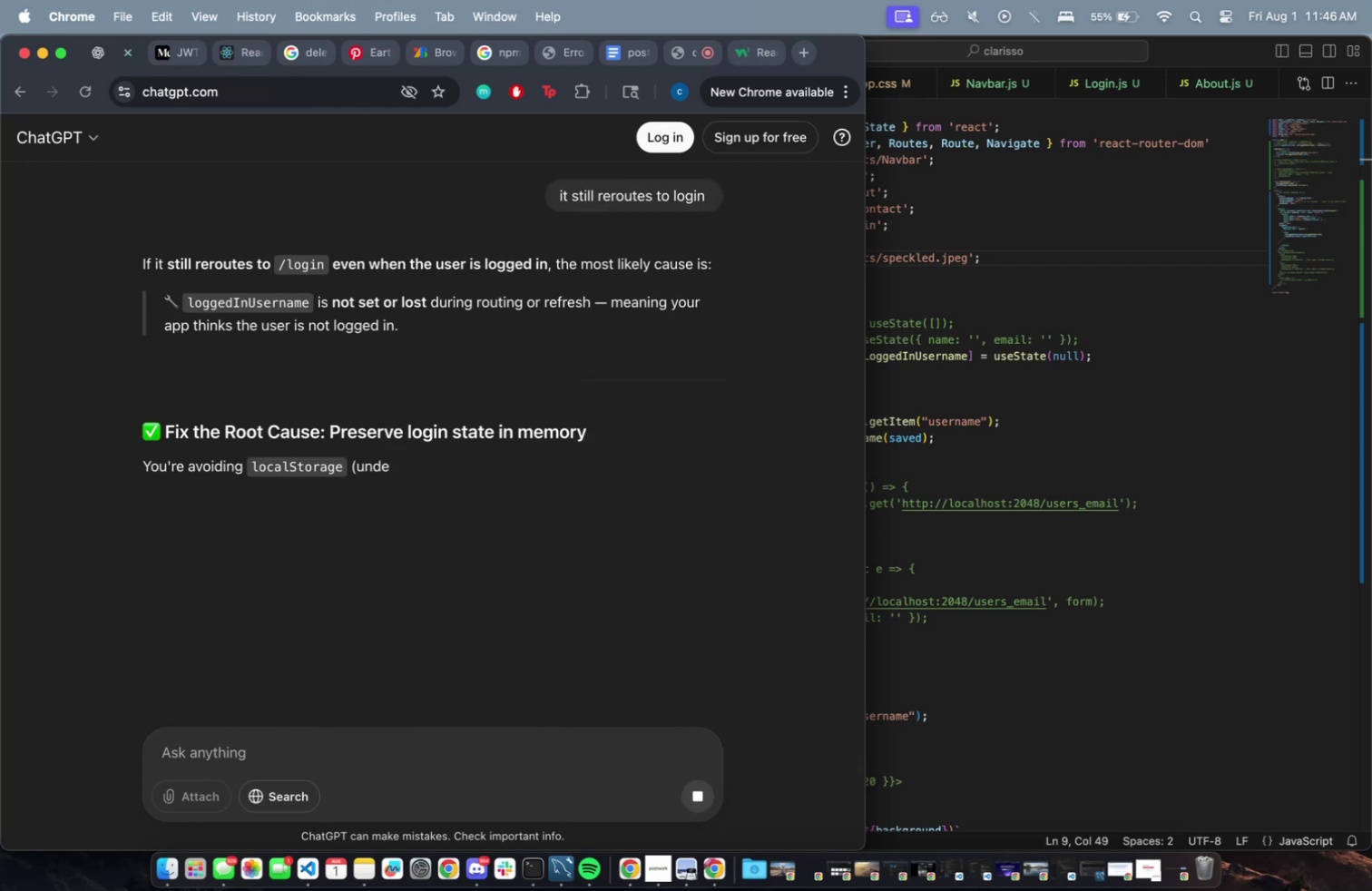 
scroll: coordinate [935, 439], scroll_direction: down, amount: 37.0
 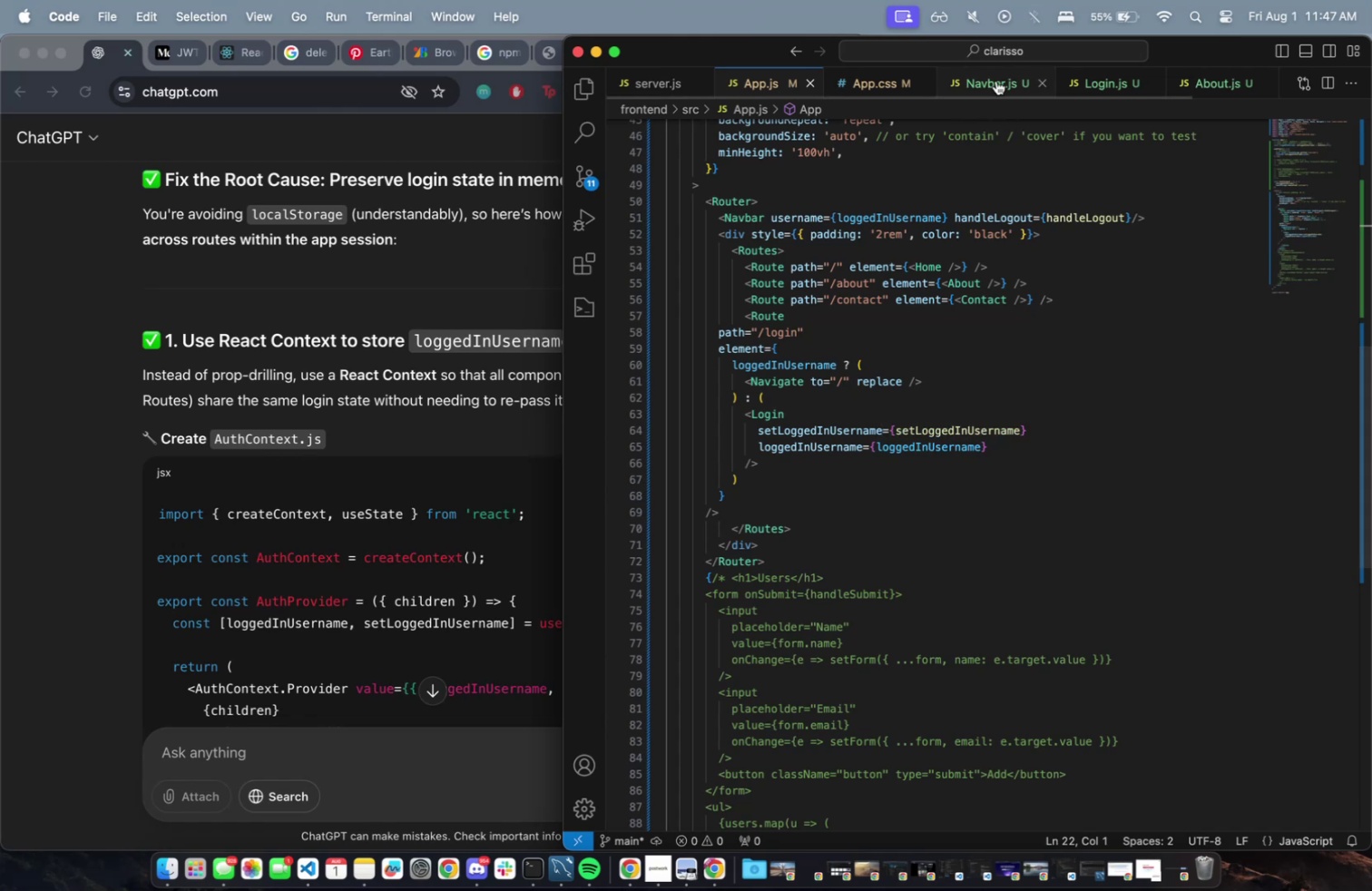 
wait(5.16)
 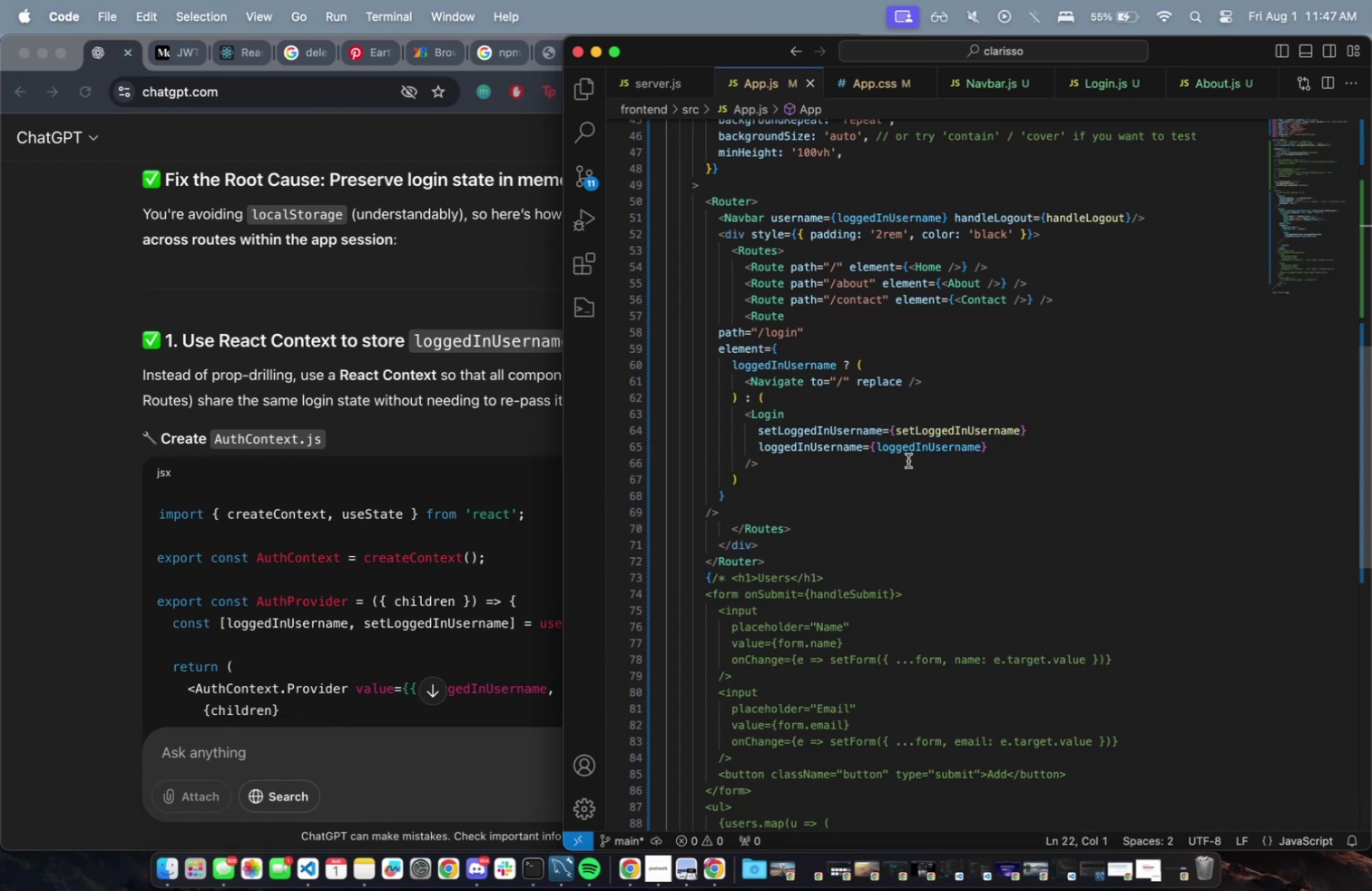 
left_click([990, 85])
 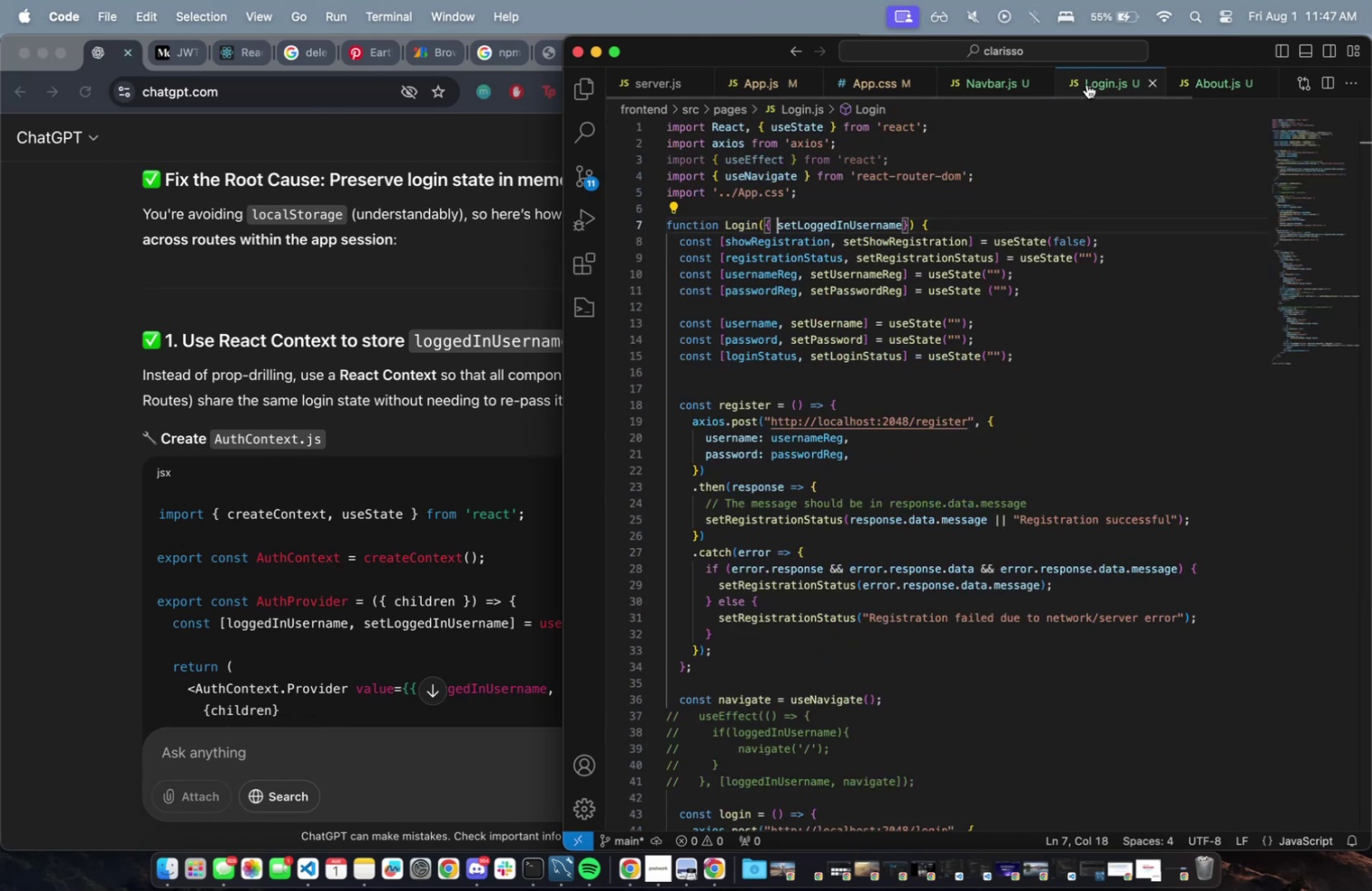 
left_click([955, 83])
 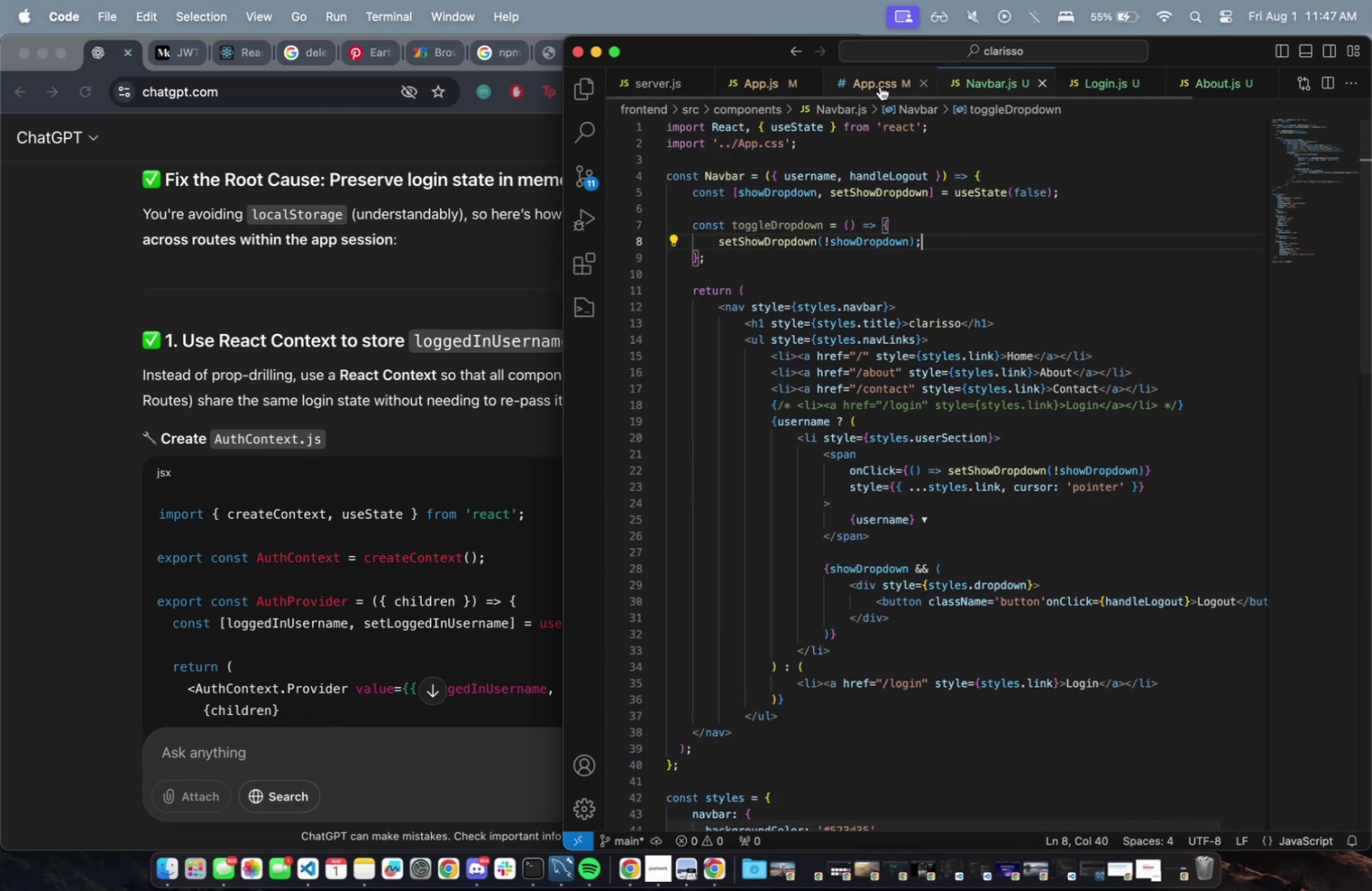 
left_click([856, 84])
 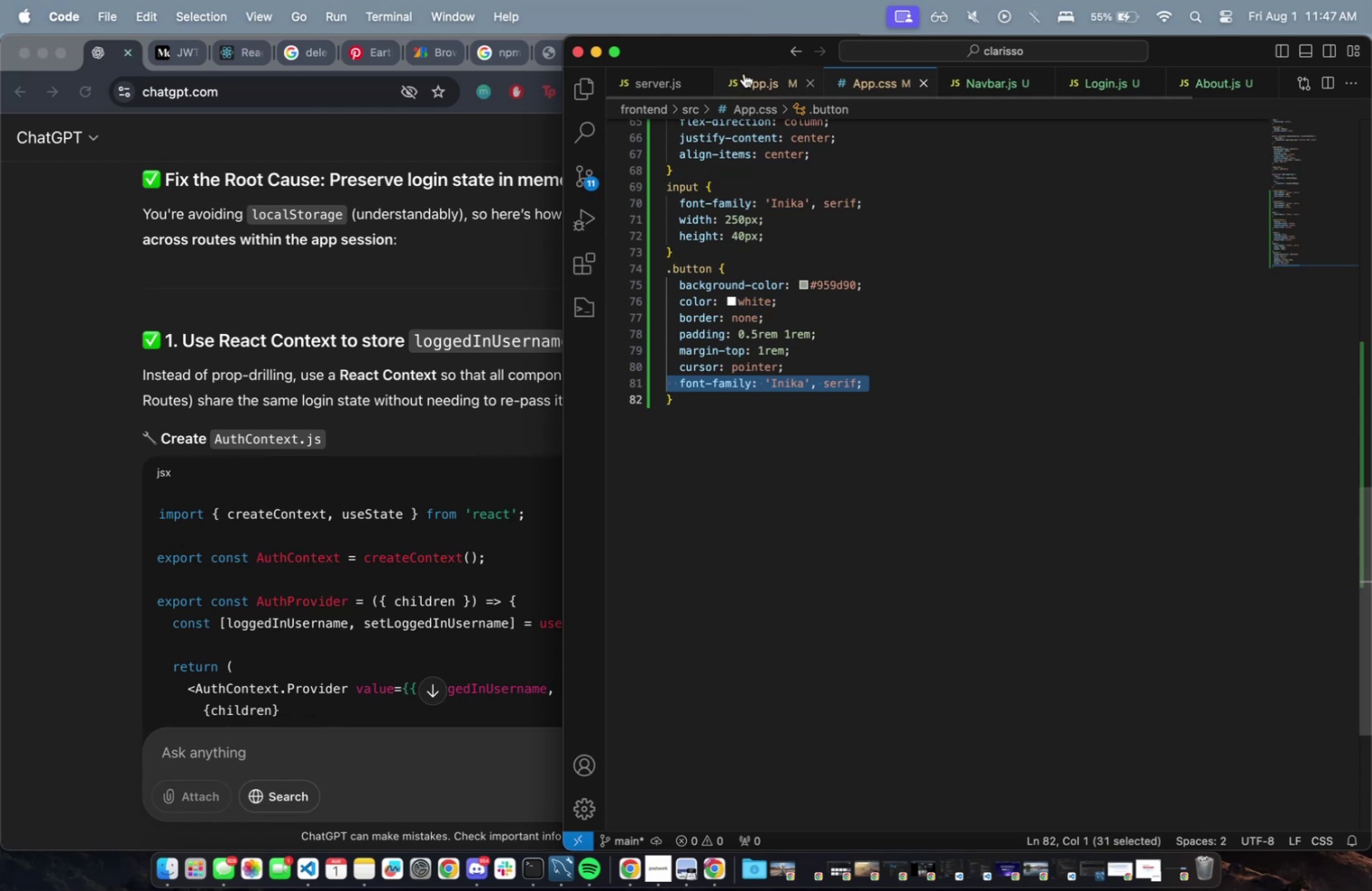 
left_click([744, 73])
 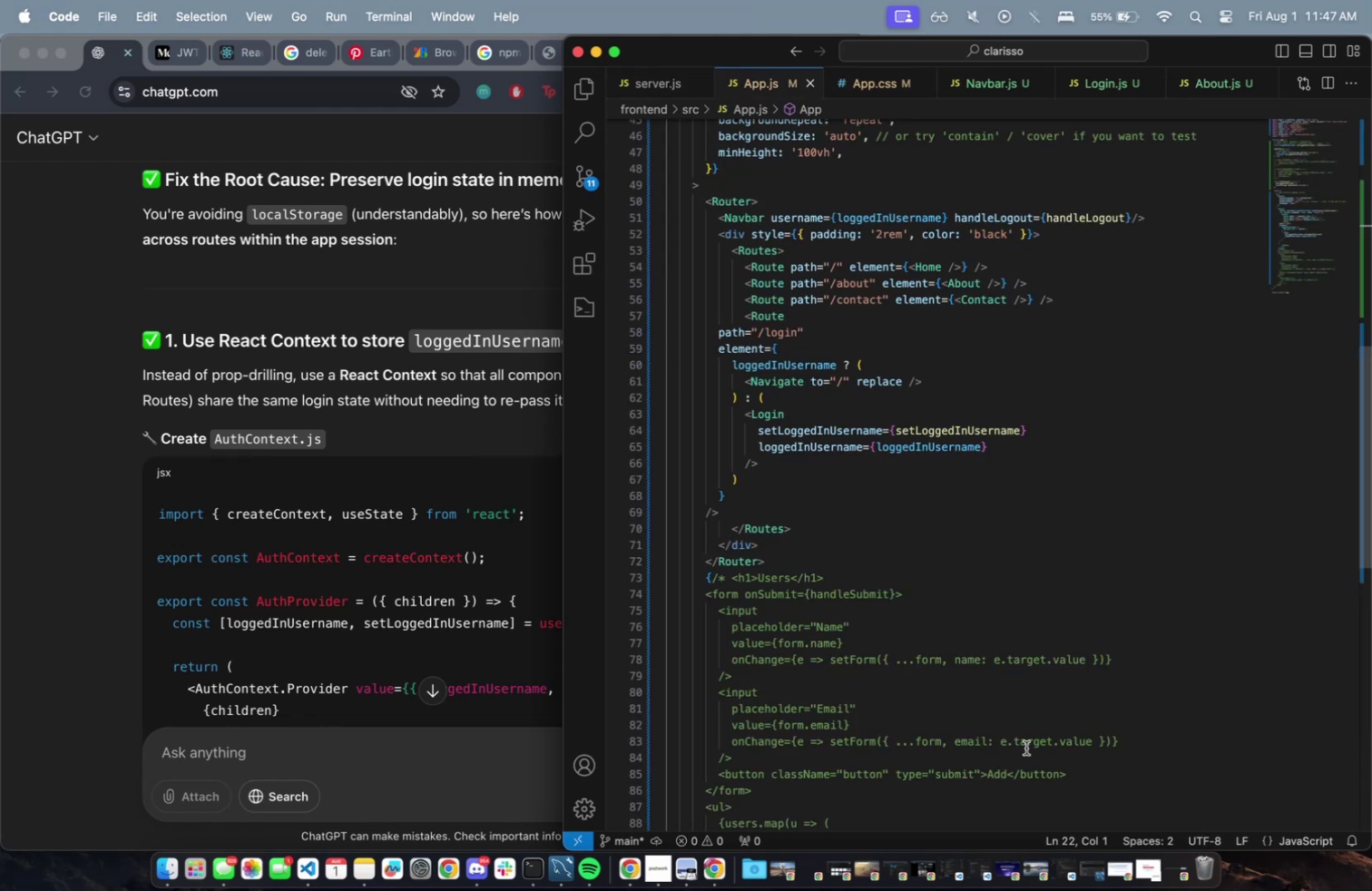 
left_click([776, 446])
 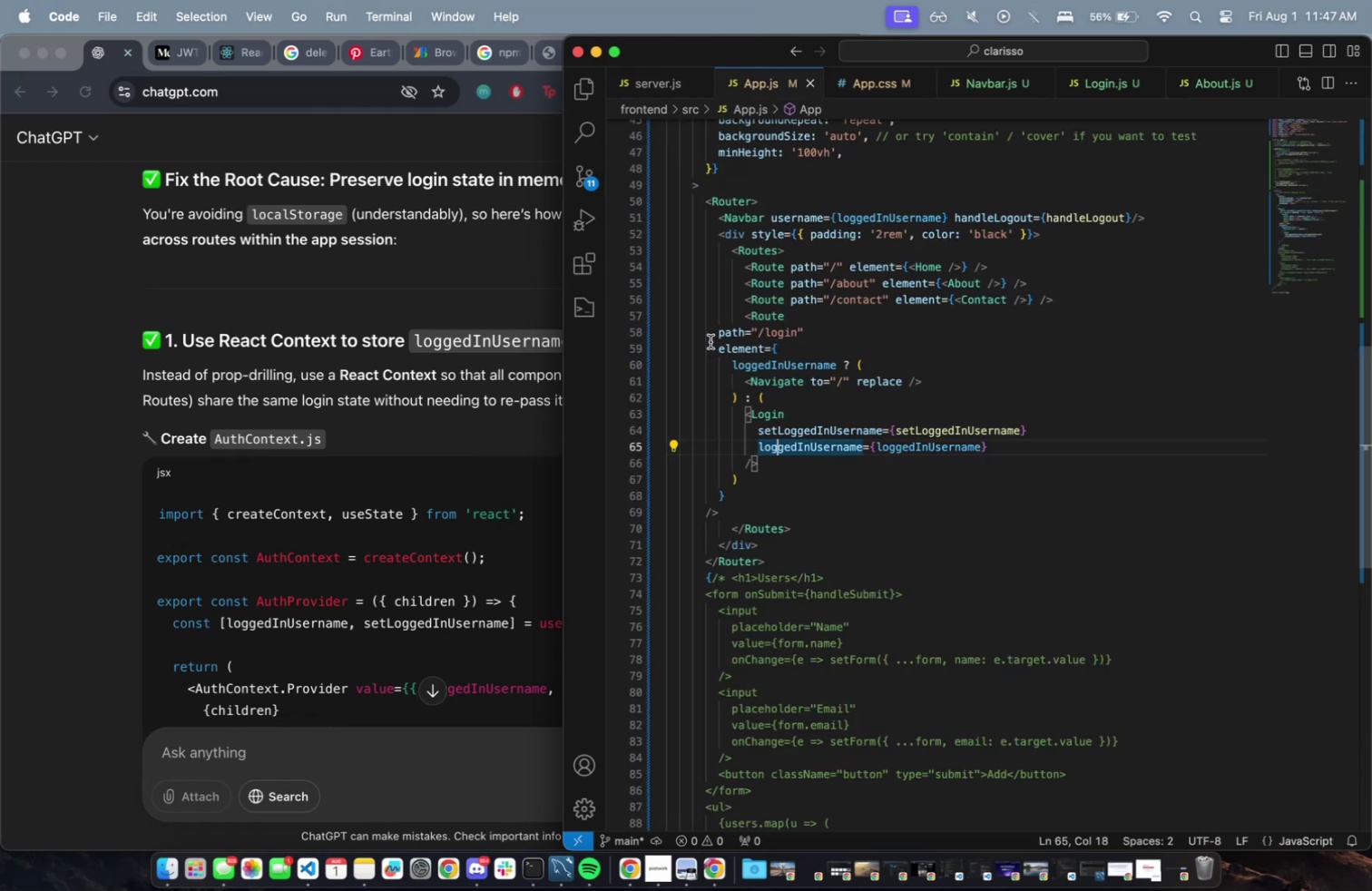 
left_click([715, 338])
 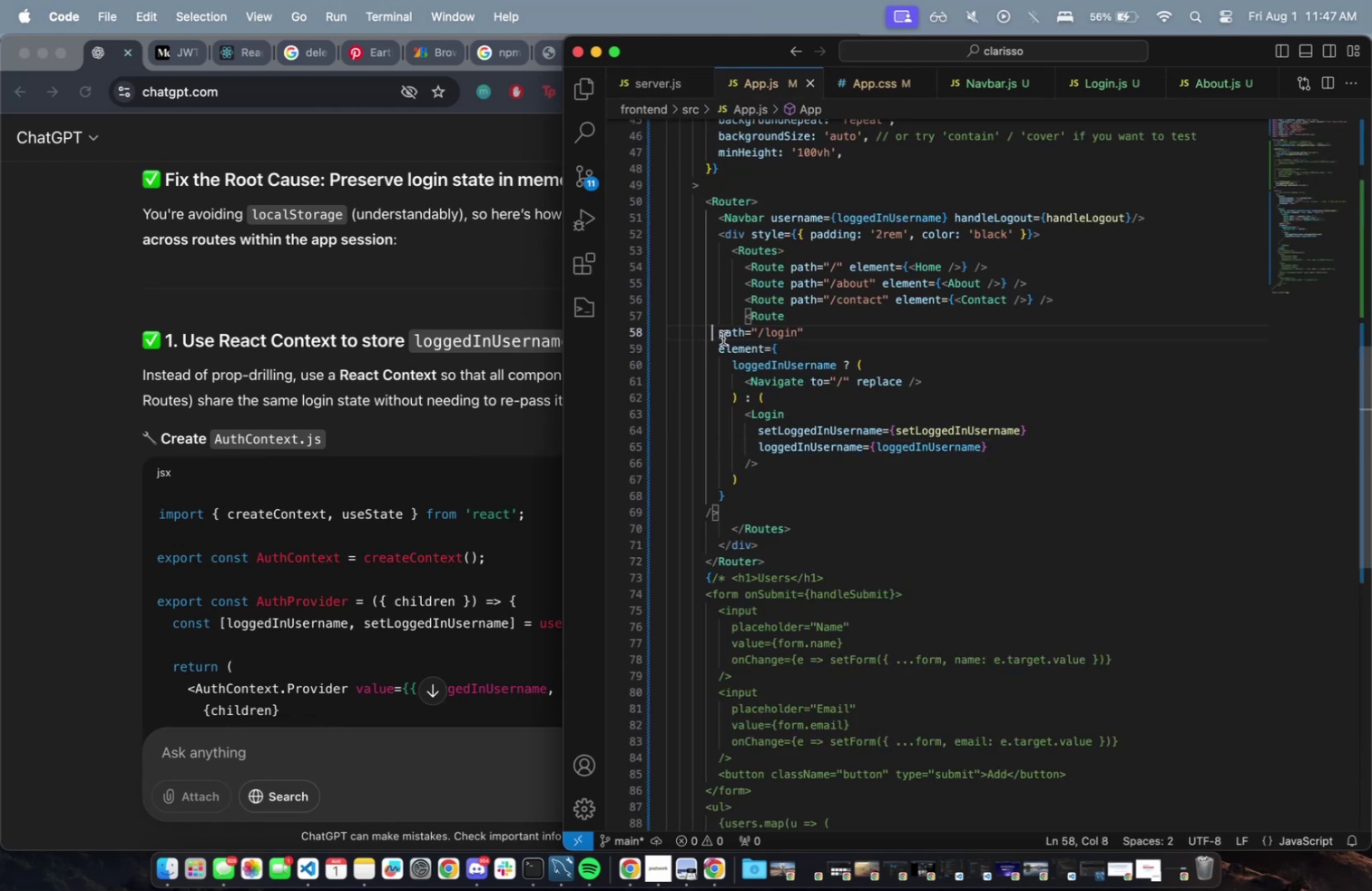 
left_click_drag(start_coordinate=[714, 330], to_coordinate=[804, 509])
 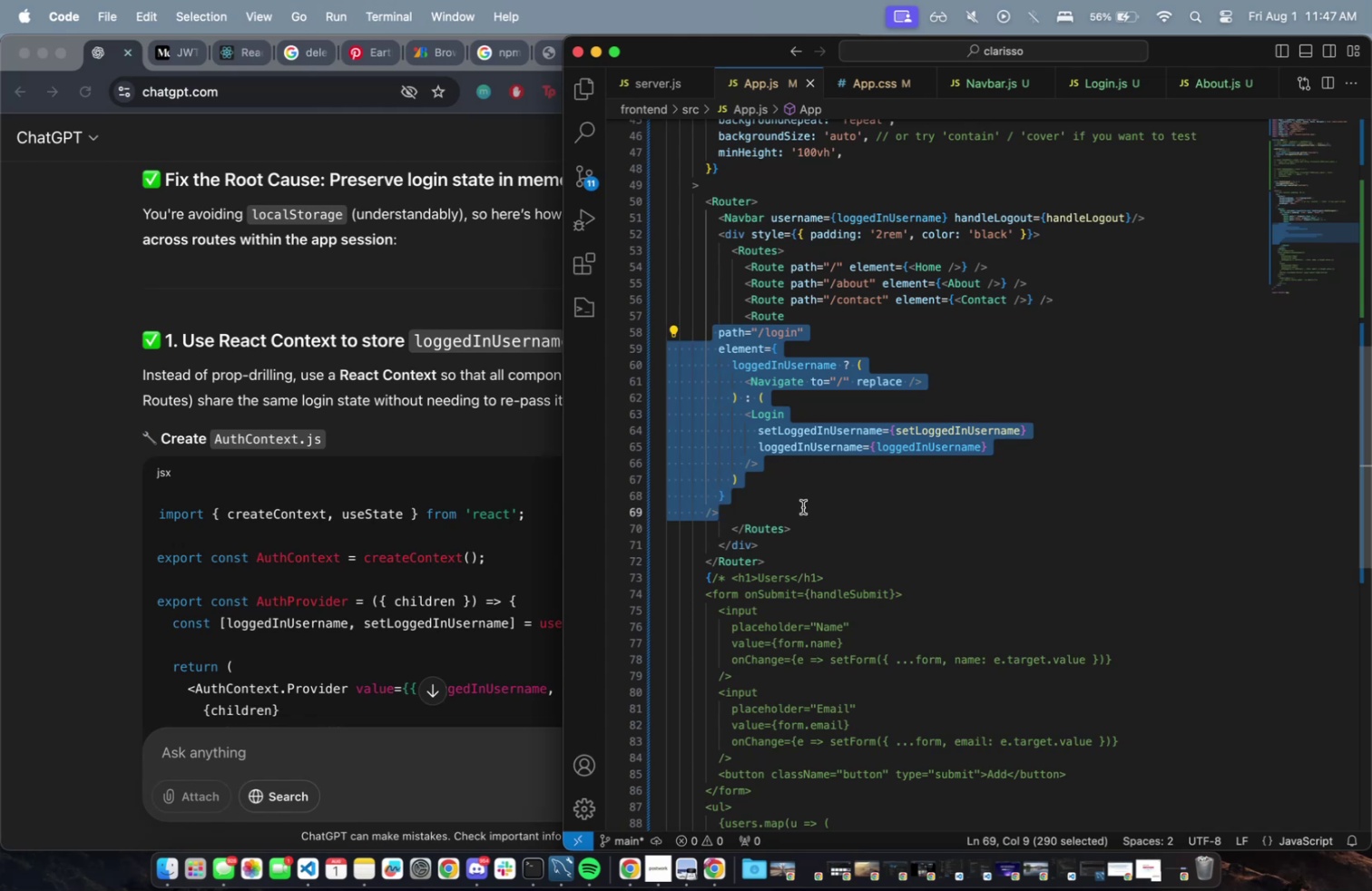 
key(CapsLock)
 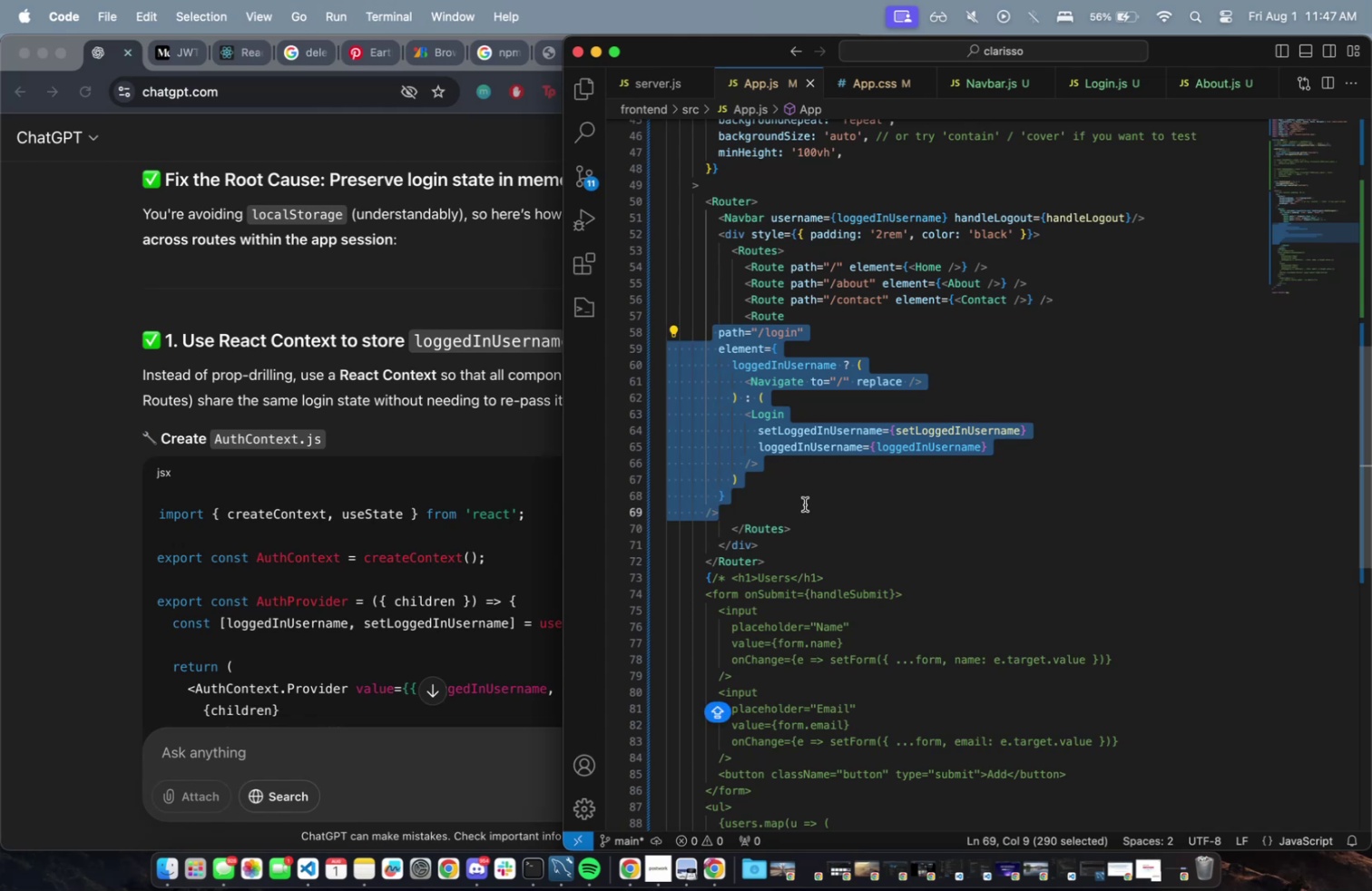 
key(CapsLock)
 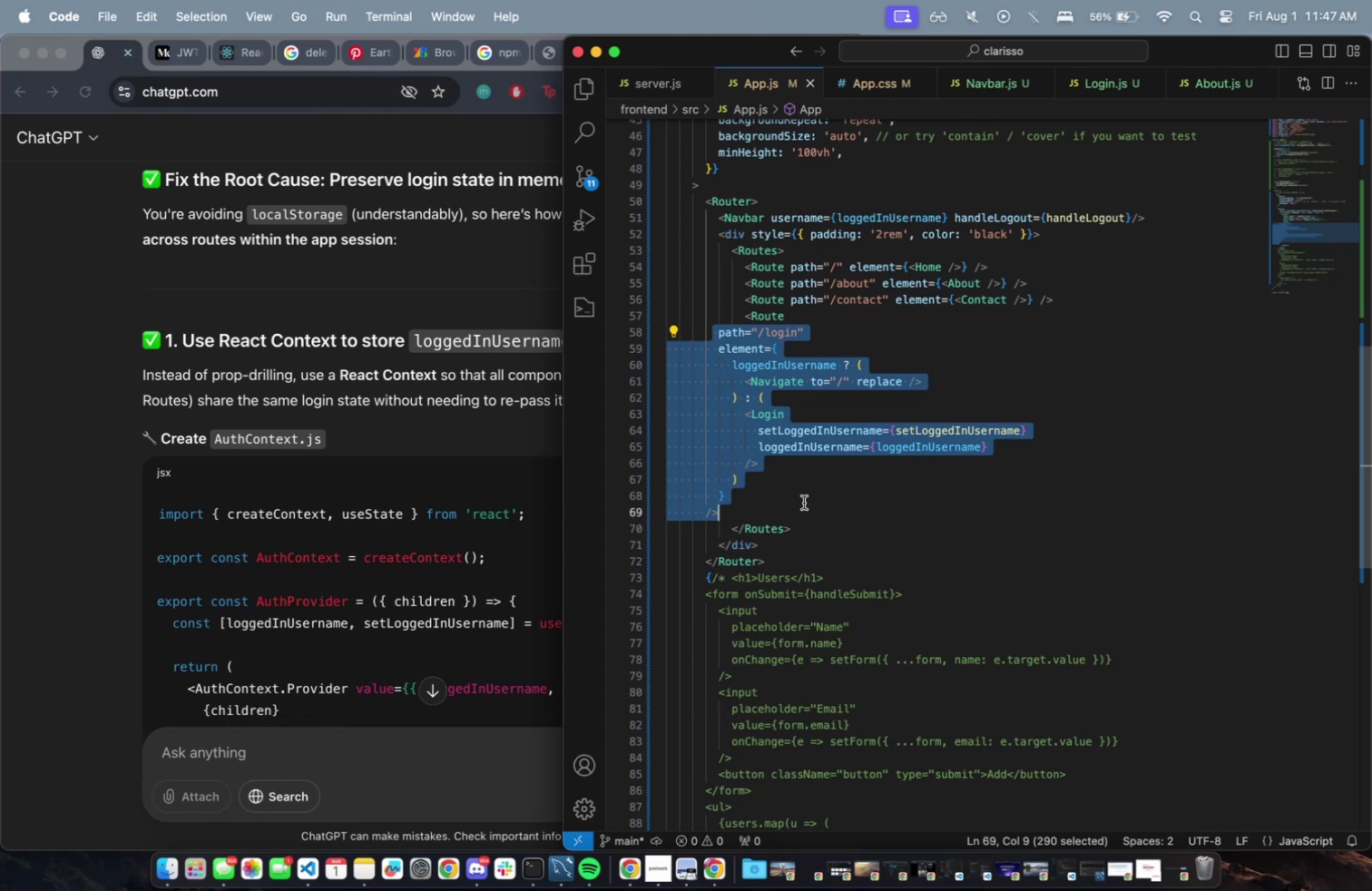 
key(Tab)
 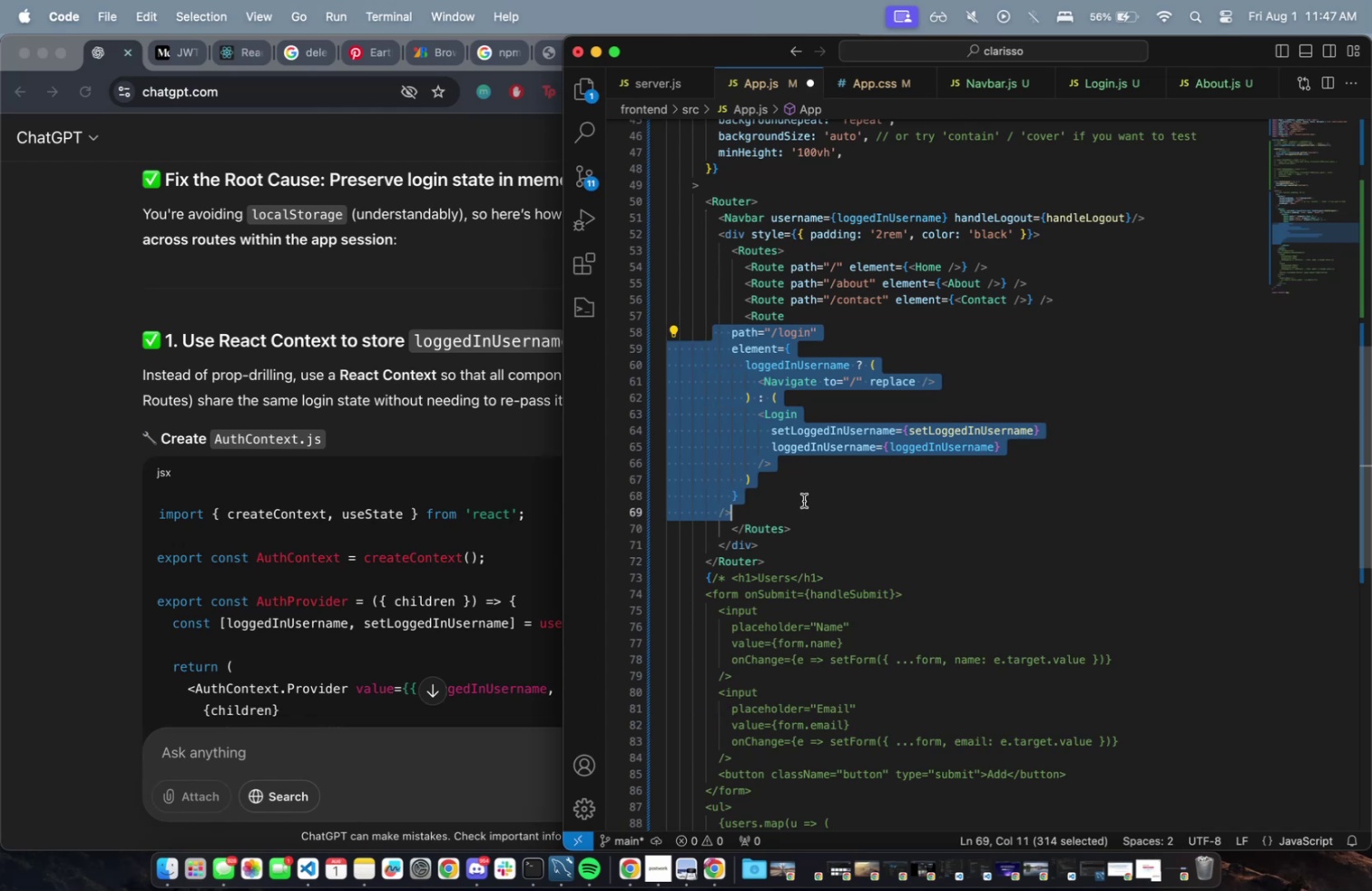 
key(Tab)
 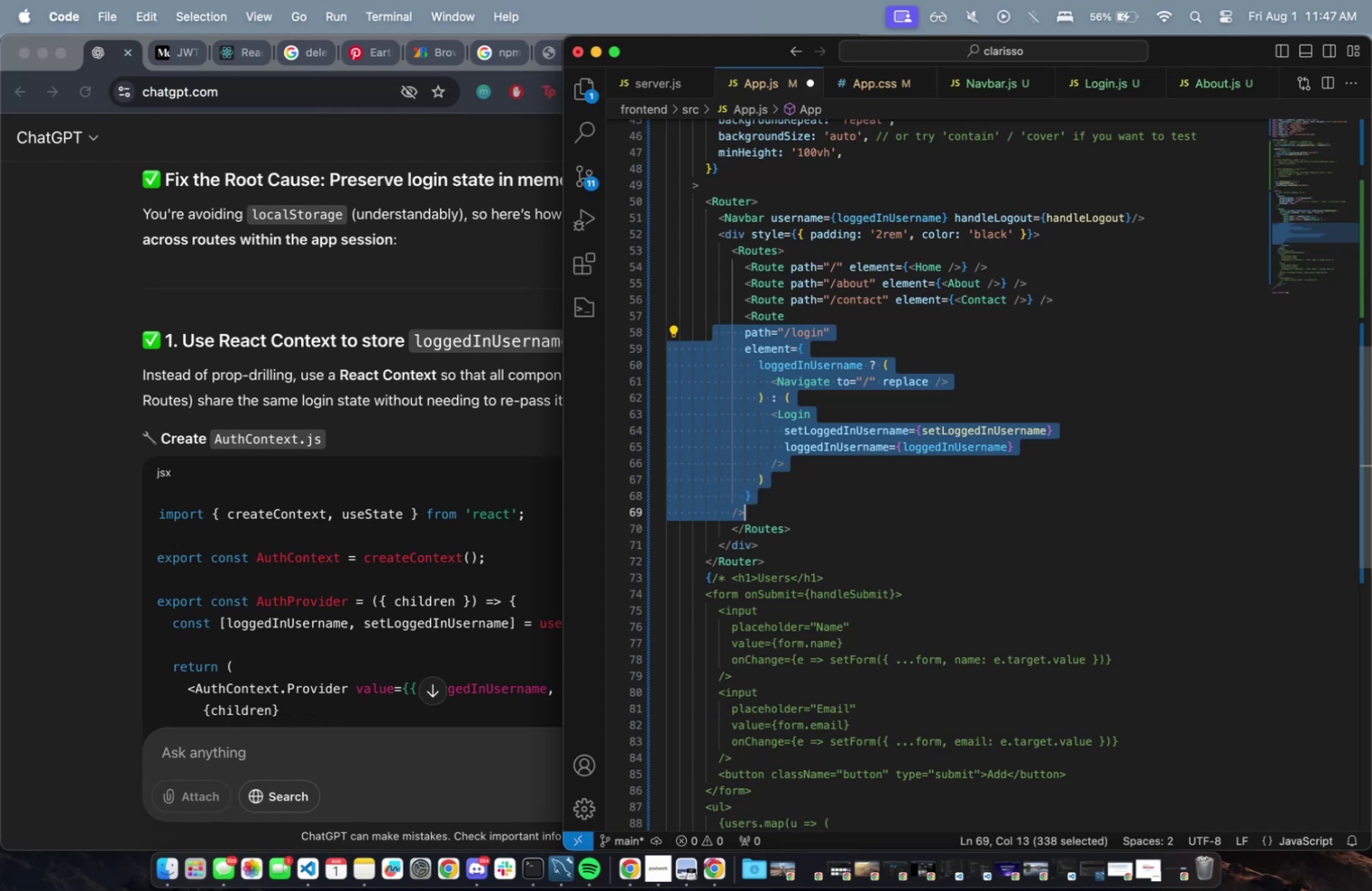 
key(Tab)
 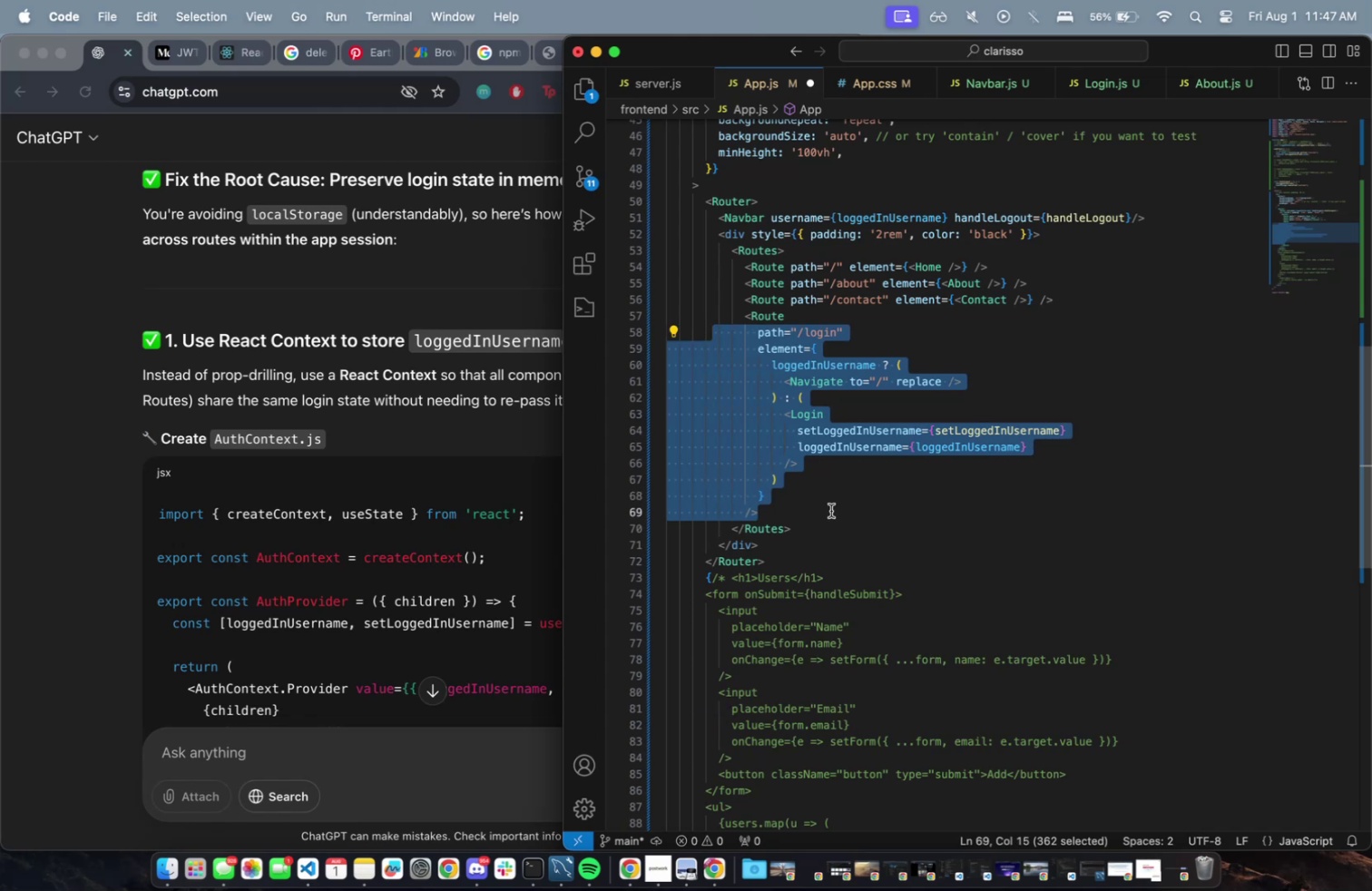 
key(Meta+S)
 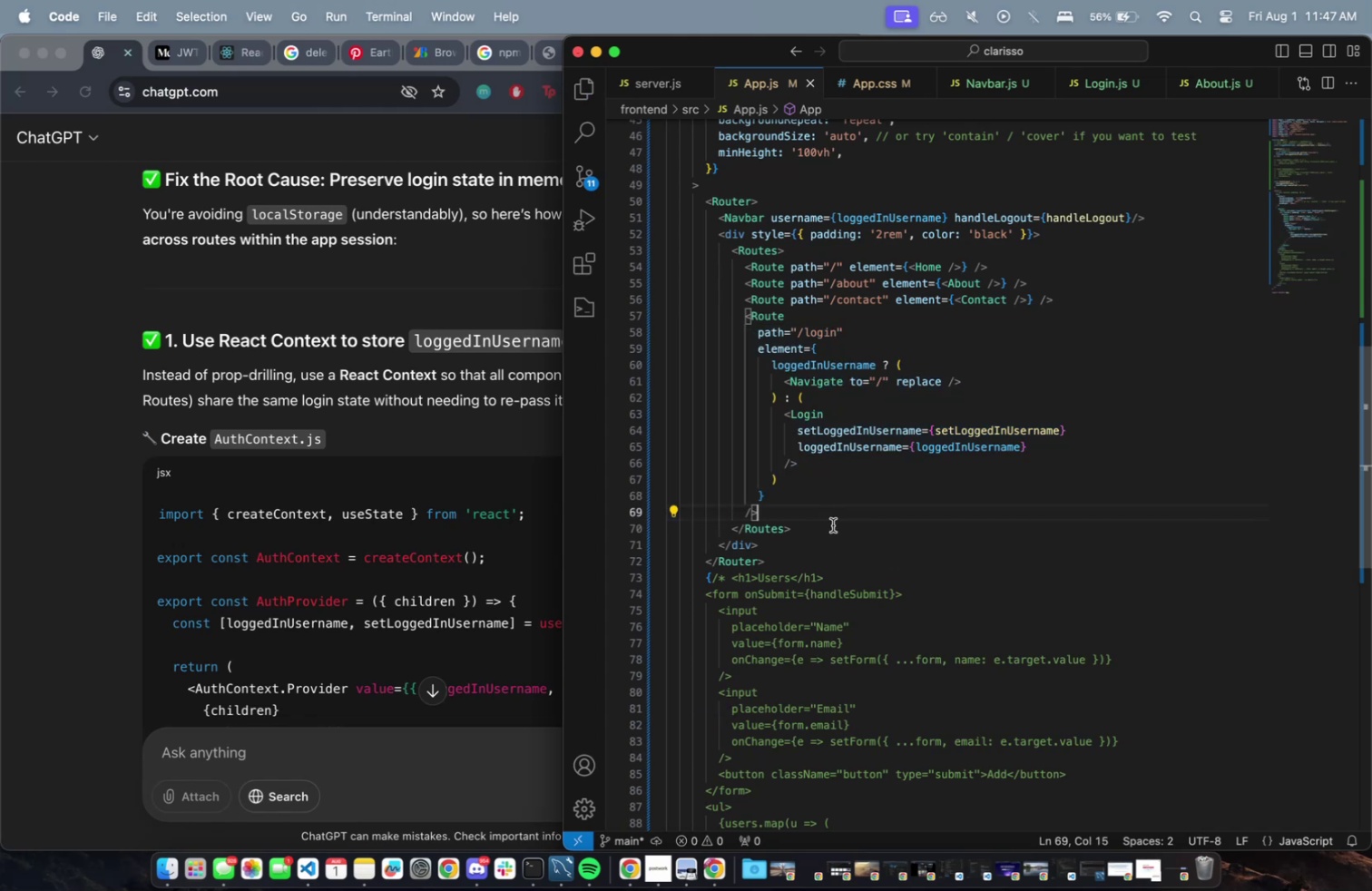 
left_click_drag(start_coordinate=[824, 514], to_coordinate=[813, 503])
 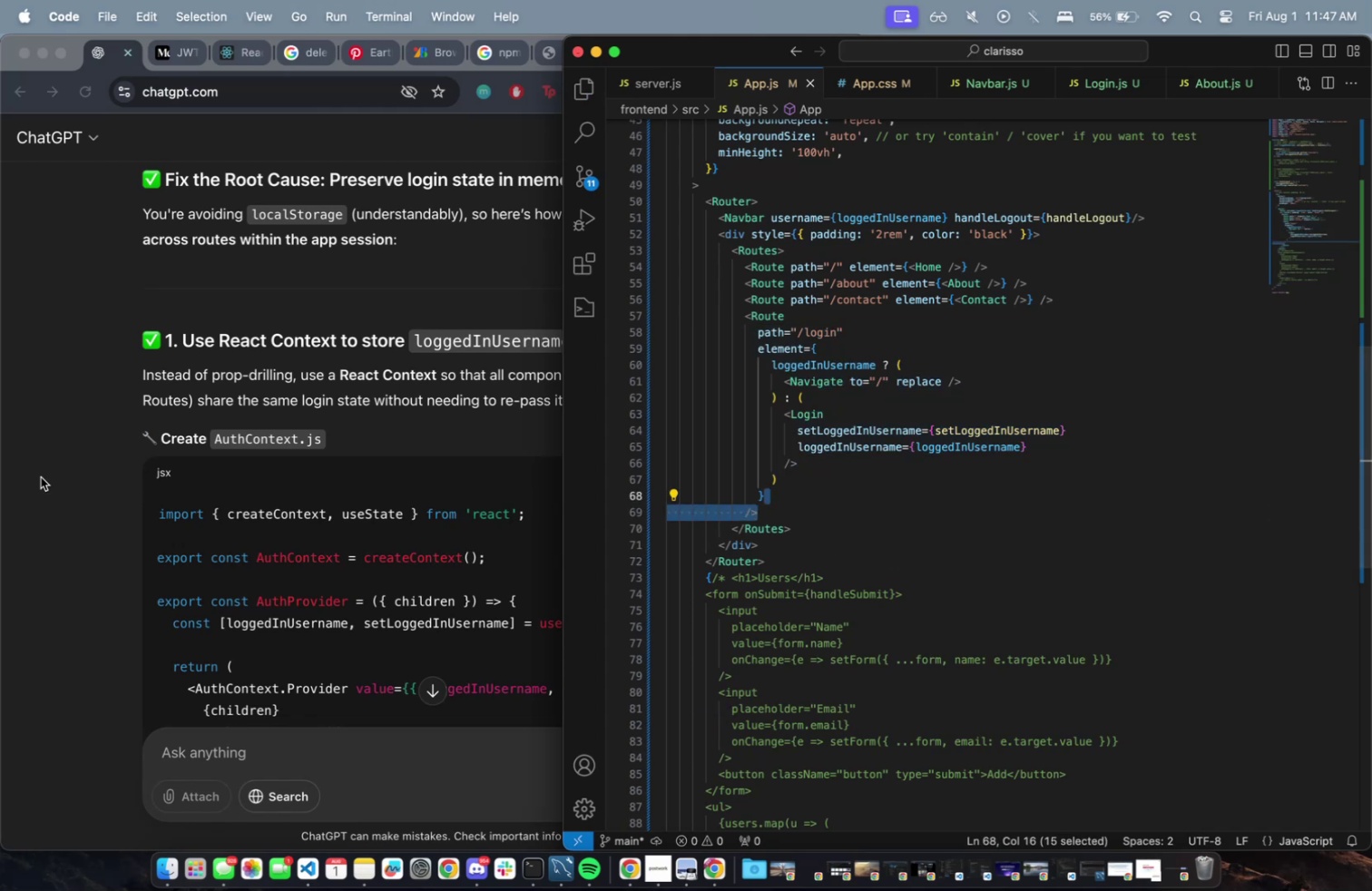 
scroll: coordinate [92, 450], scroll_direction: down, amount: 77.0
 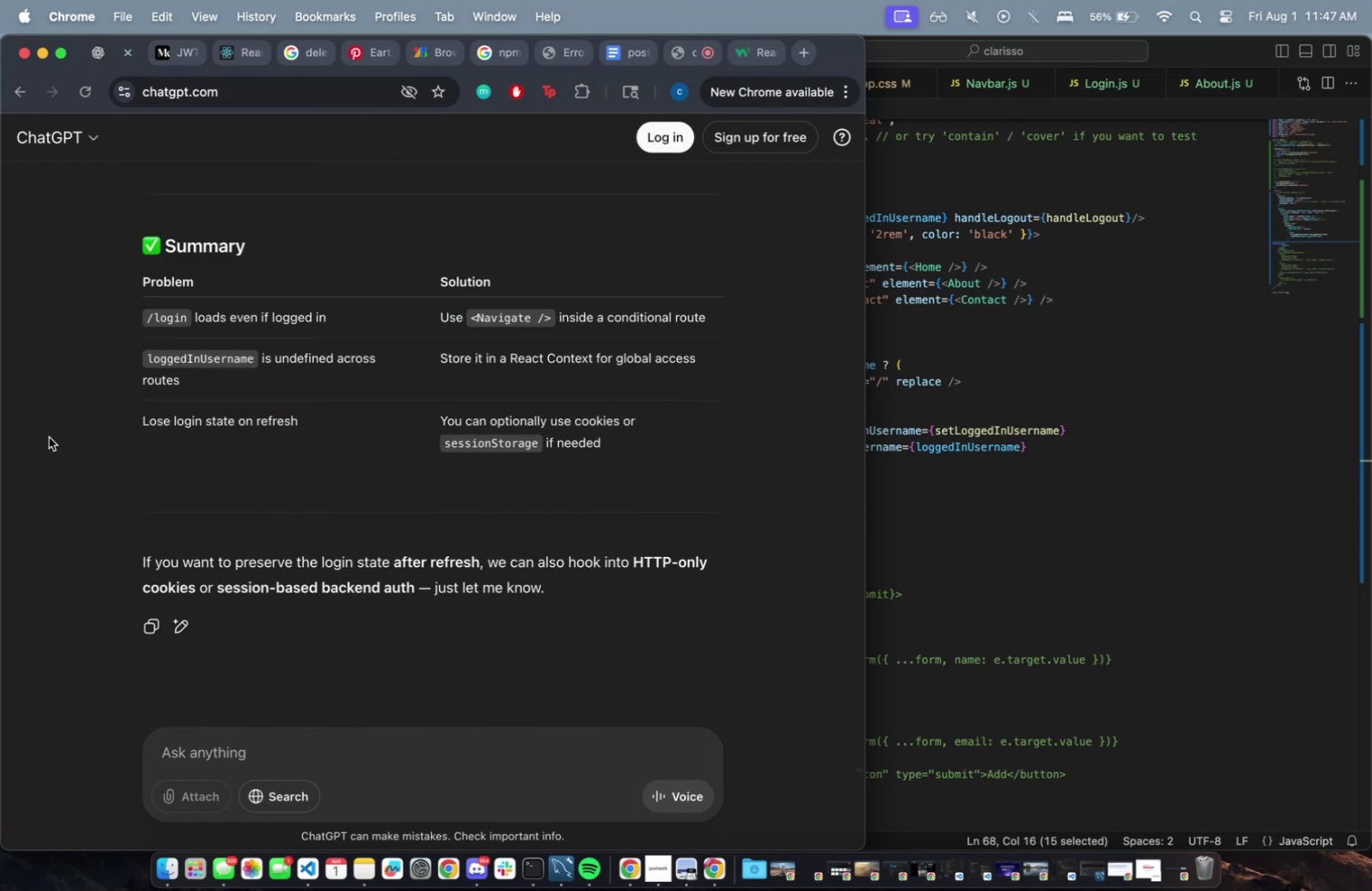 
left_click_drag(start_coordinate=[29, 433], to_coordinate=[26, 440])
 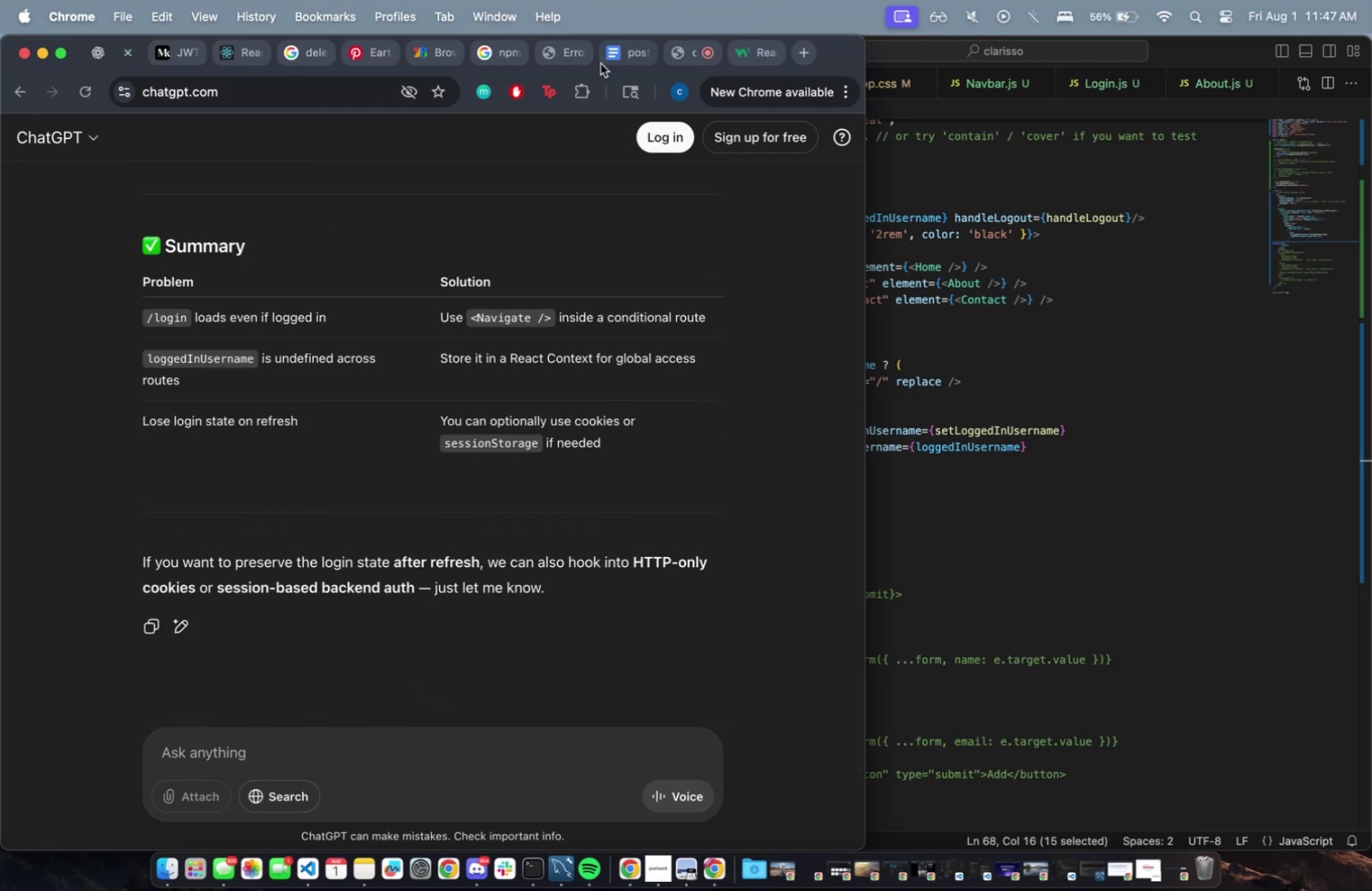 
left_click([605, 48])
 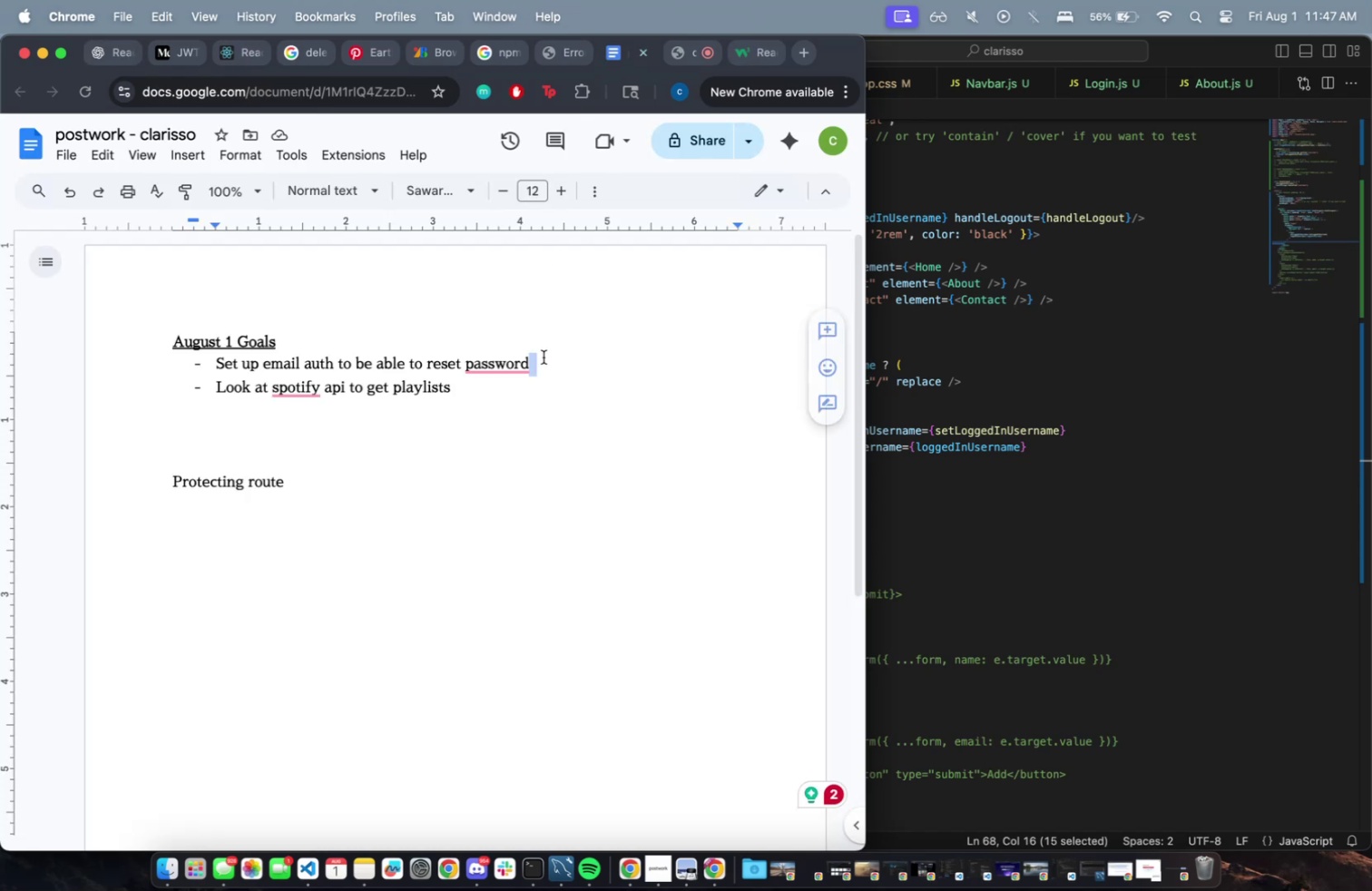 
left_click_drag(start_coordinate=[539, 367], to_coordinate=[78, 363])
 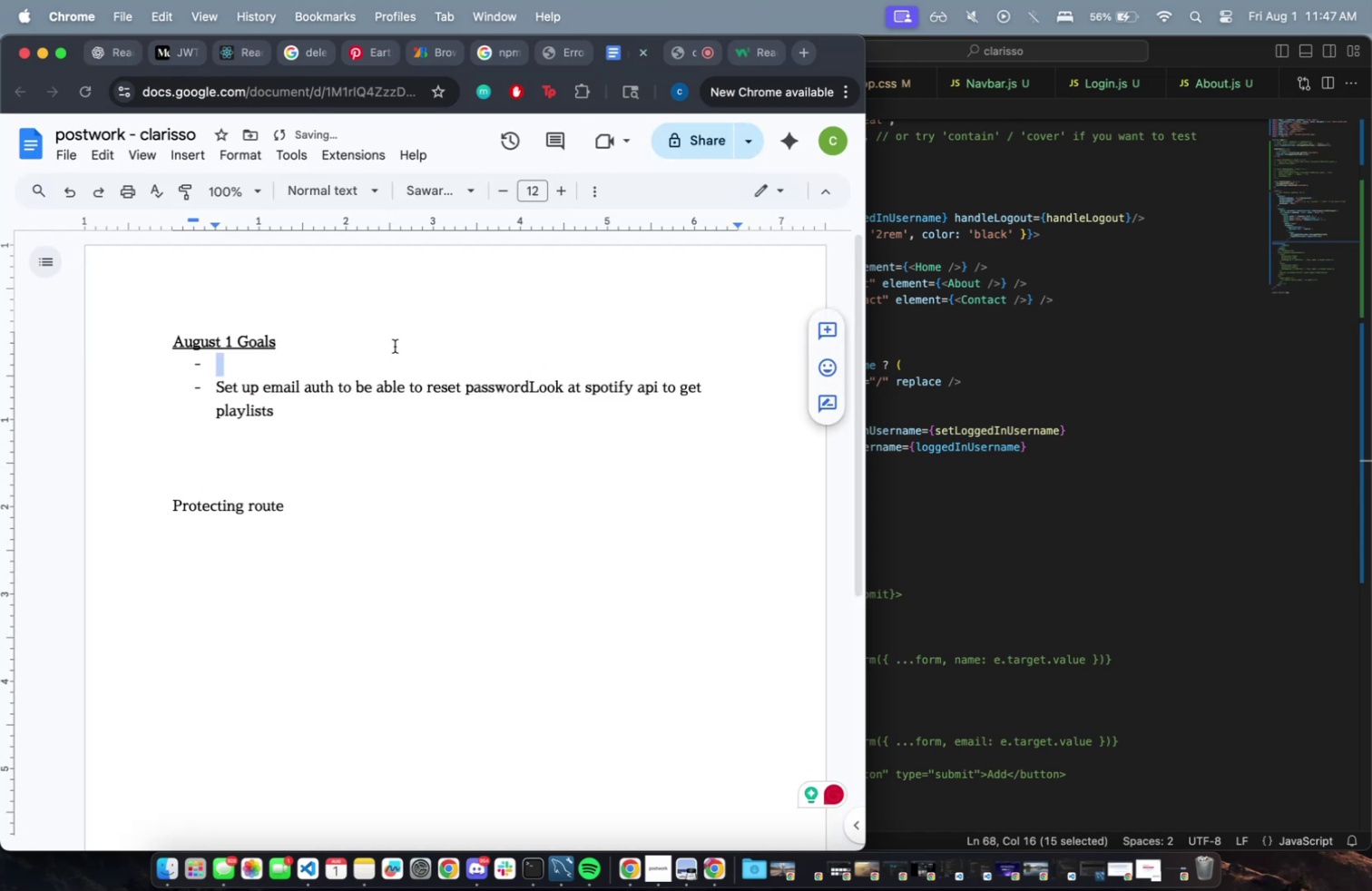 
key(Meta+CommandLeft)
 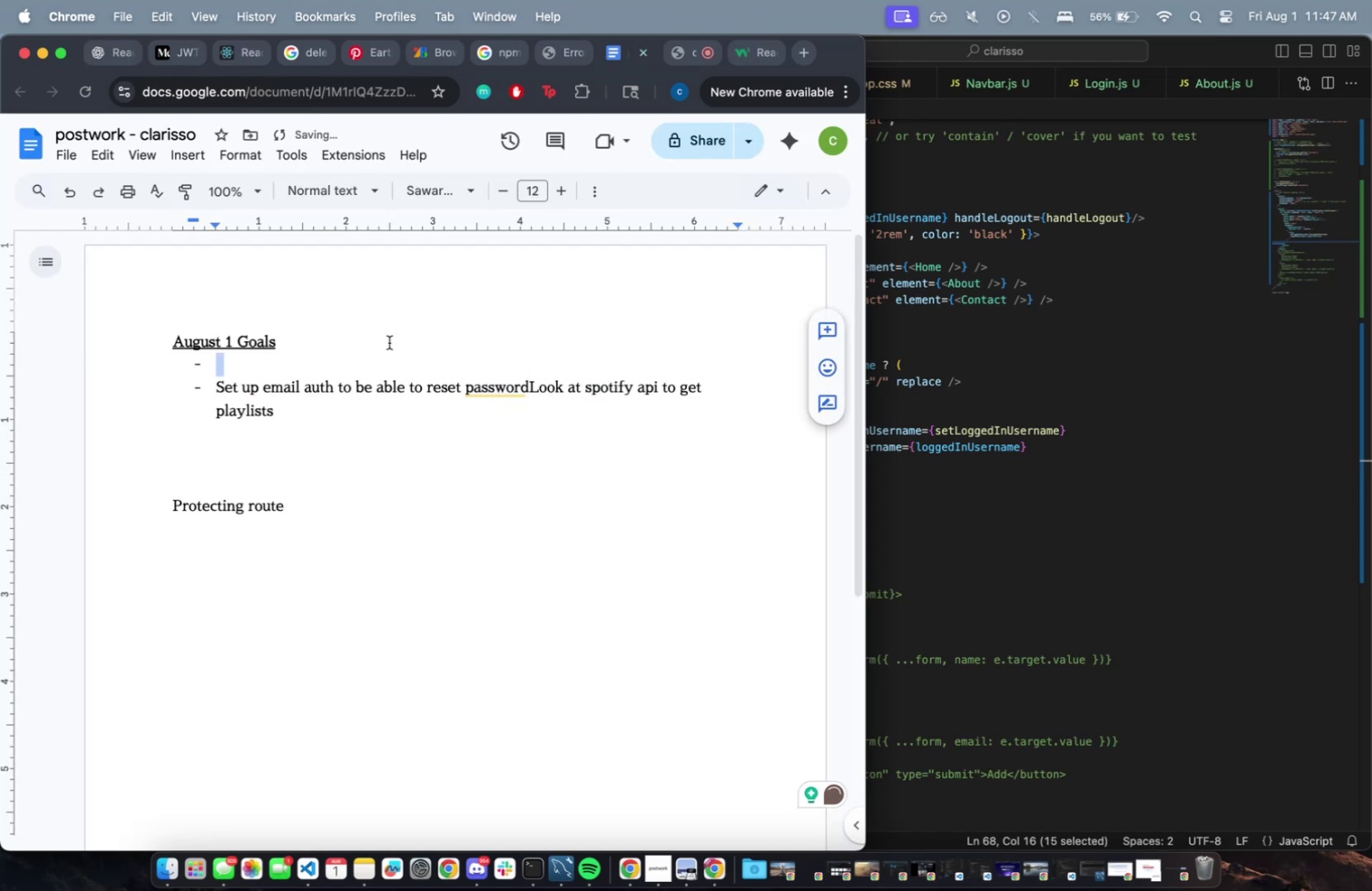 
key(Meta+Z)
 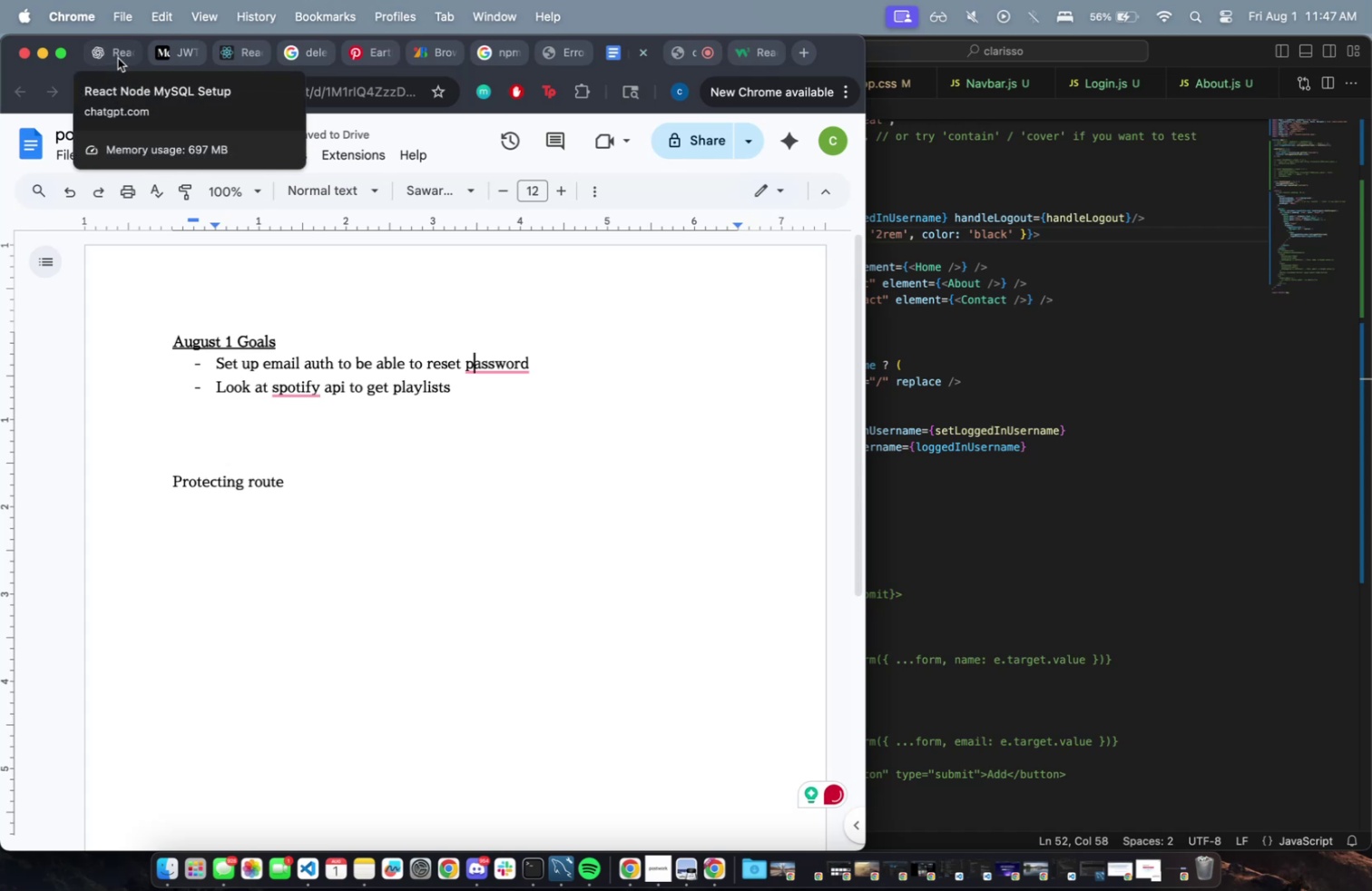 
wait(5.59)
 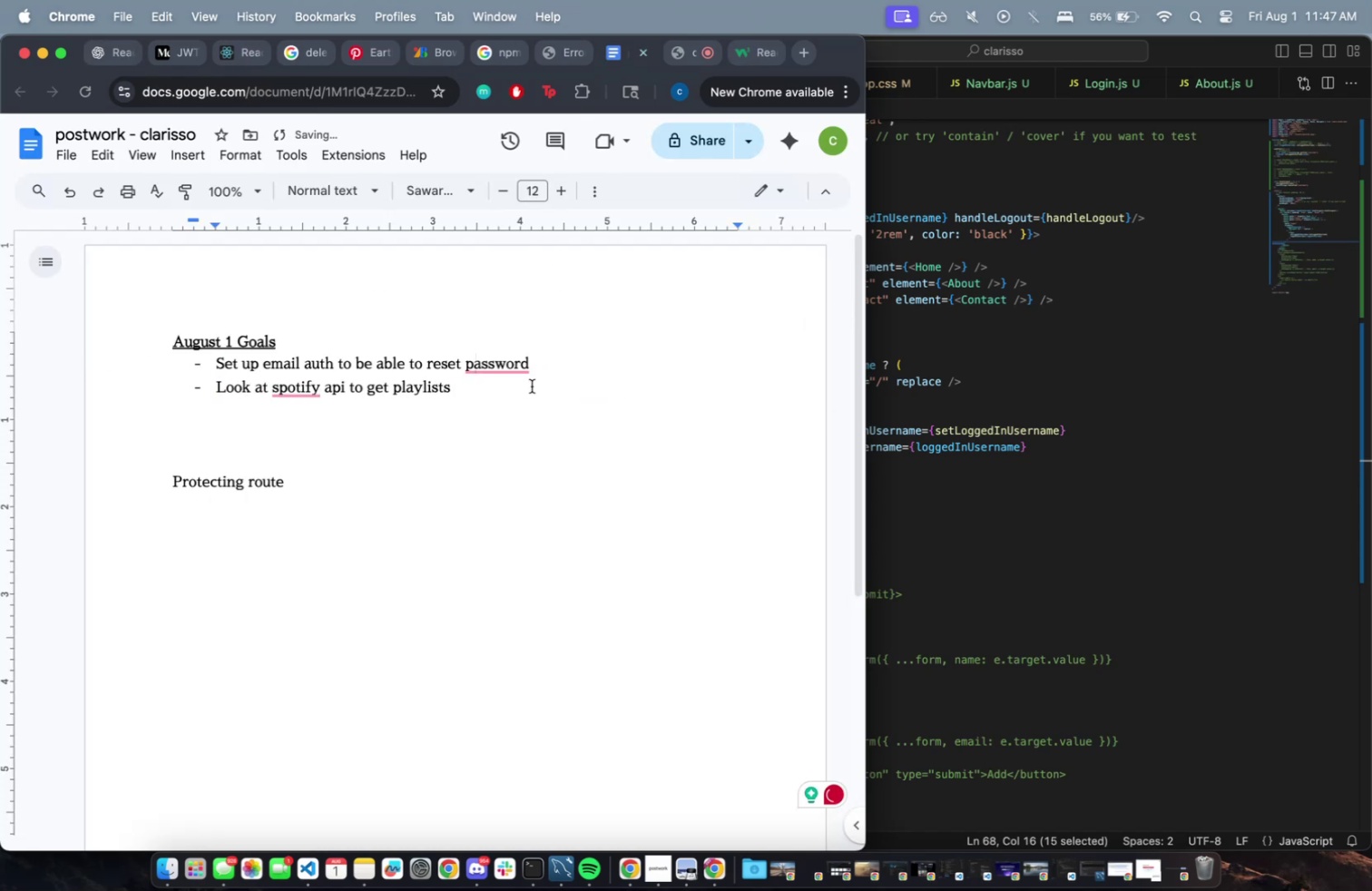 
type(set u )
key(Backspace)
type(p email authentication to accounts to be able to reset password)
 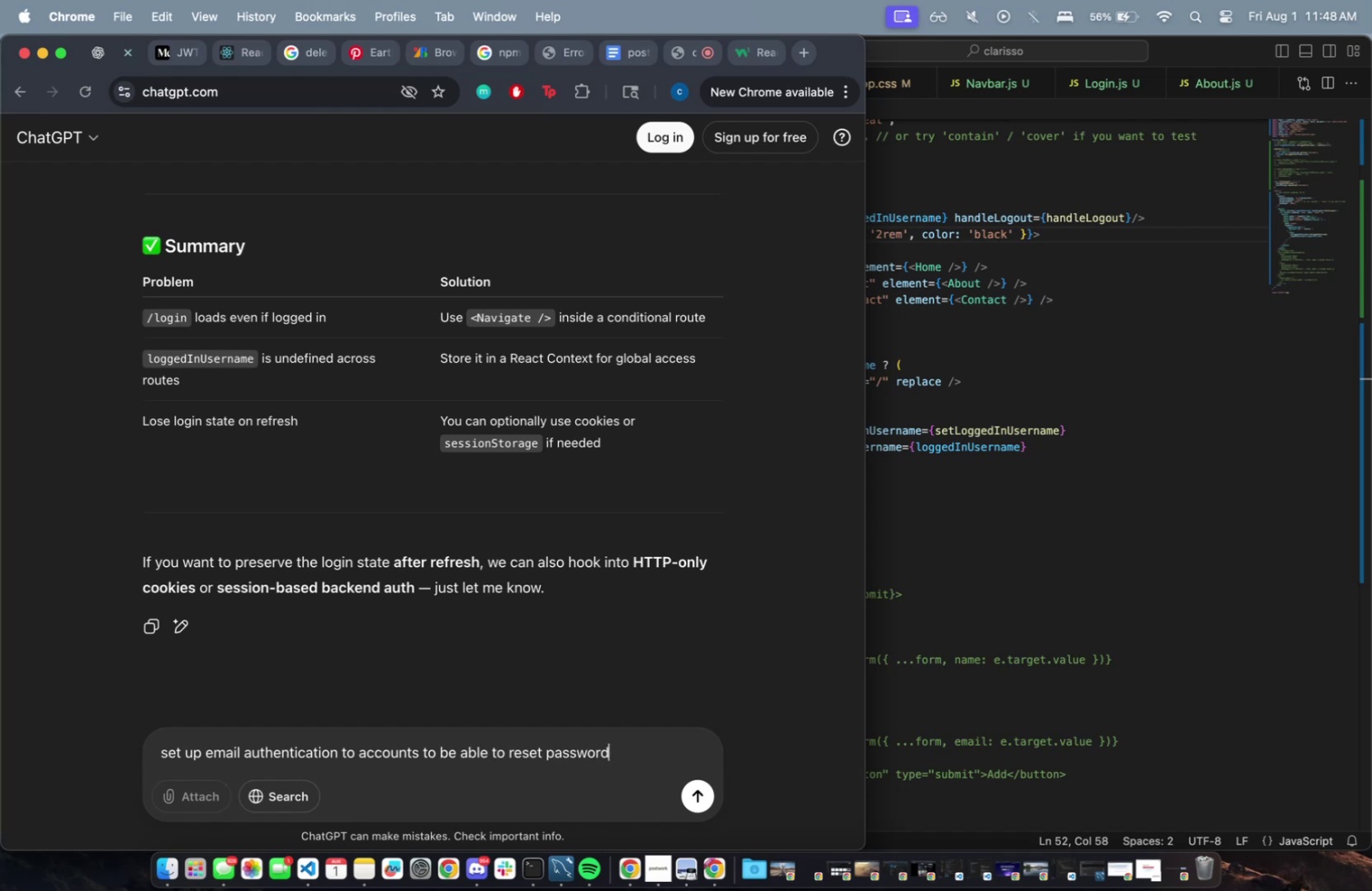 
key(Enter)
 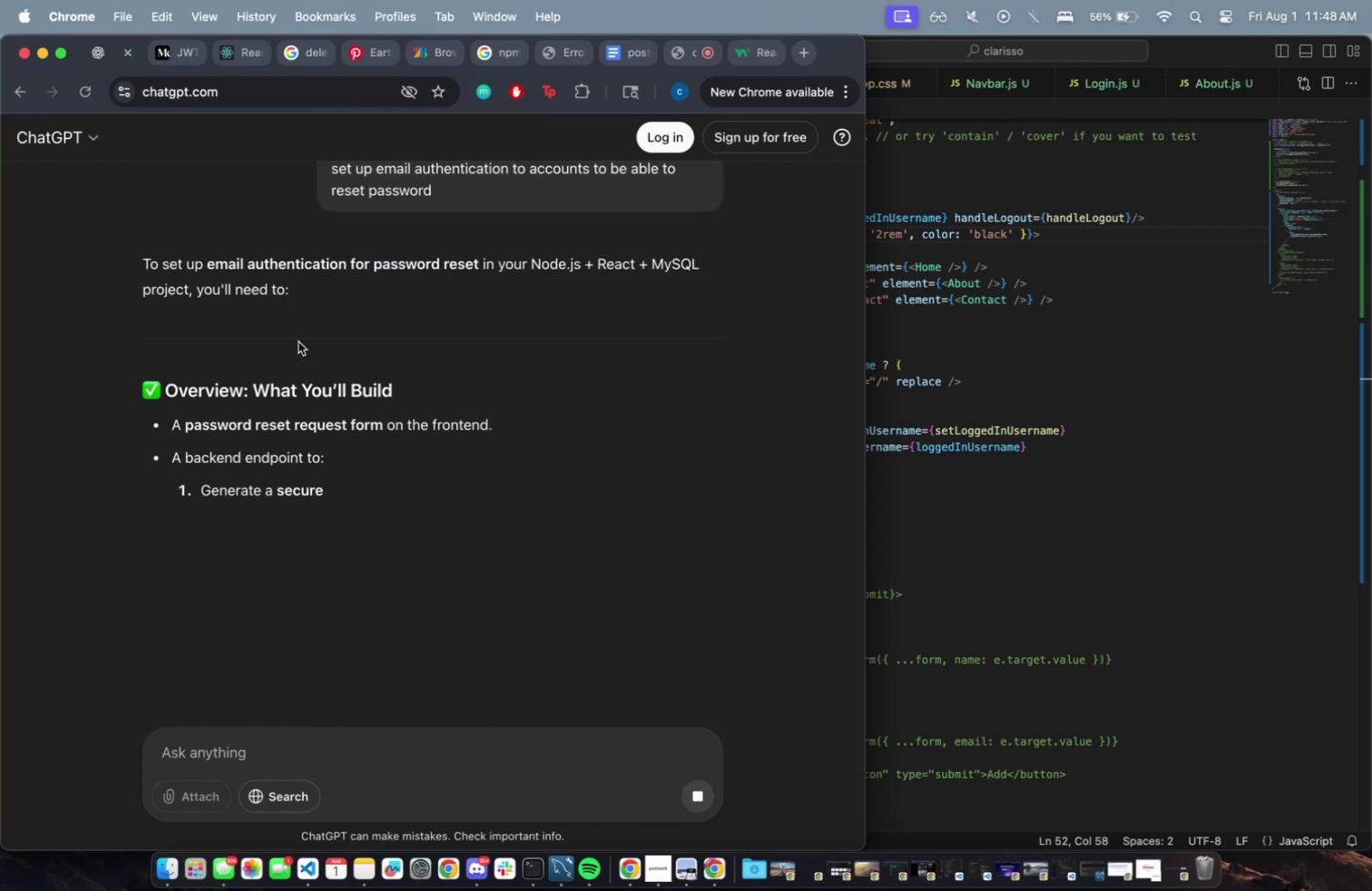 
wait(5.67)
 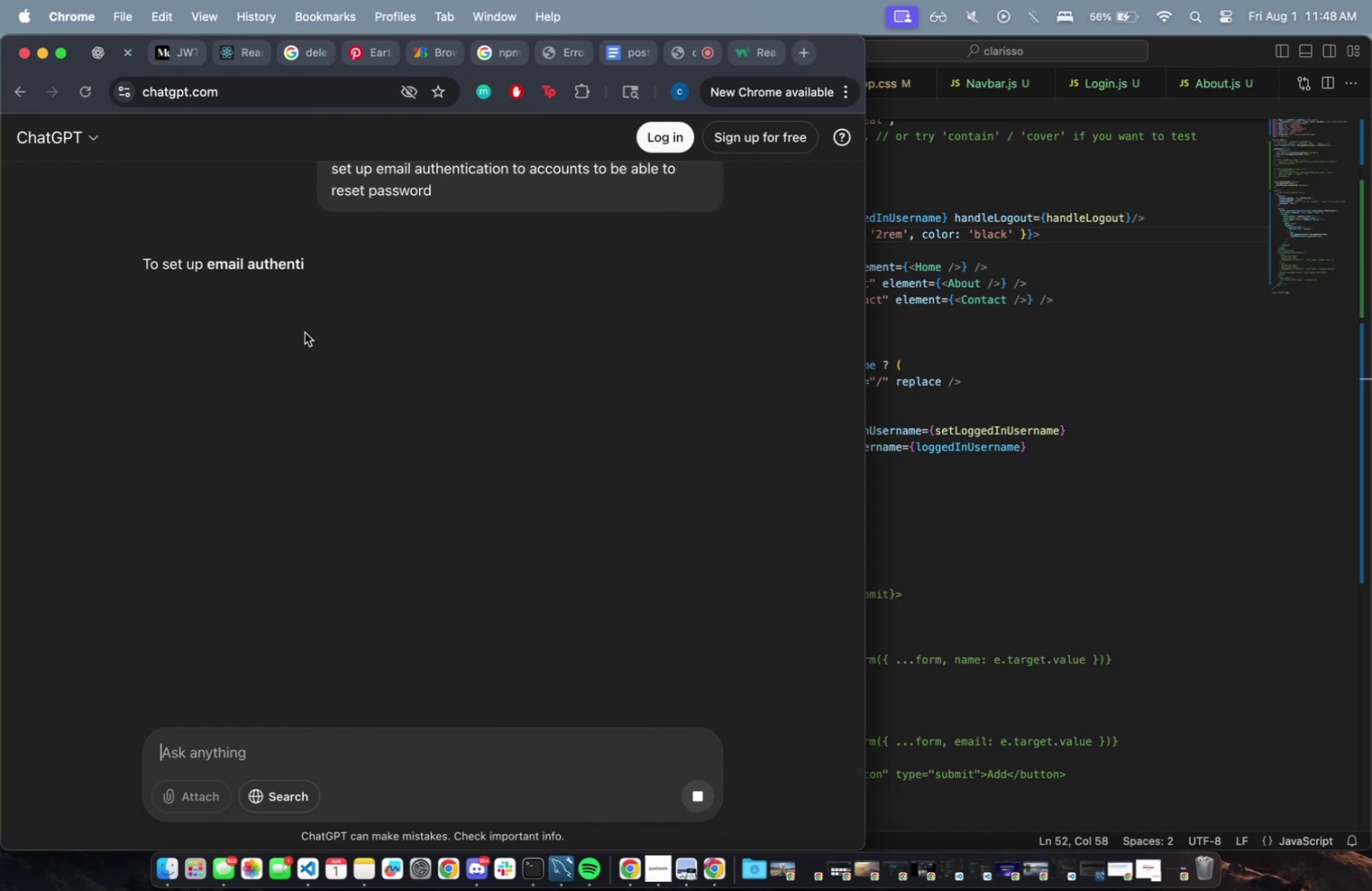 
left_click_drag(start_coordinate=[267, 411], to_coordinate=[266, 417])
 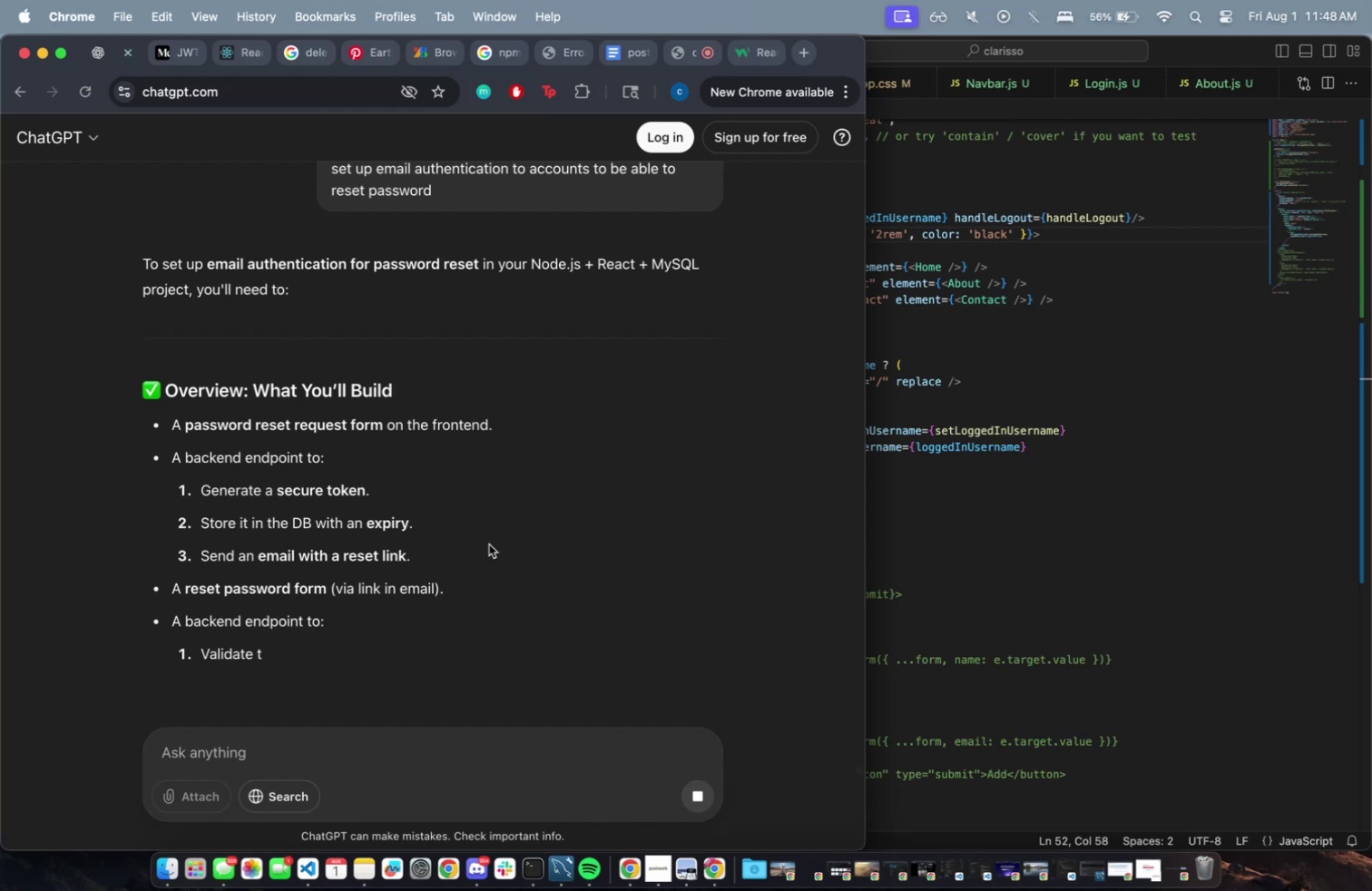 
left_click_drag(start_coordinate=[348, 521], to_coordinate=[583, 592])
 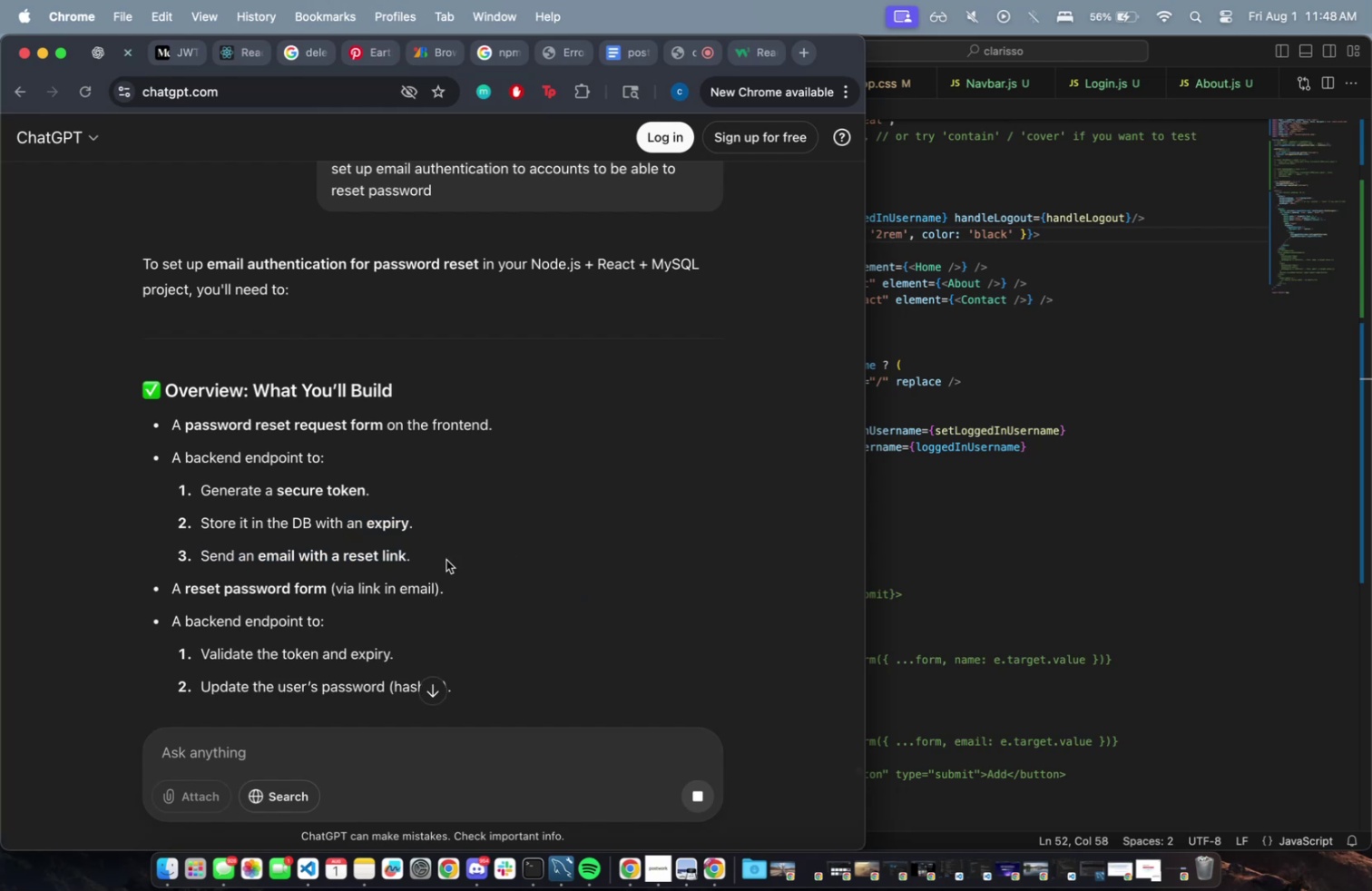 
scroll: coordinate [422, 544], scroll_direction: down, amount: 12.0
 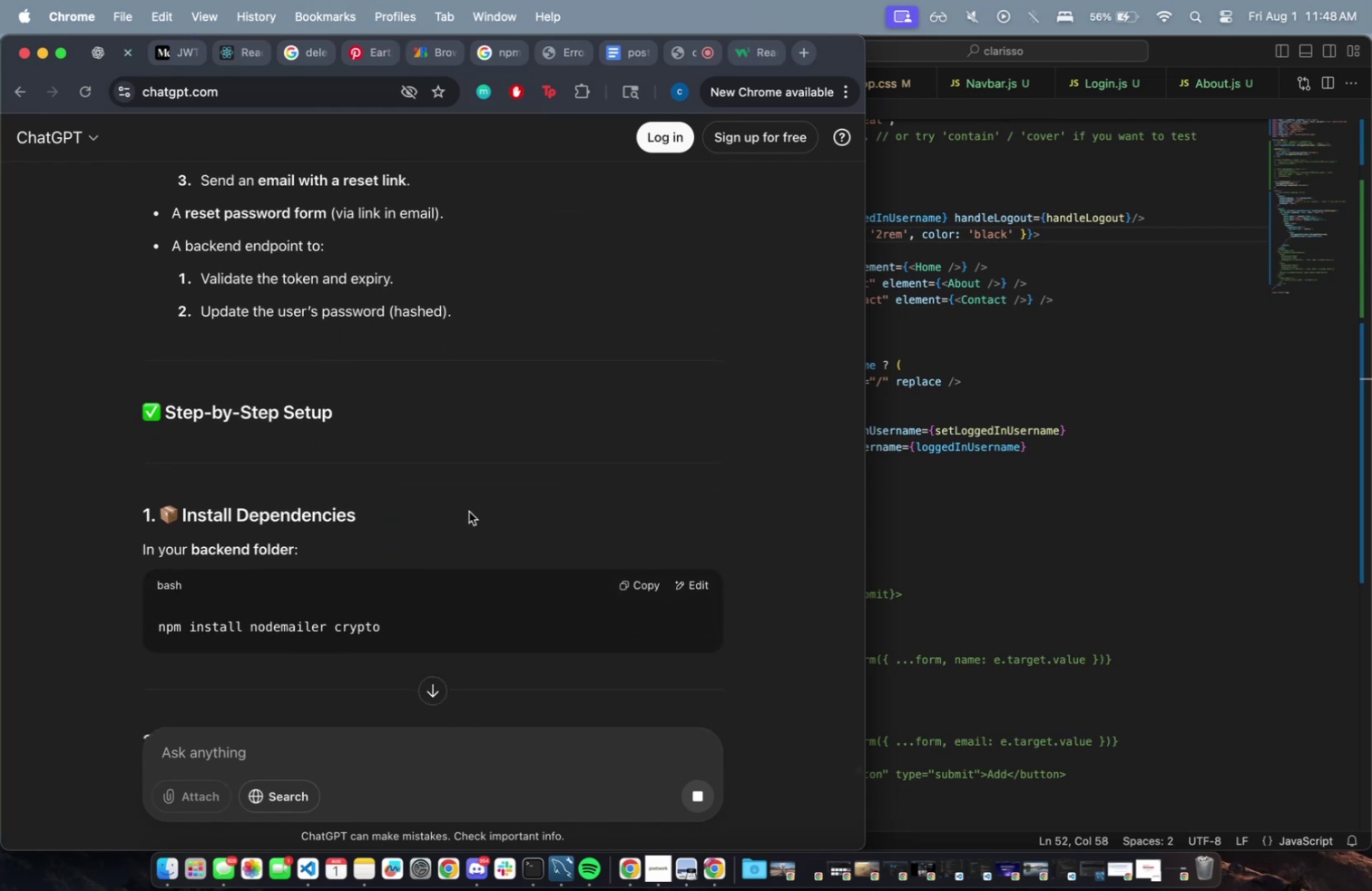 
left_click([467, 511])
 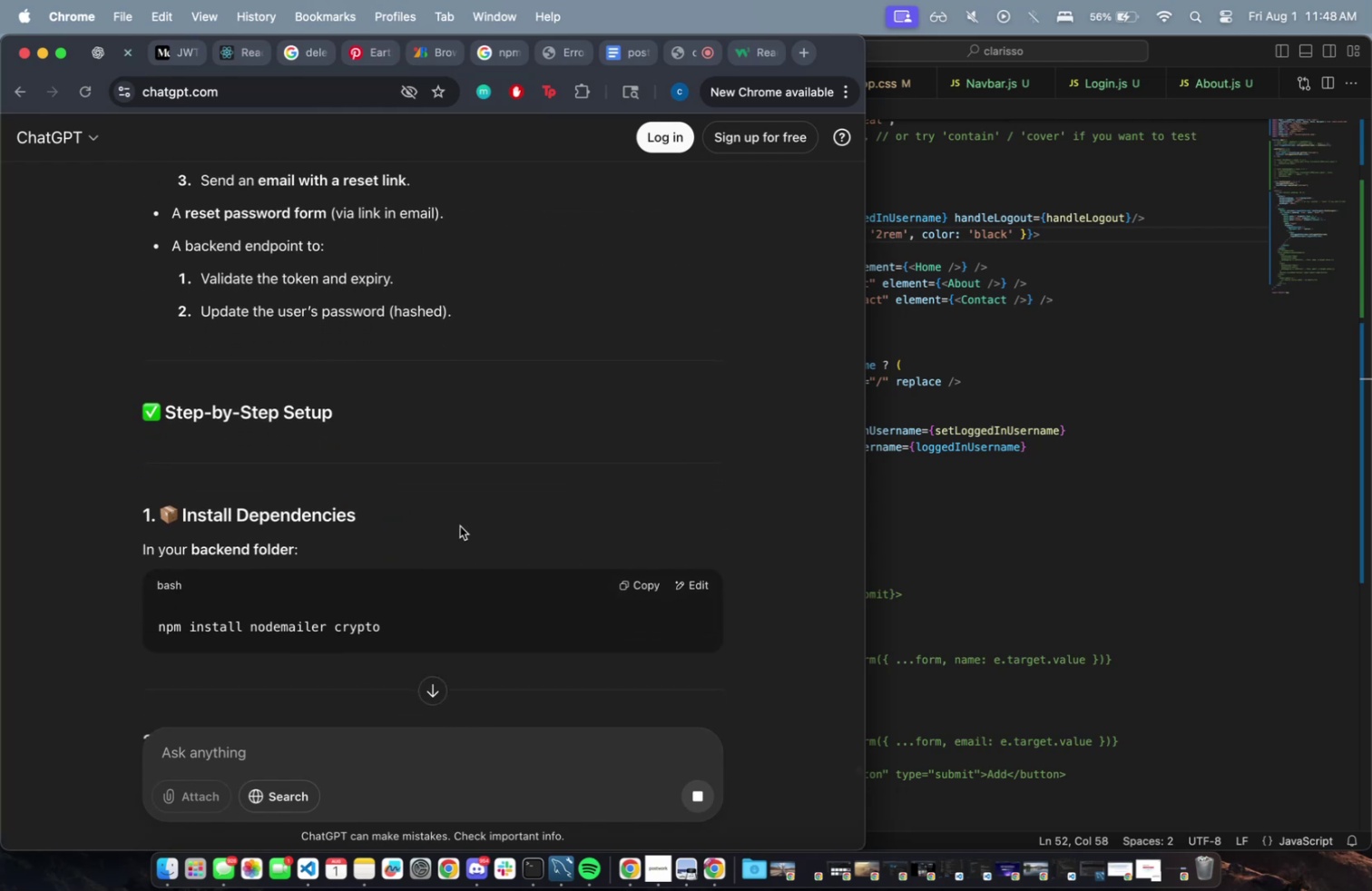 
scroll: coordinate [460, 525], scroll_direction: down, amount: 9.0
 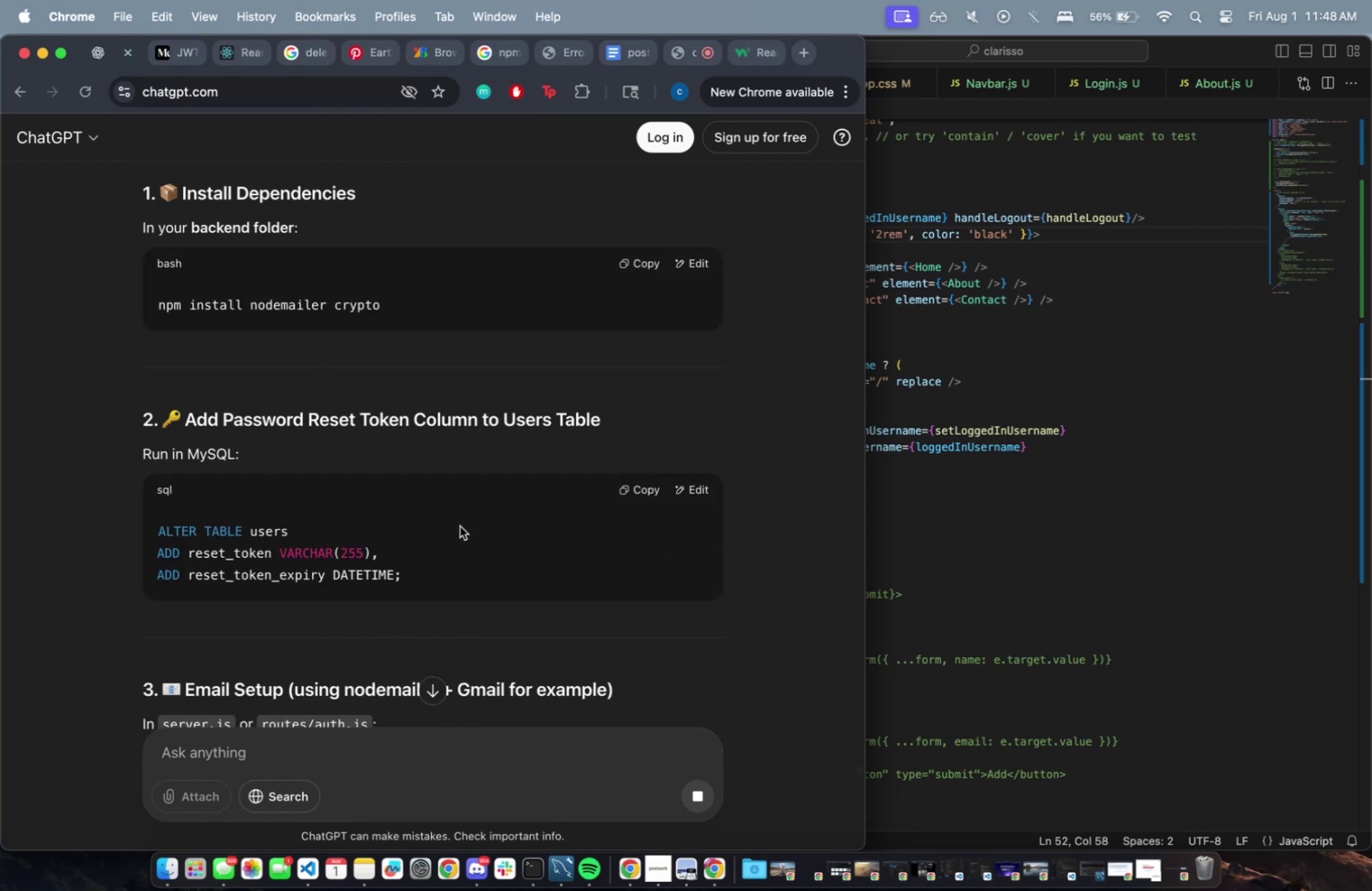 
scroll: coordinate [460, 525], scroll_direction: up, amount: 2.0
 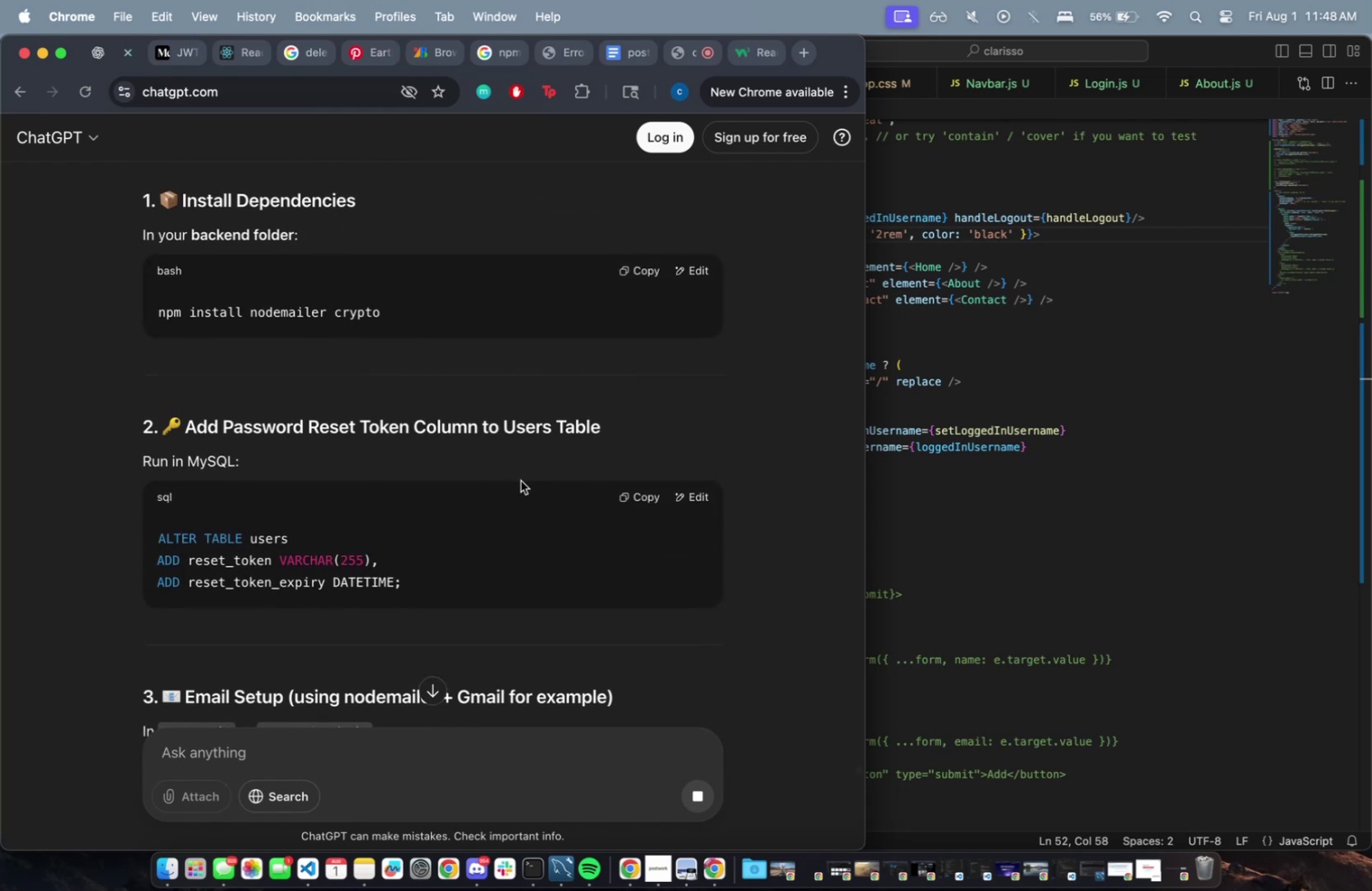 
key(Meta+T)
 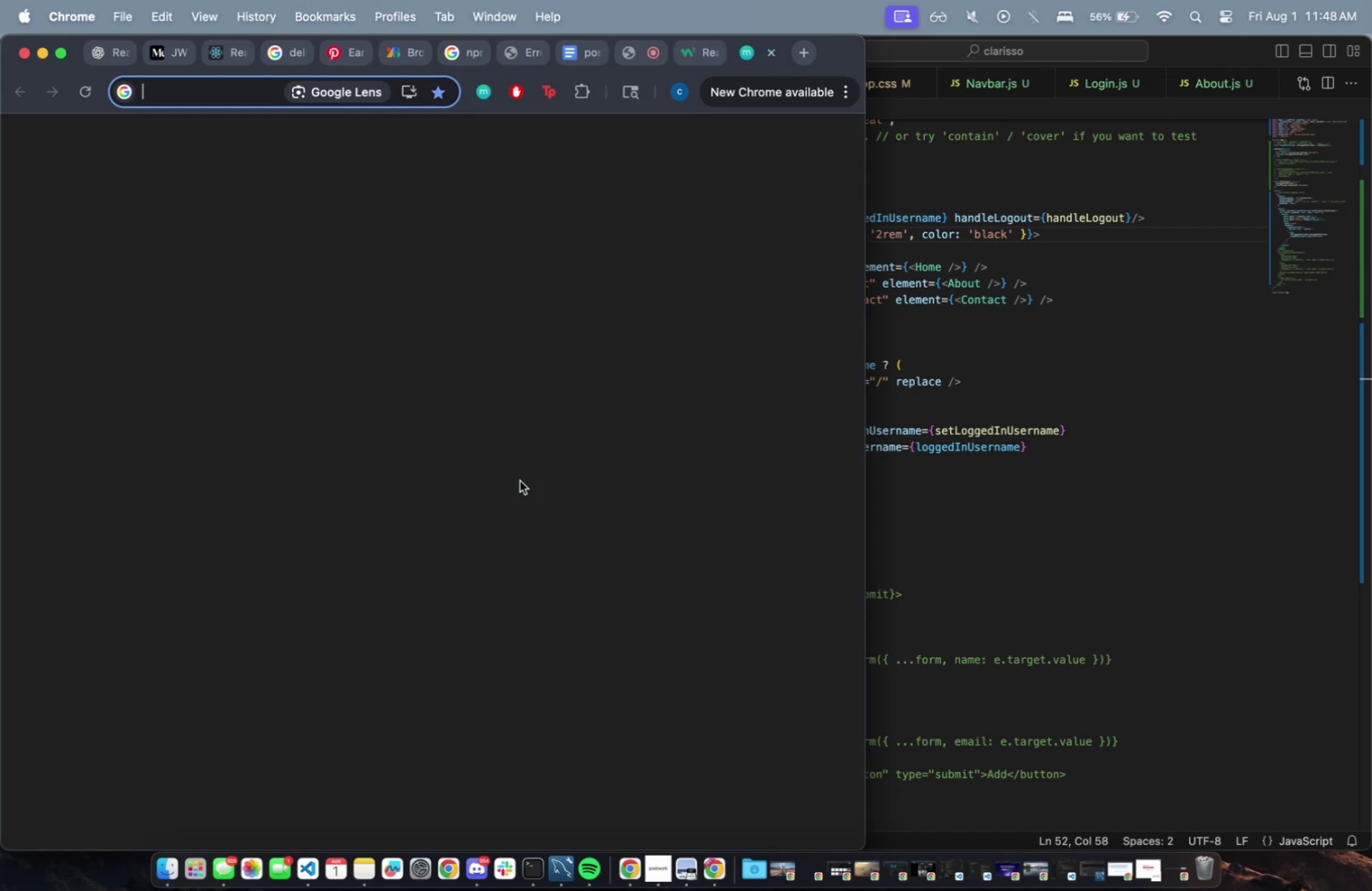 
type(nodemailer)
 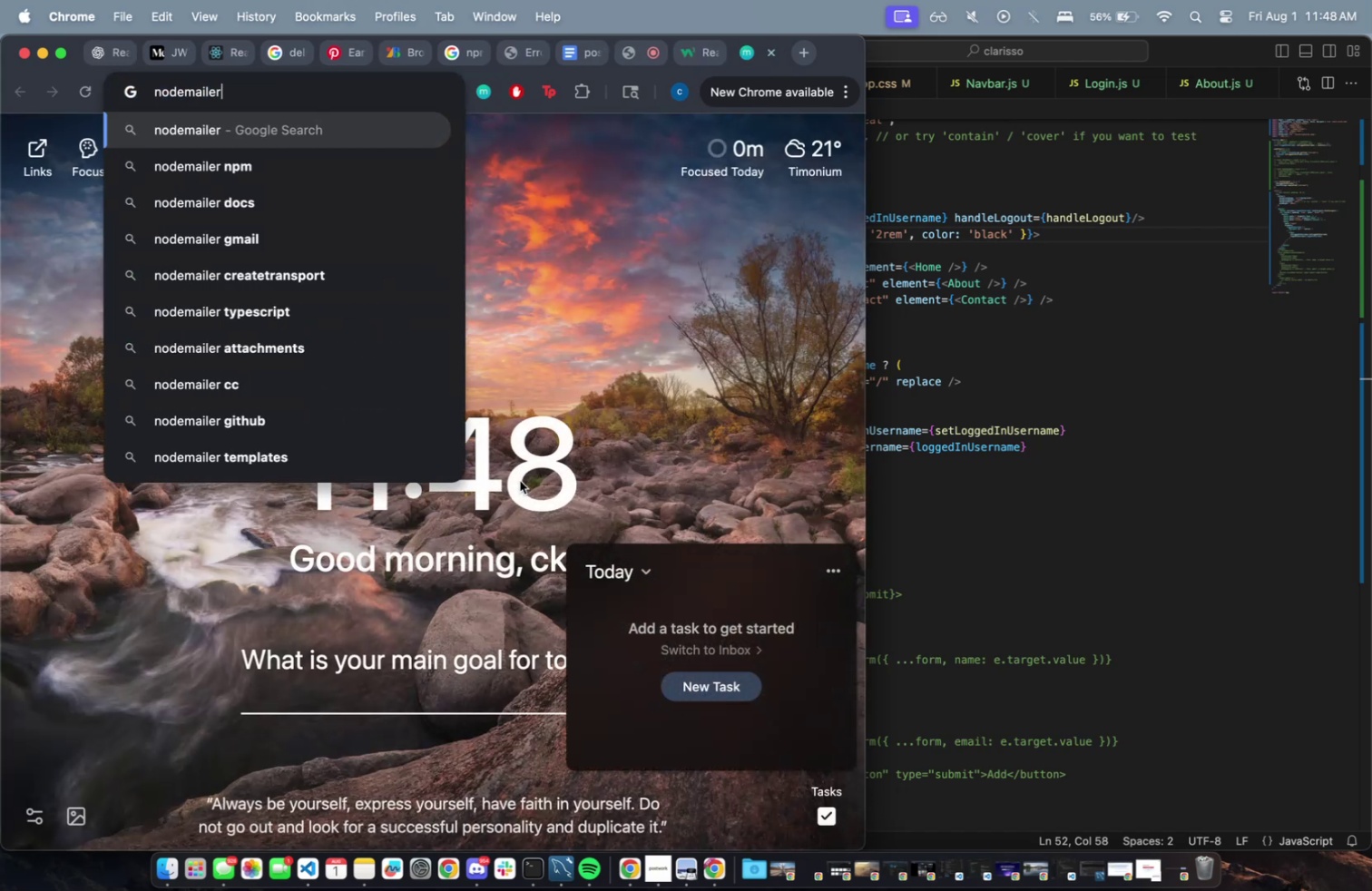 
key(Enter)
 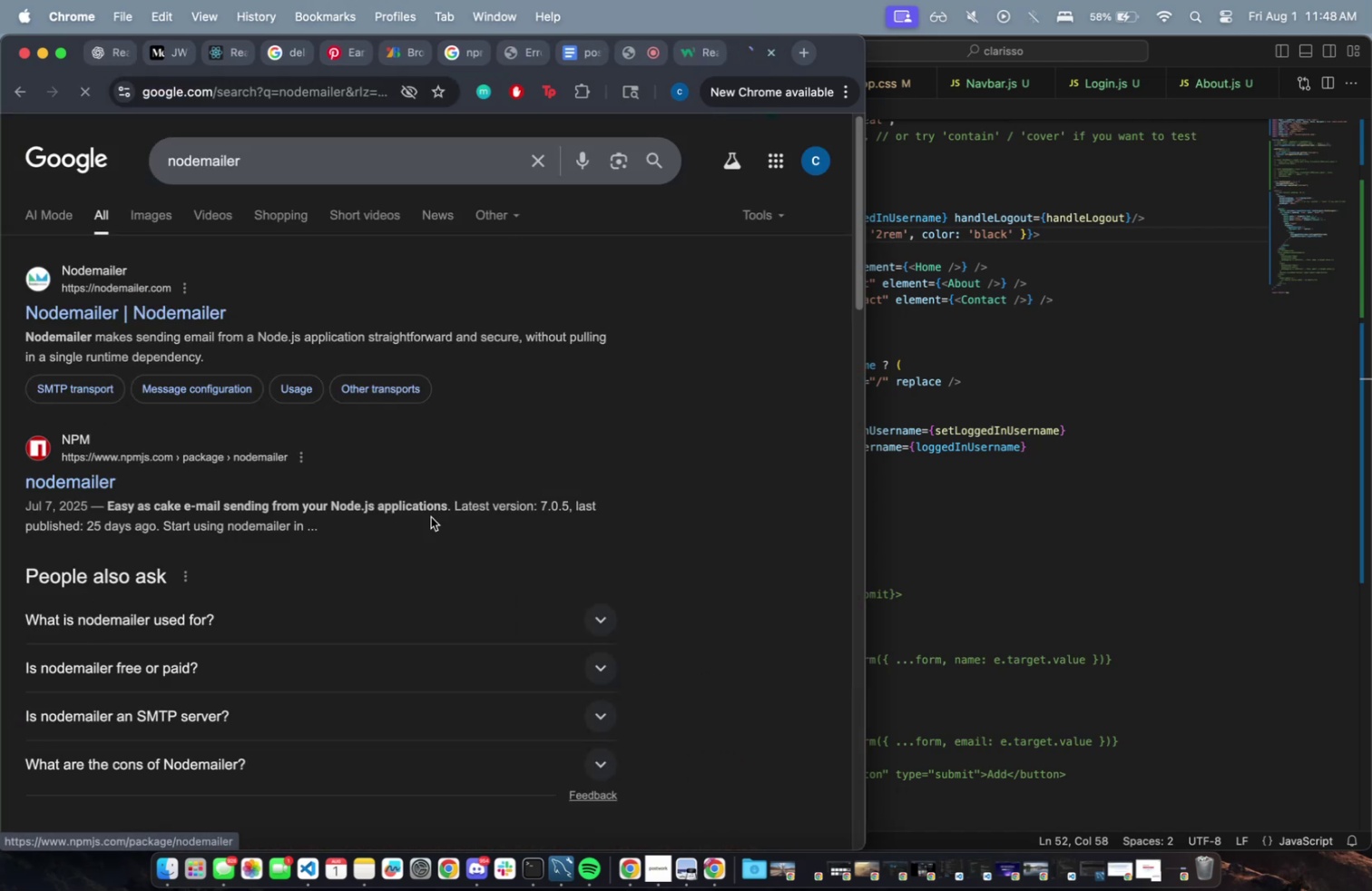 
scroll: coordinate [523, 532], scroll_direction: down, amount: 19.0
 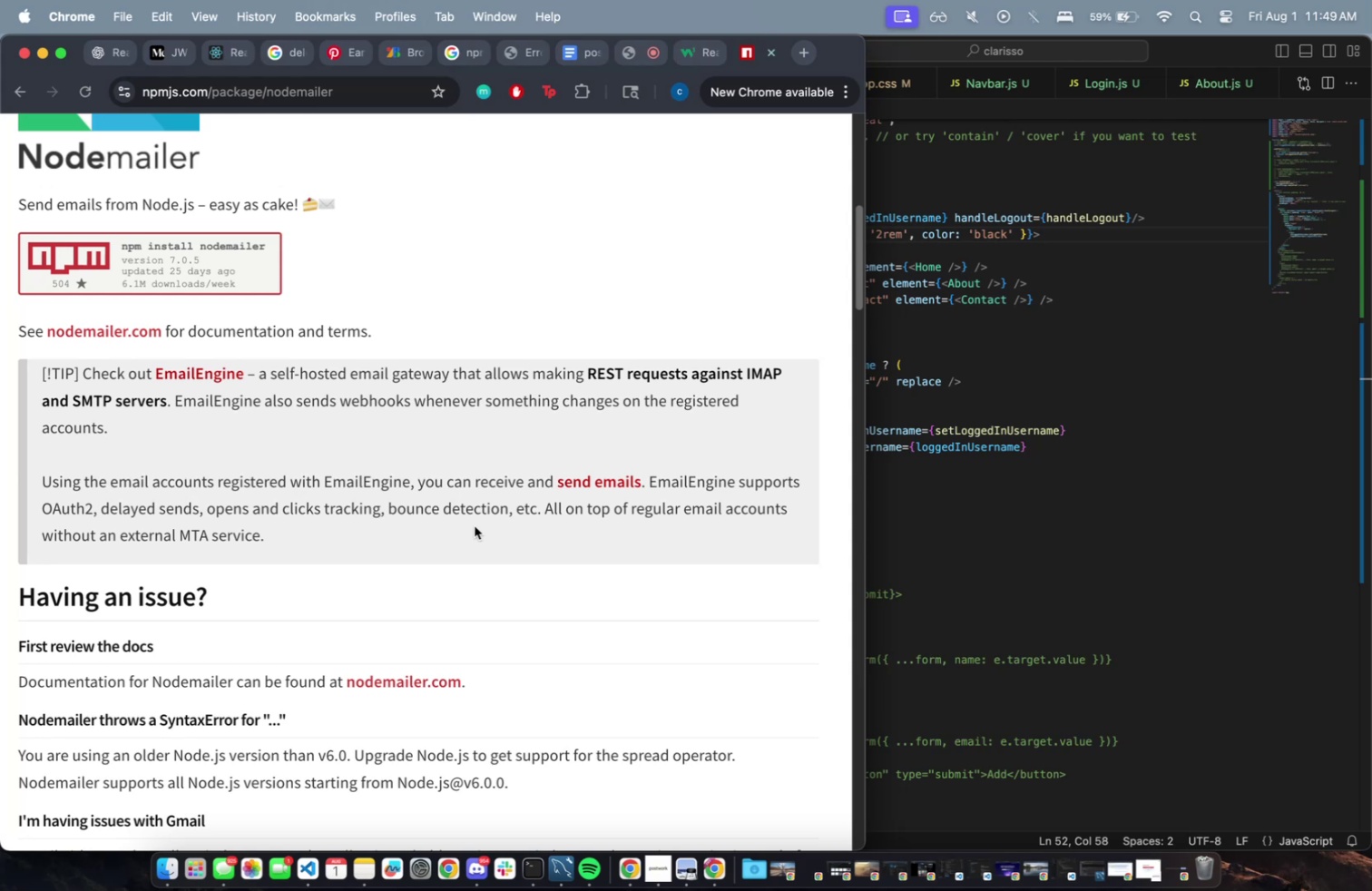 
wait(61.66)
 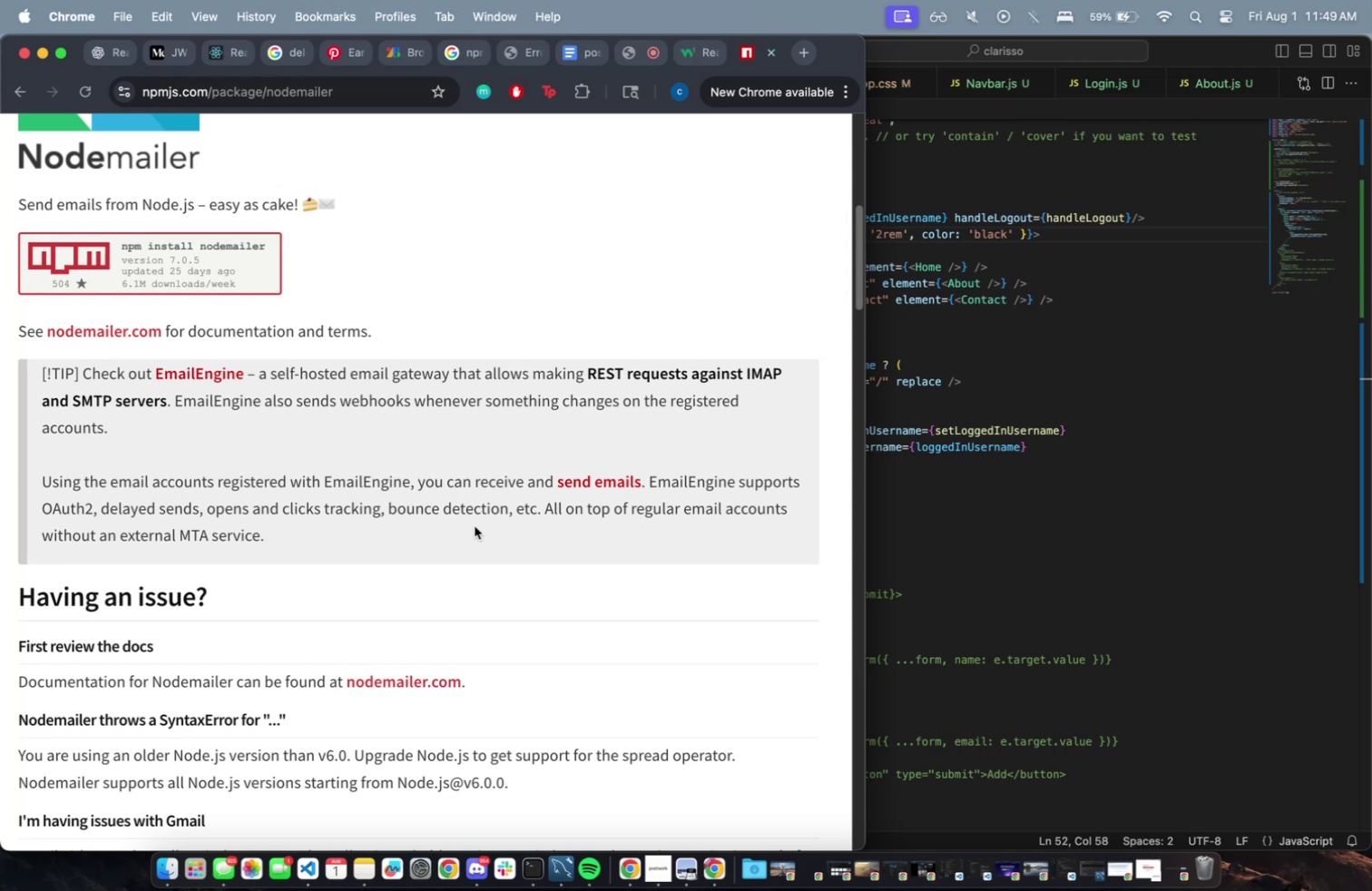 
scroll: coordinate [550, 624], scroll_direction: down, amount: 24.0
 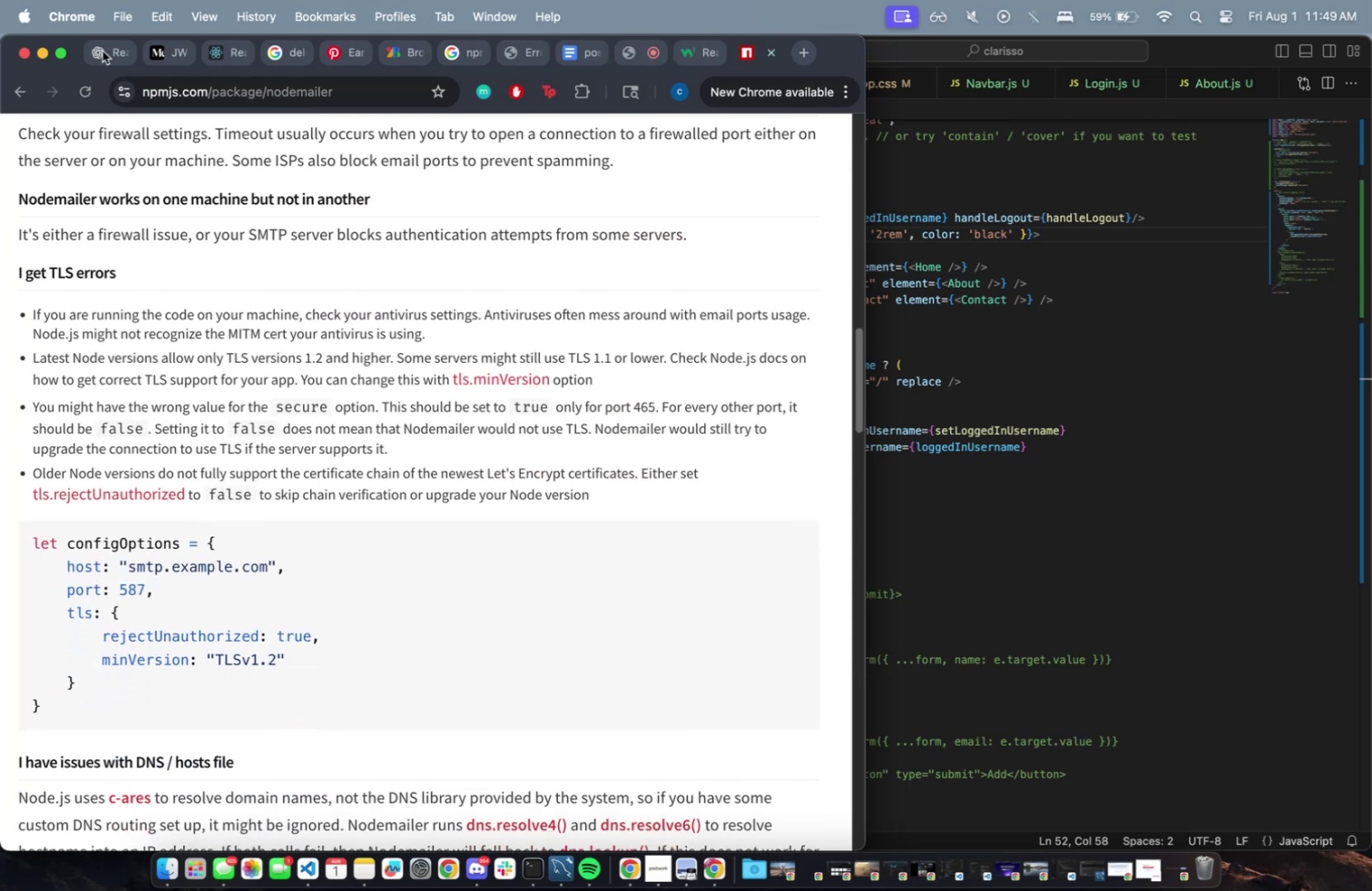 
left_click([113, 57])
 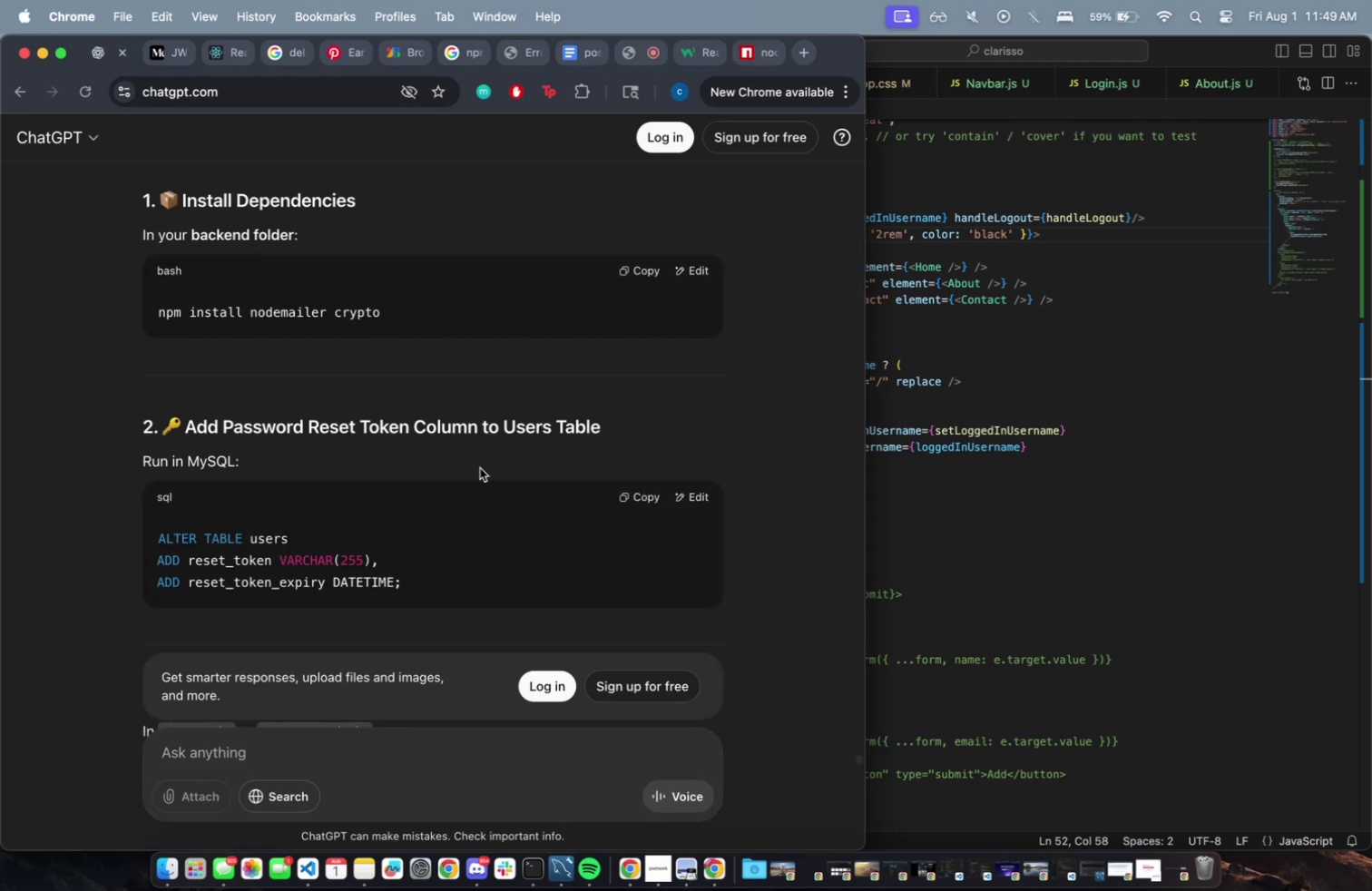 
scroll: coordinate [430, 547], scroll_direction: down, amount: 13.0
 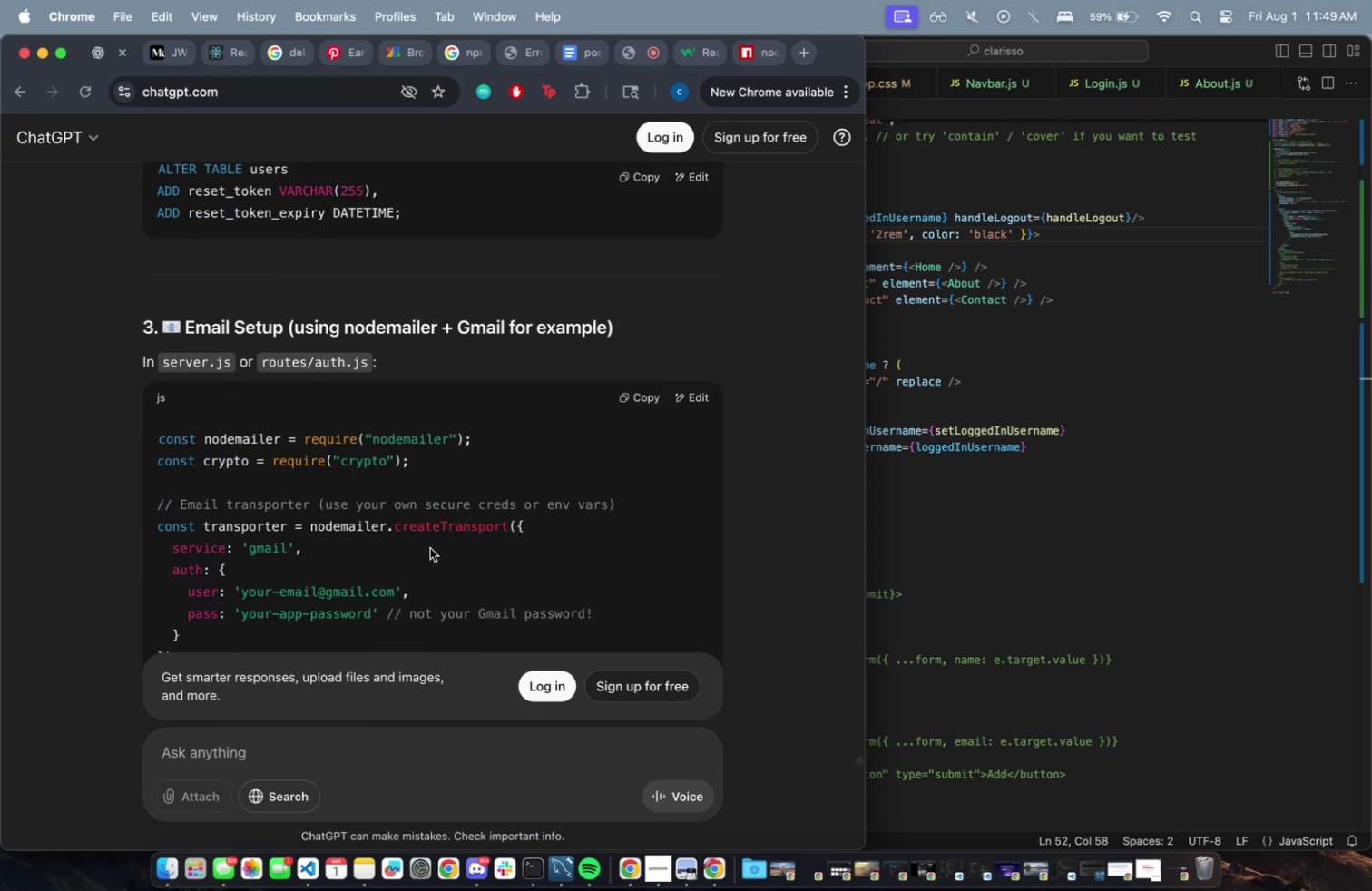 
scroll: coordinate [430, 546], scroll_direction: up, amount: 5.0
 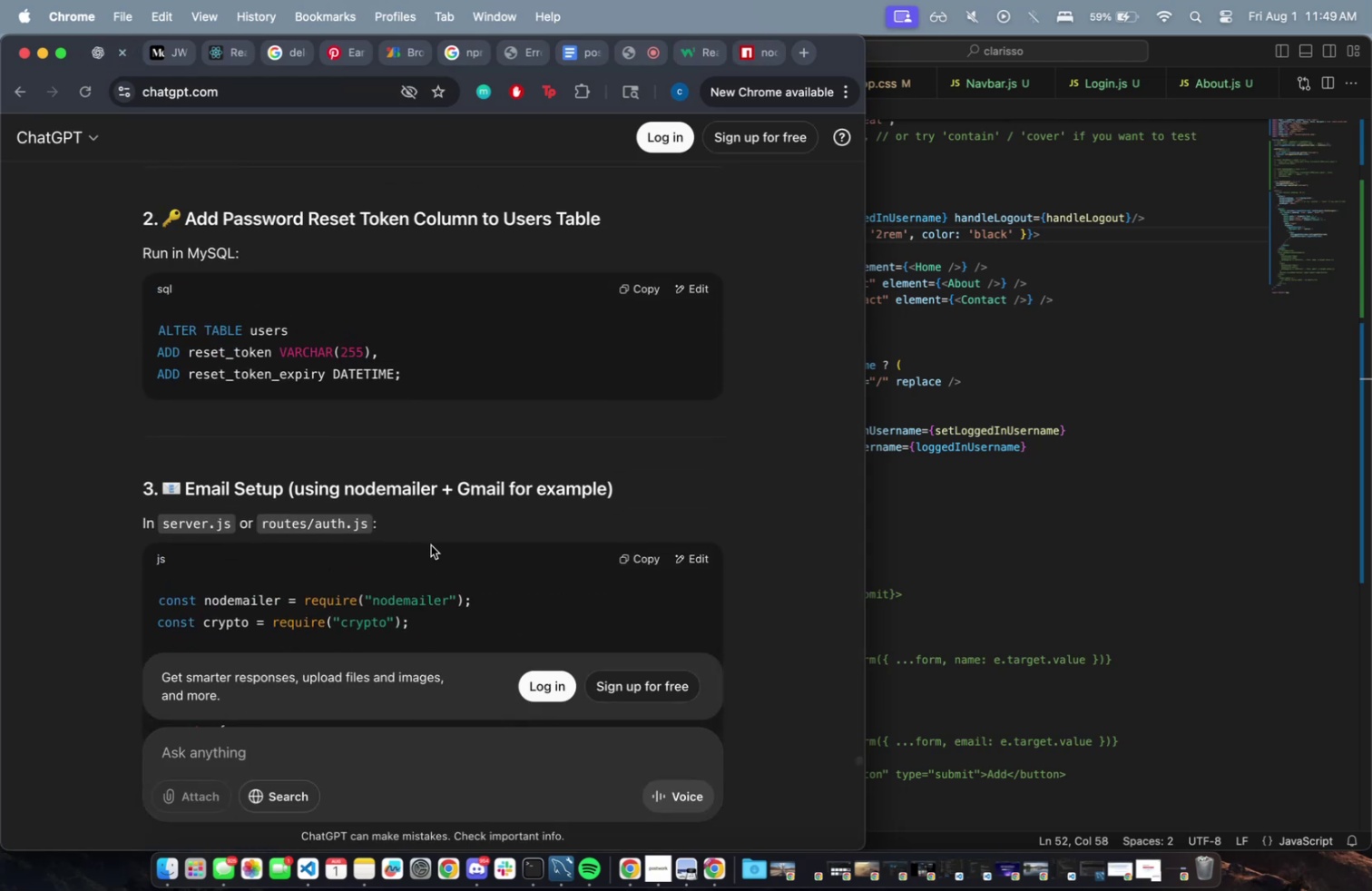 
scroll: coordinate [431, 544], scroll_direction: down, amount: 1.0
 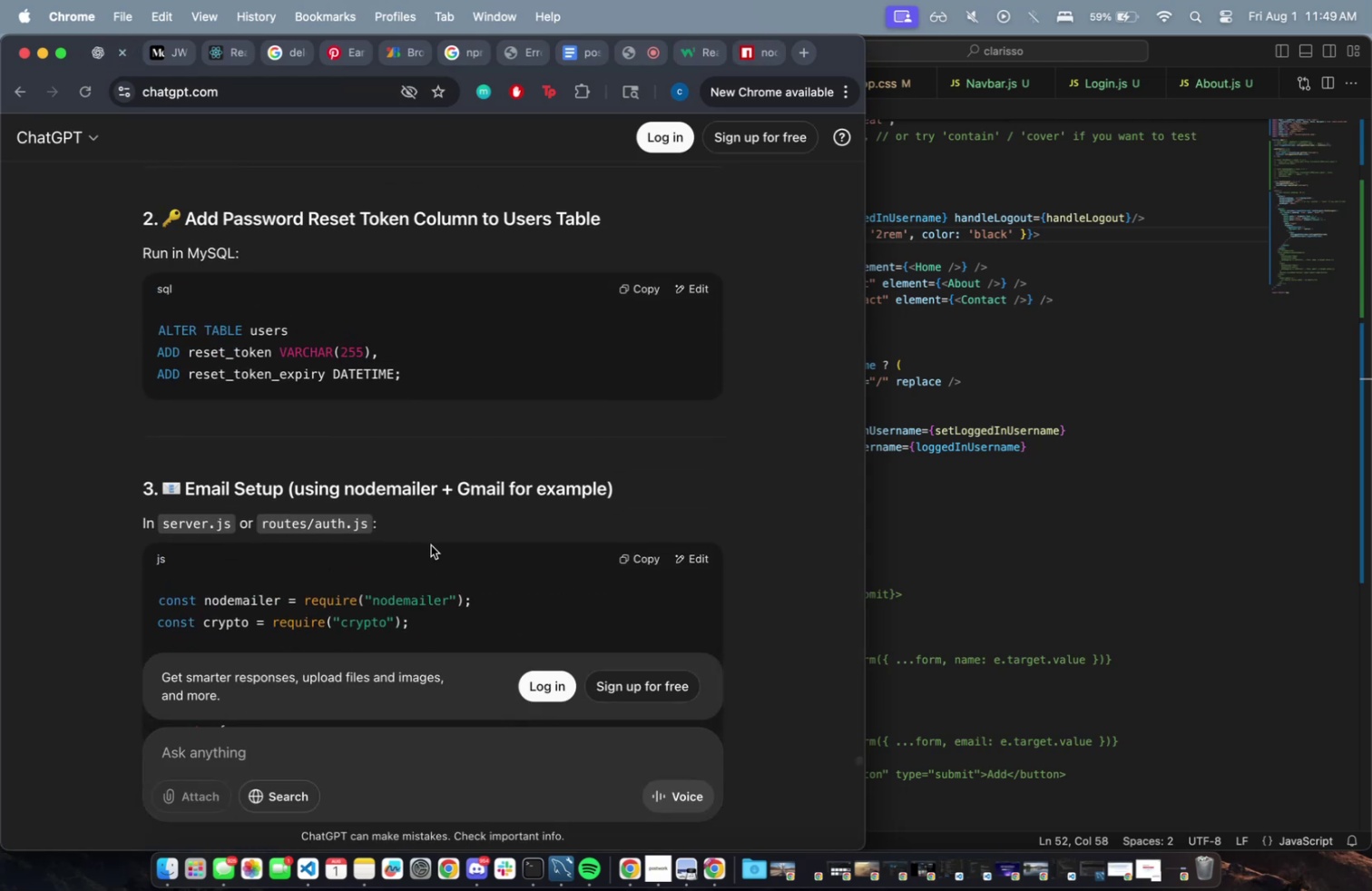 
right_click([431, 544])
 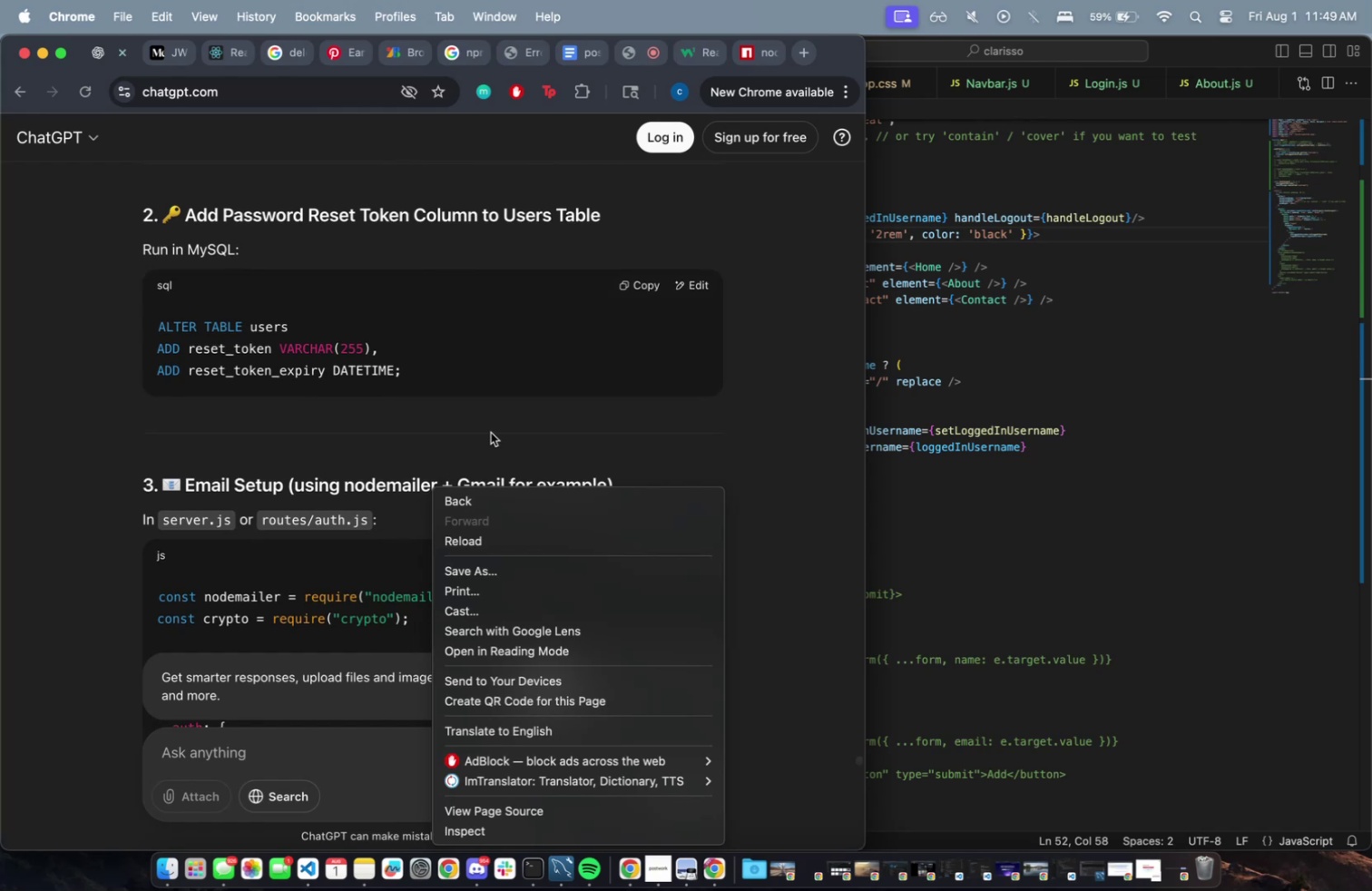 
left_click([491, 432])
 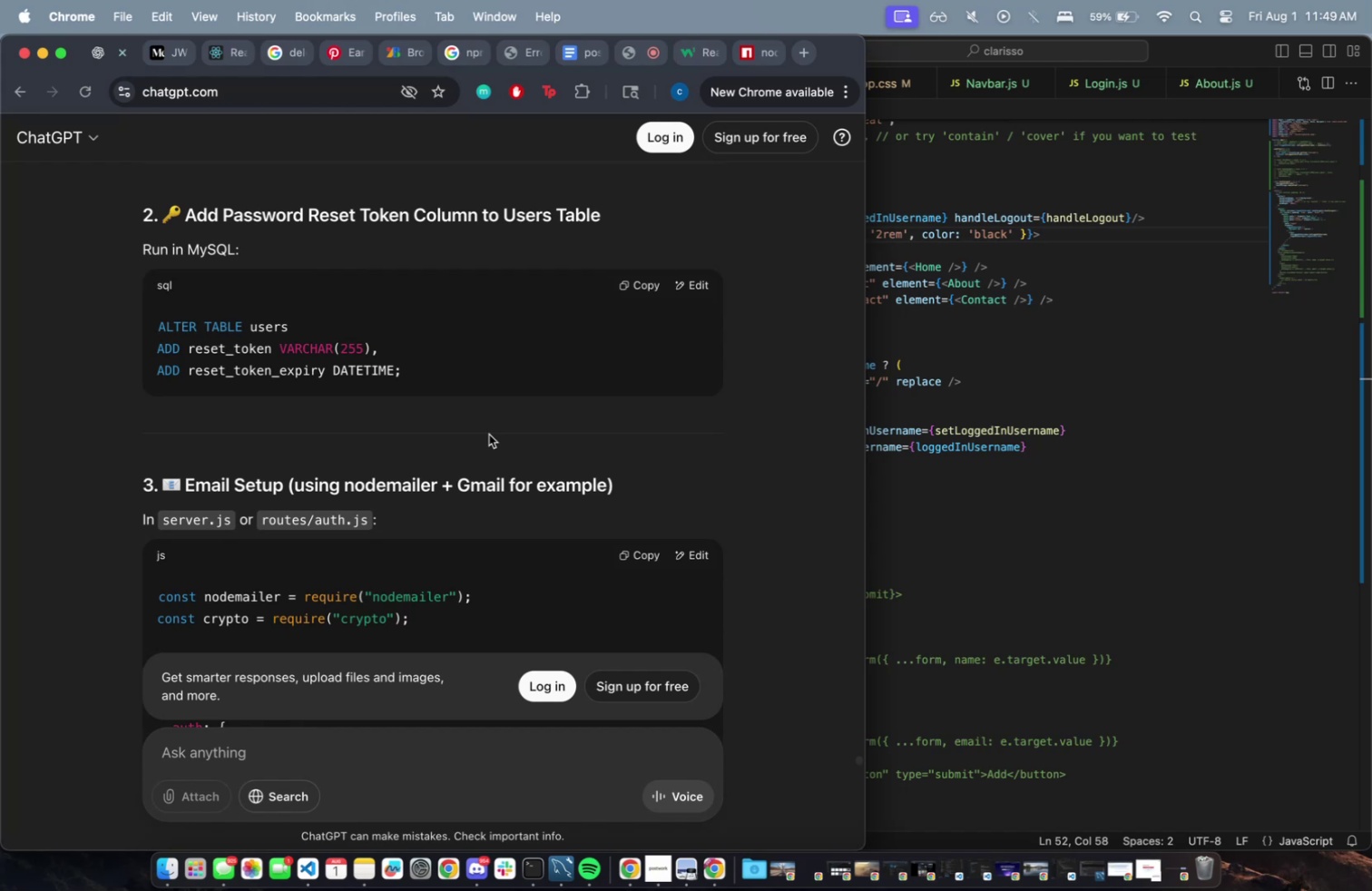 
wait(17.38)
 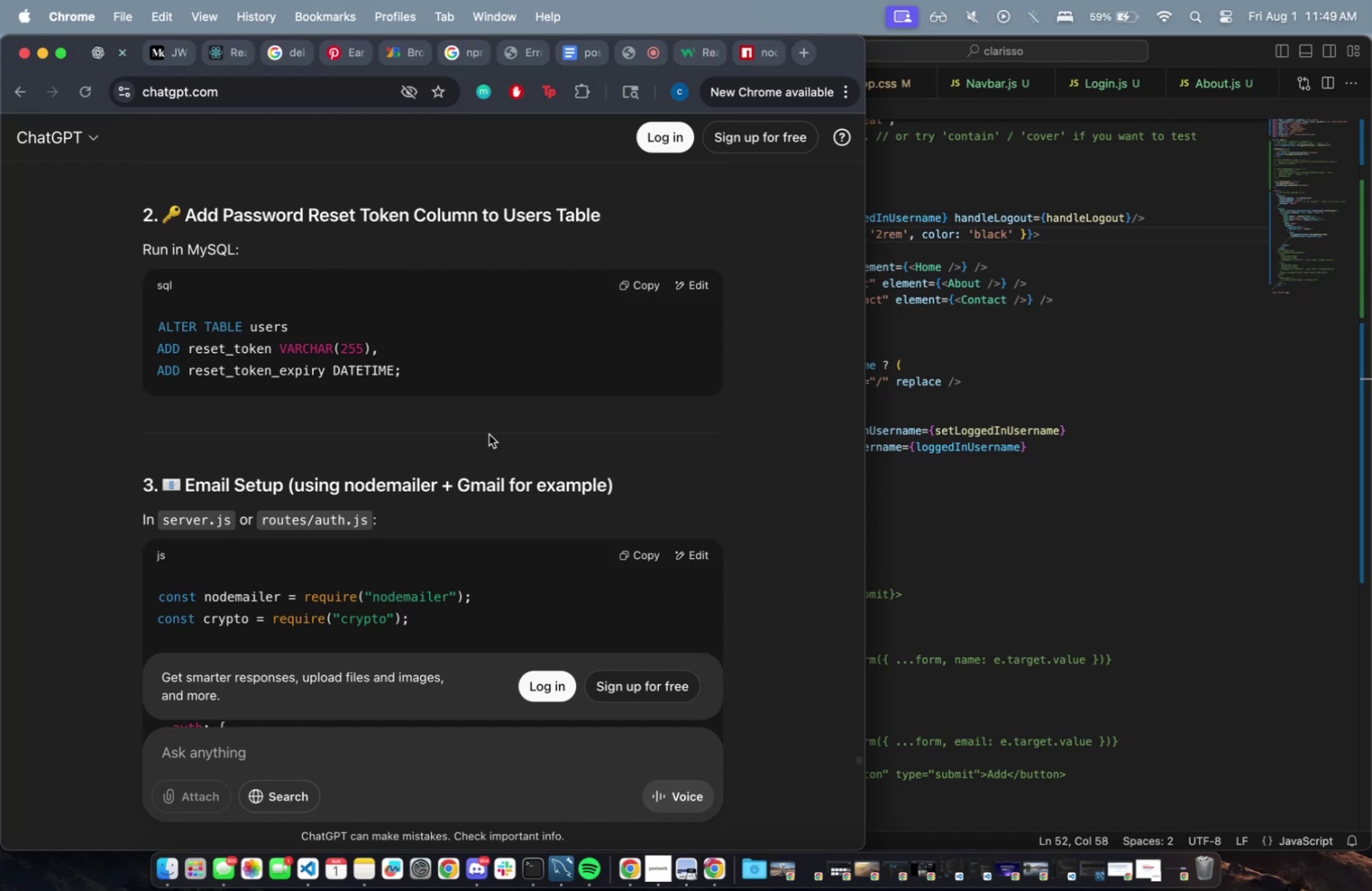 
scroll: coordinate [758, 478], scroll_direction: down, amount: 16.0
 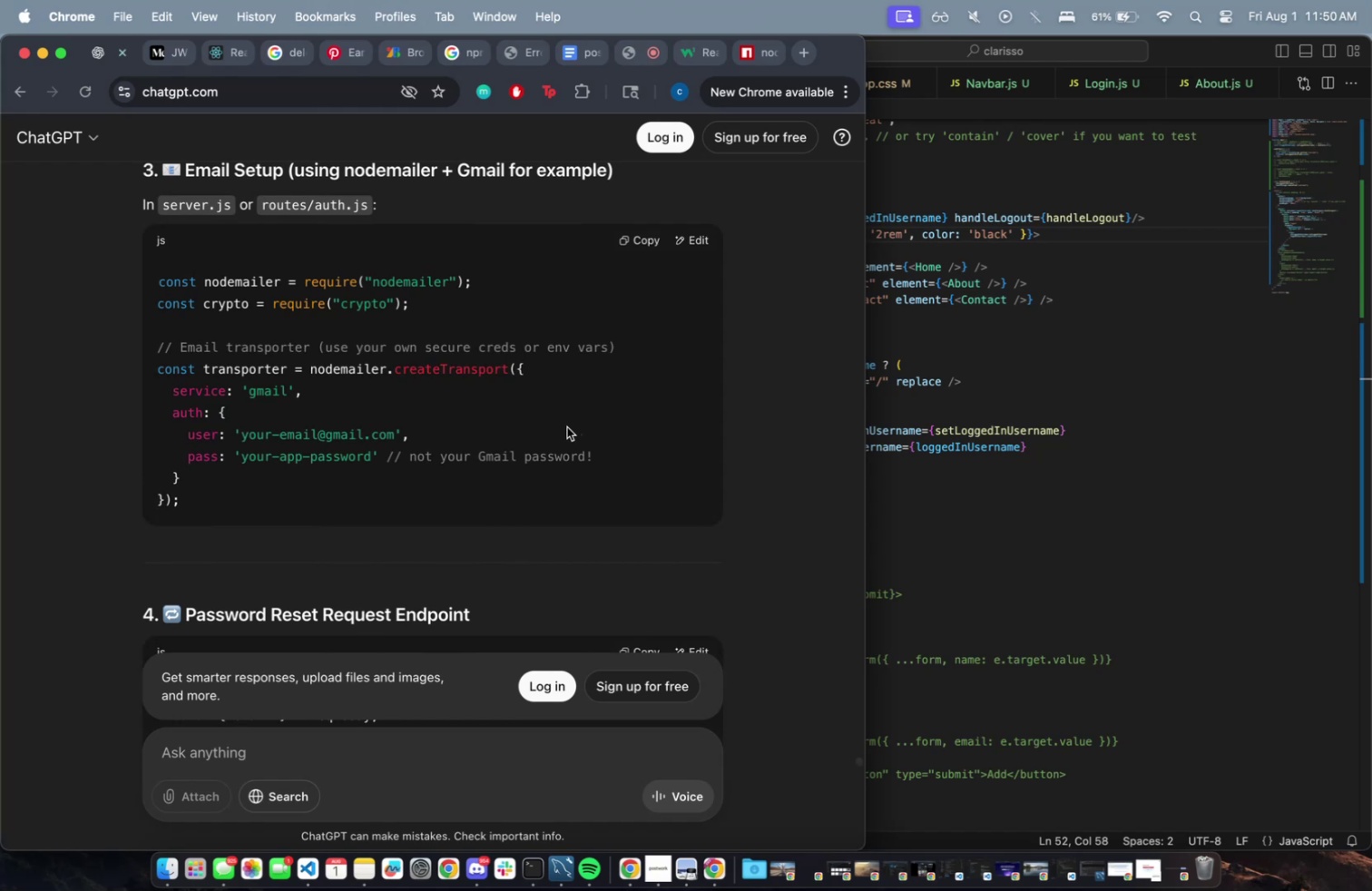 
wait(30.68)
 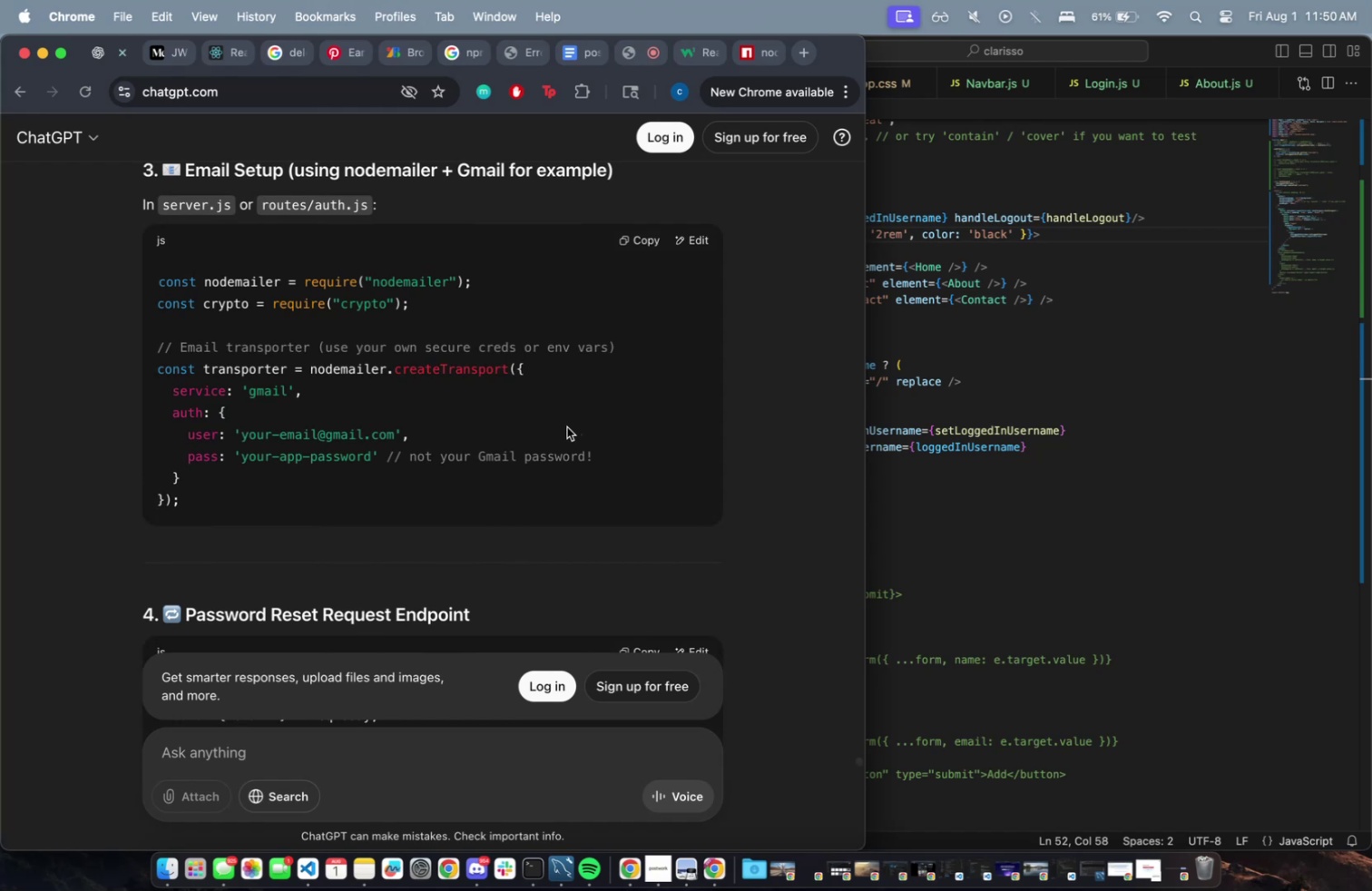 
scroll: coordinate [621, 493], scroll_direction: down, amount: 80.0
 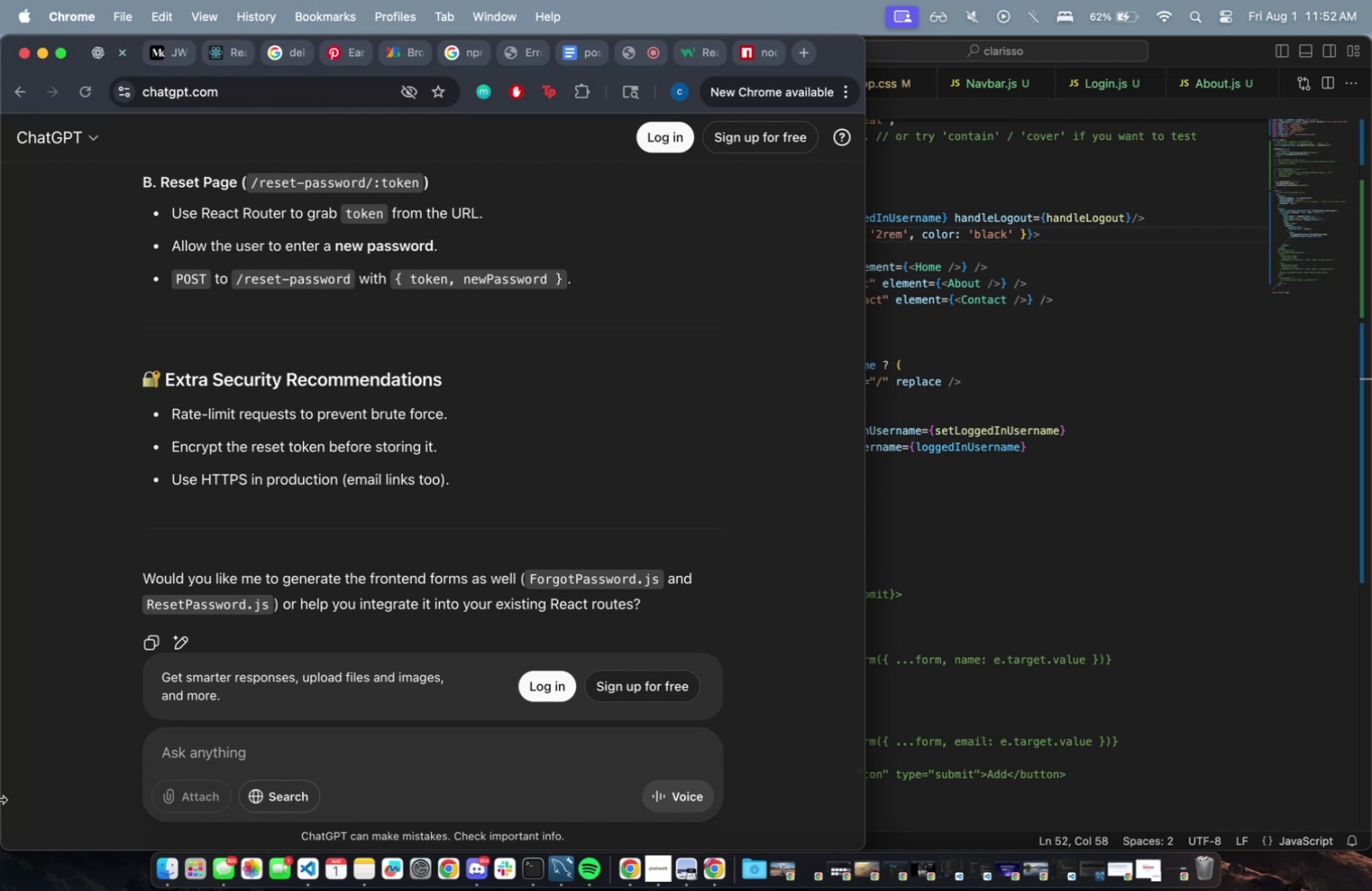 
wait(88.34)
 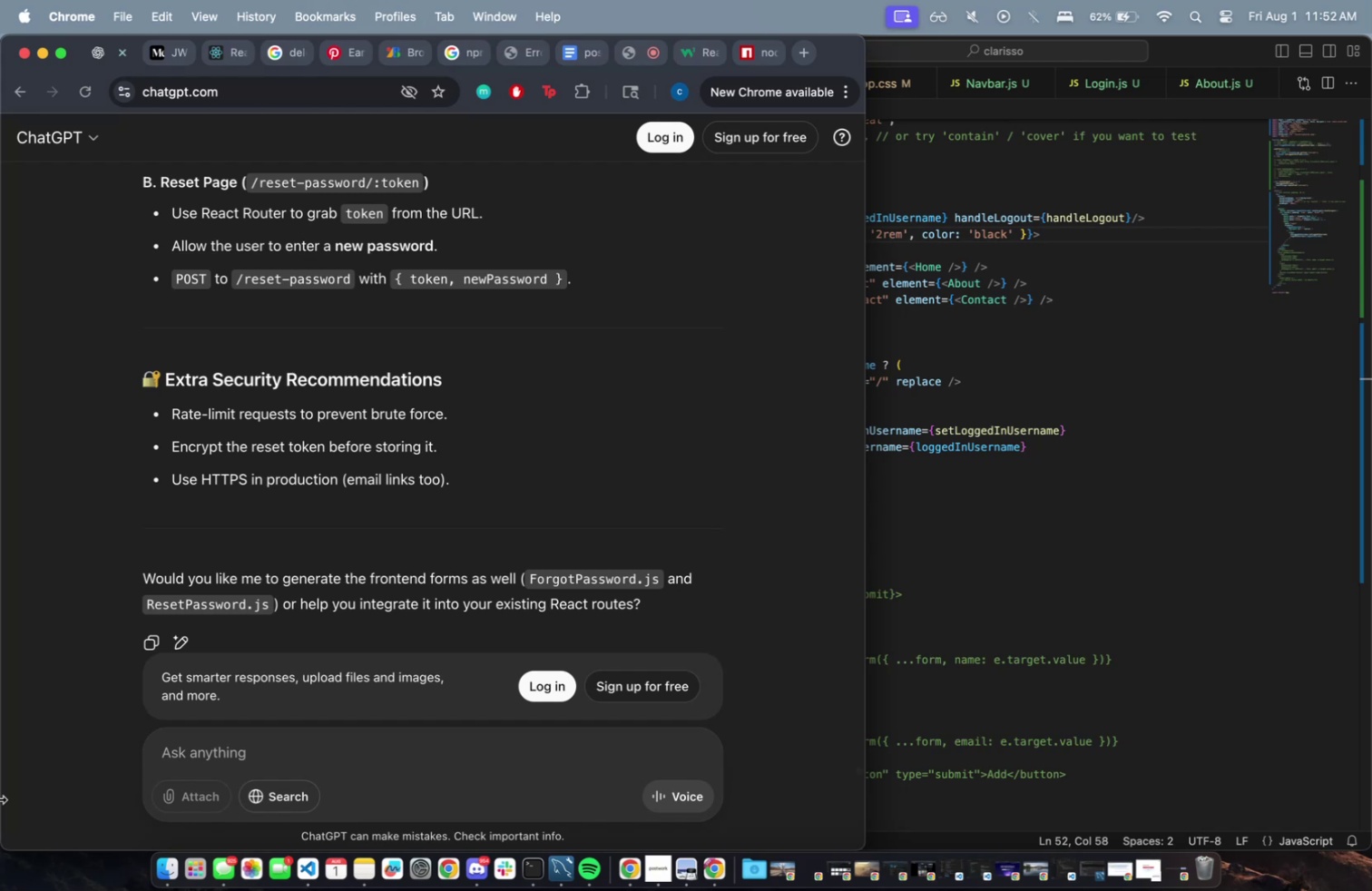 
left_click([483, 349])
 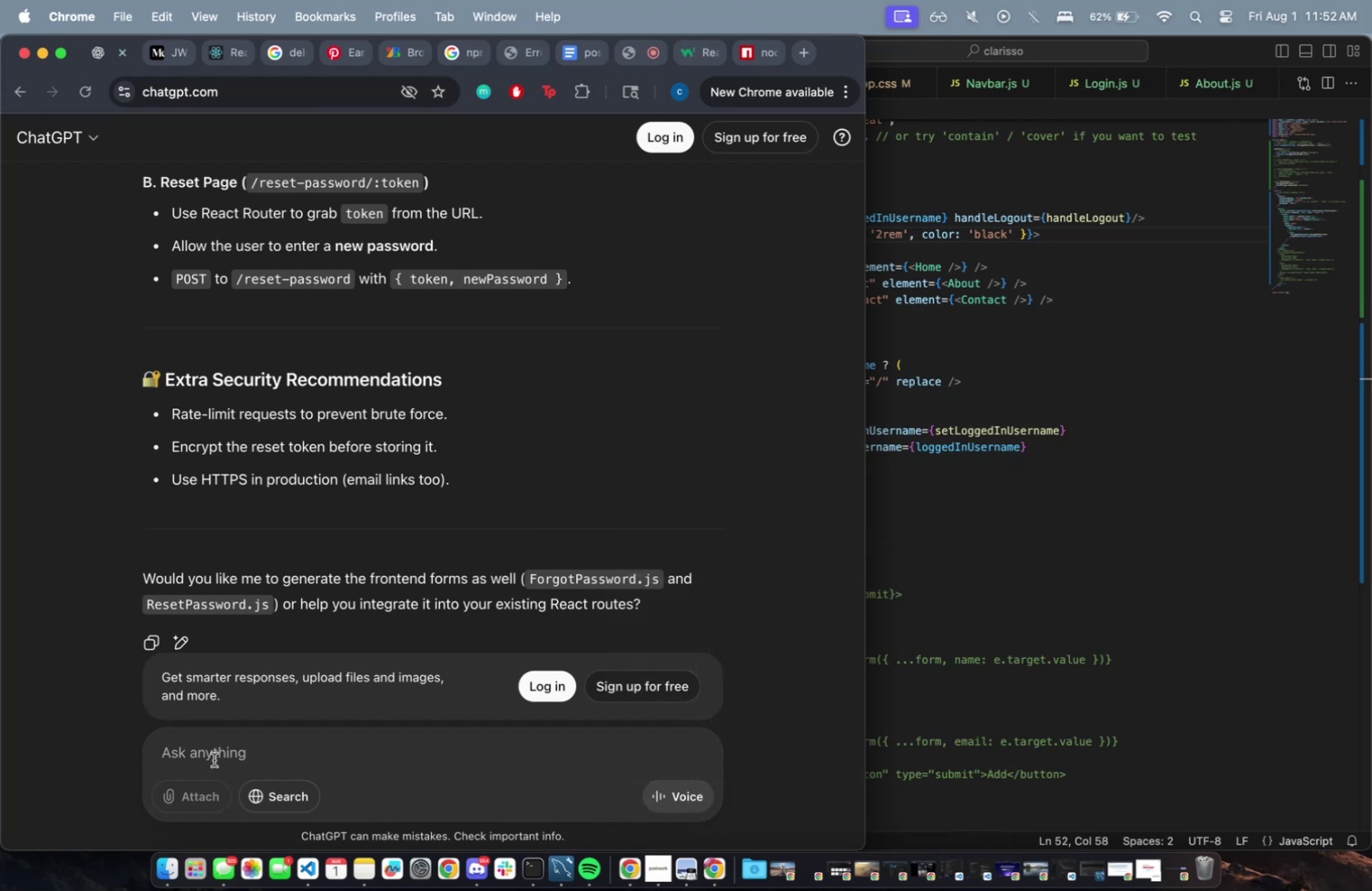 
scroll: coordinate [309, 505], scroll_direction: up, amount: 84.0
 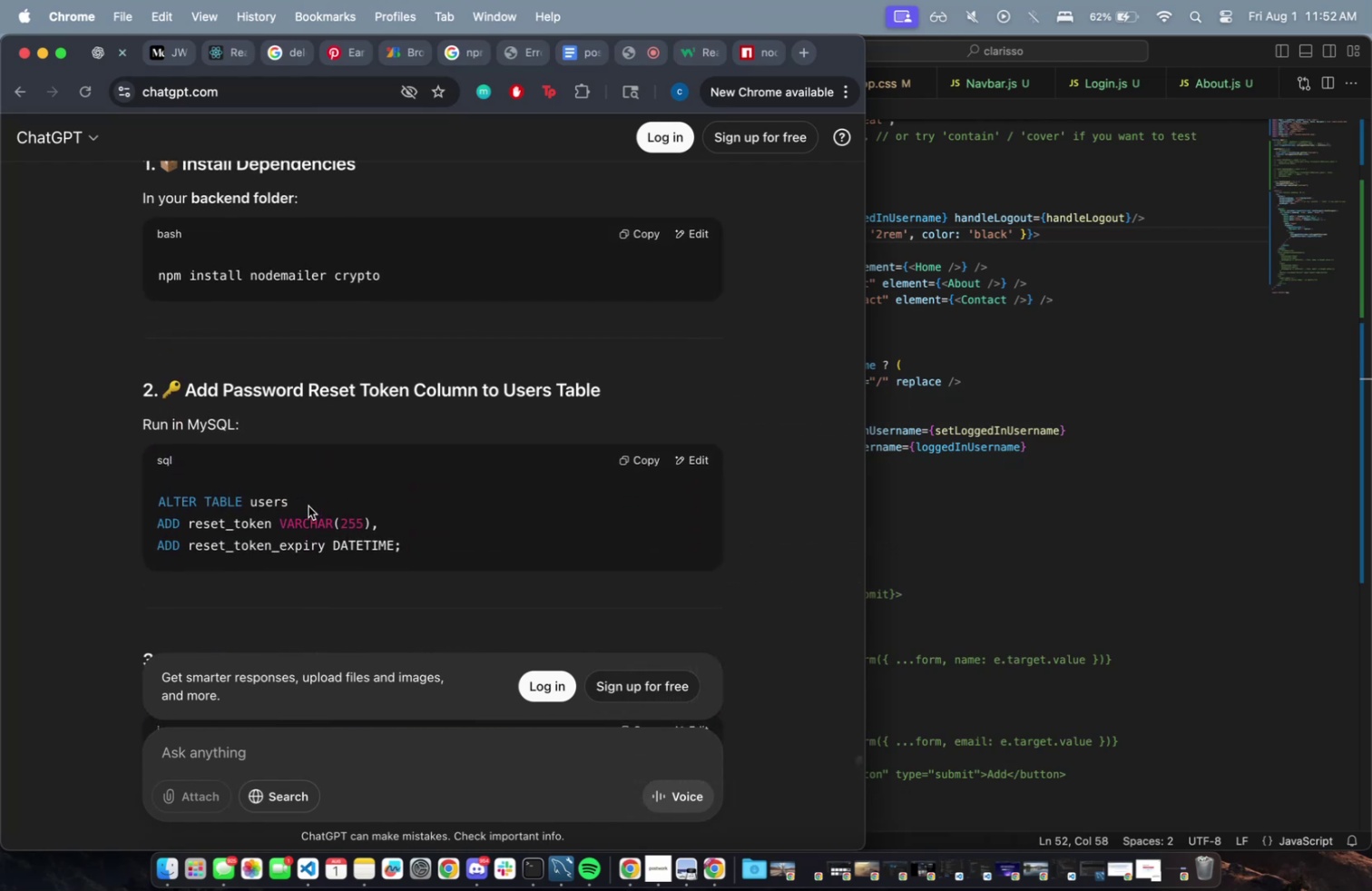 
scroll: coordinate [307, 503], scroll_direction: down, amount: 10.0
 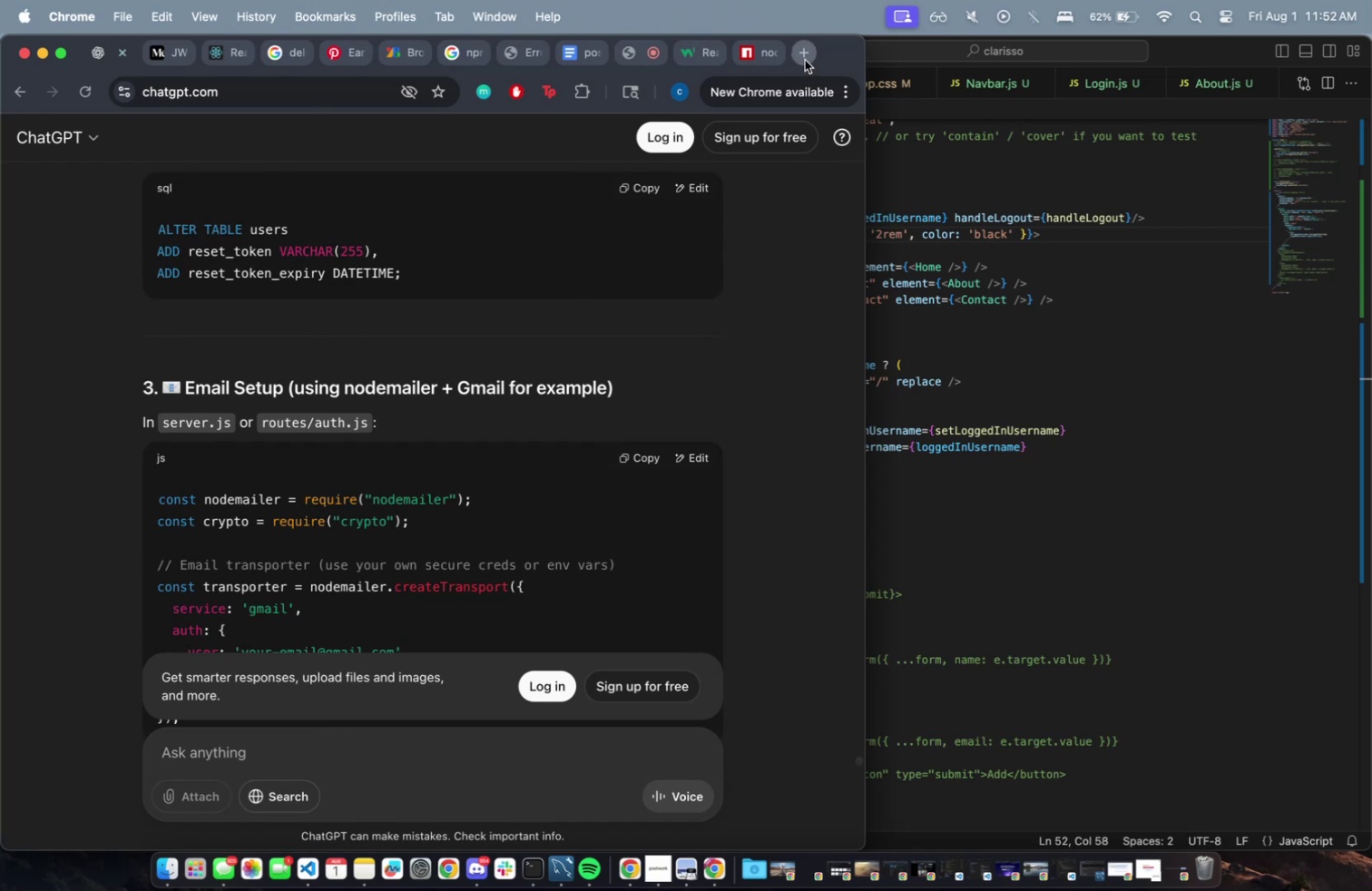 
type(spotify api )
 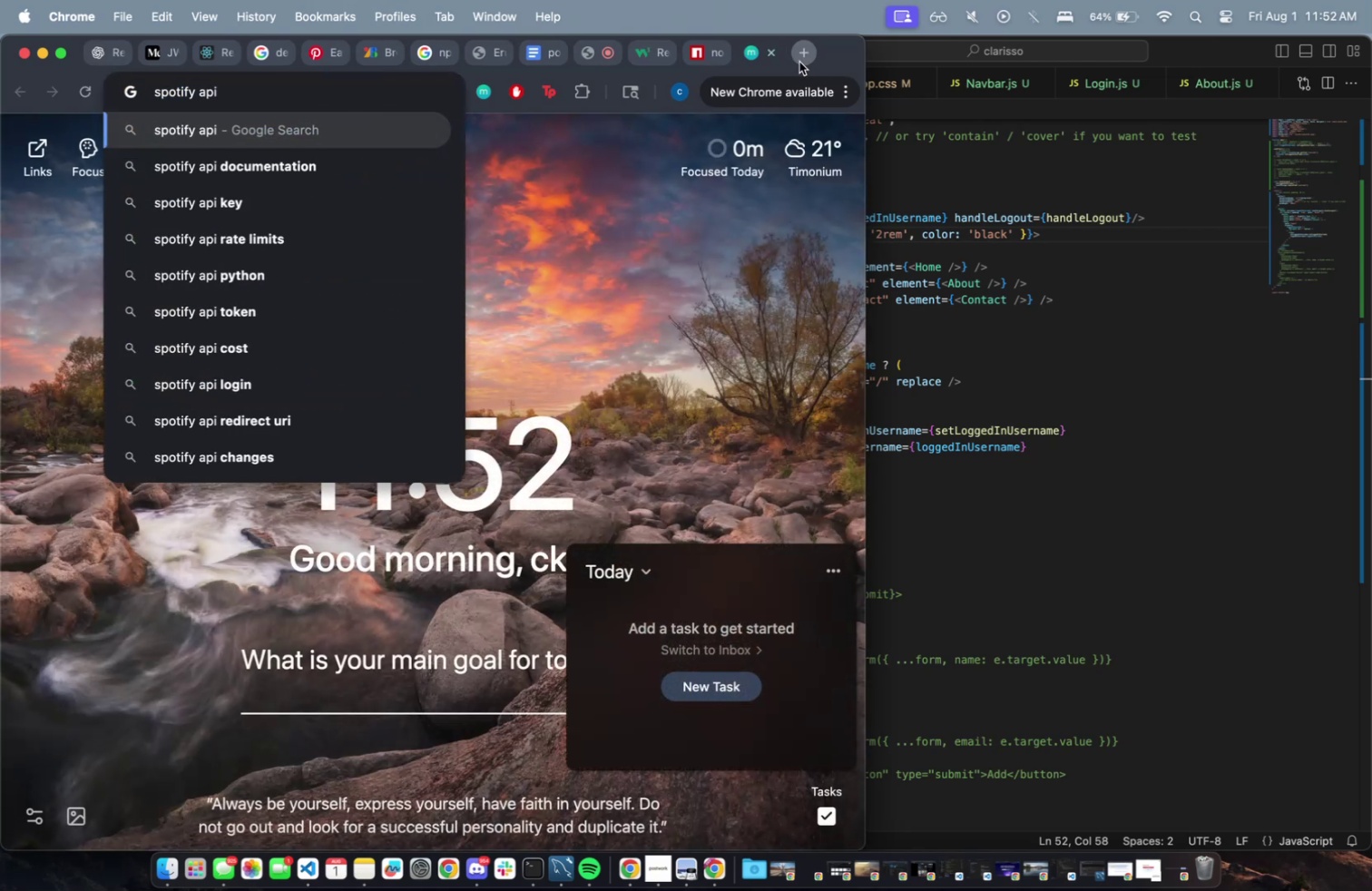 
key(Enter)
 